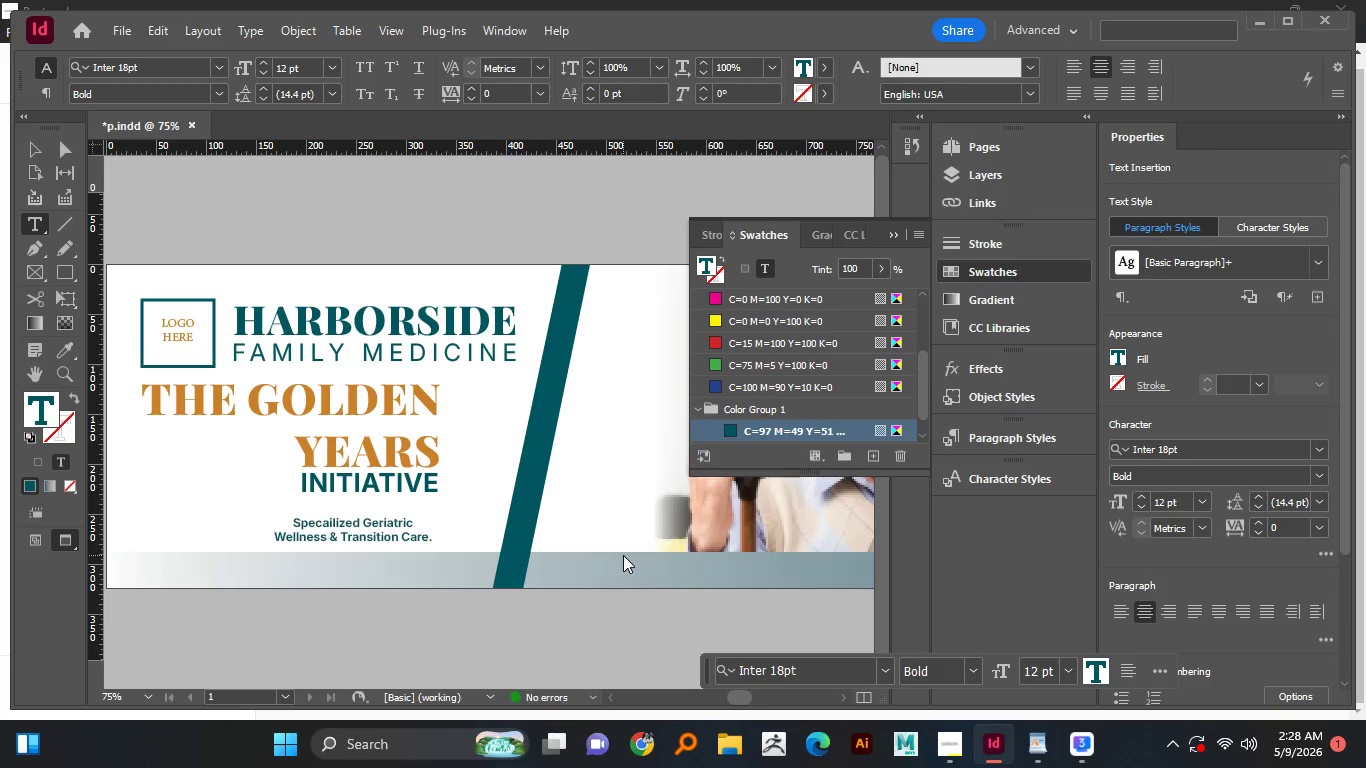 
hold_key(key=CapsLock, duration=0.92)
 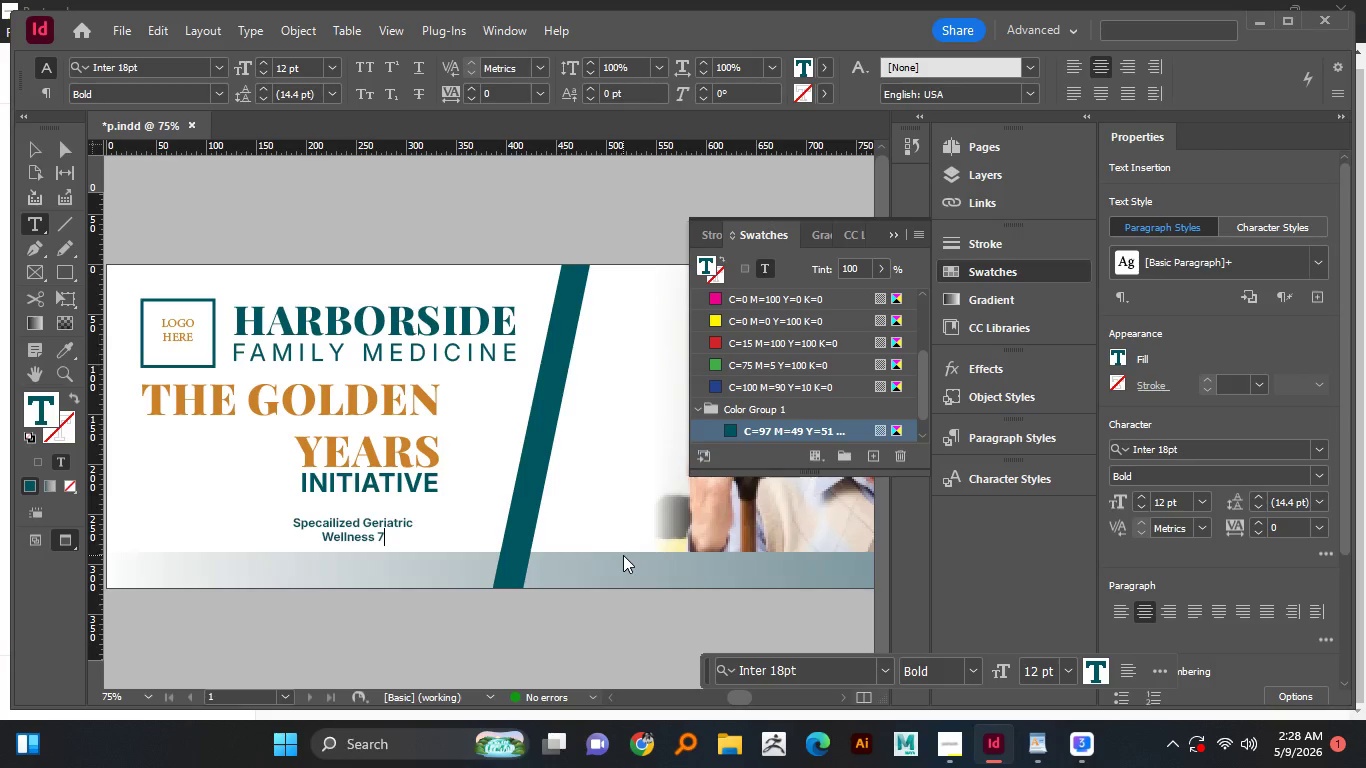 
hold_key(key=CapsLock, duration=0.45)
 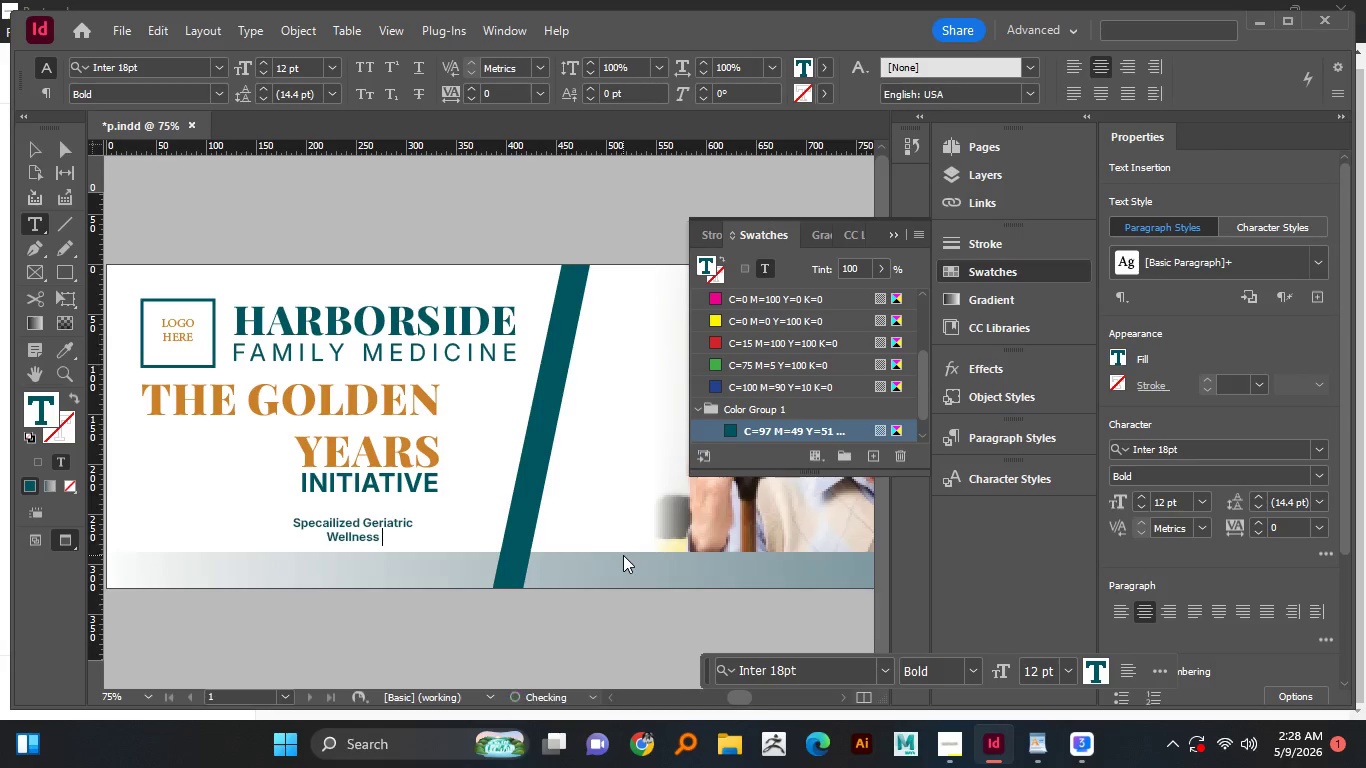 
wait(14.19)
 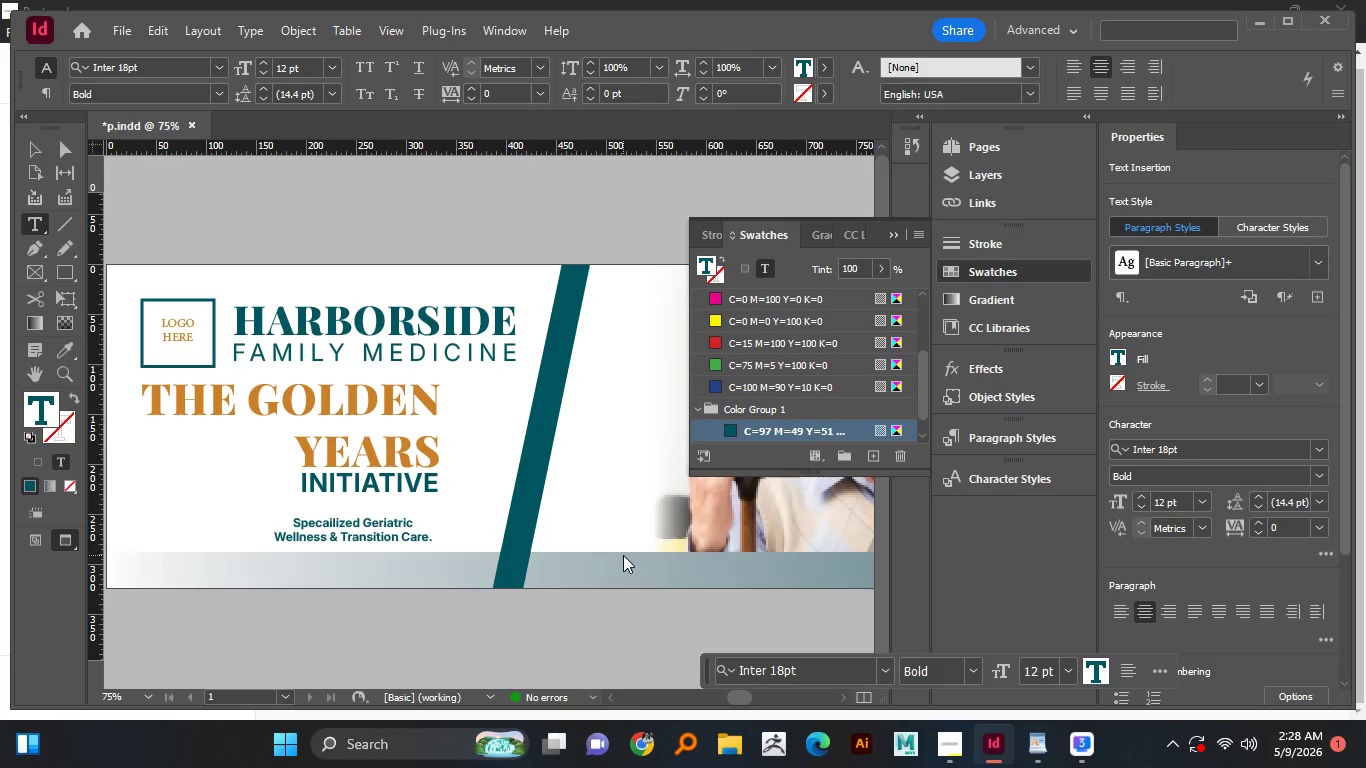 
left_click([33, 154])
 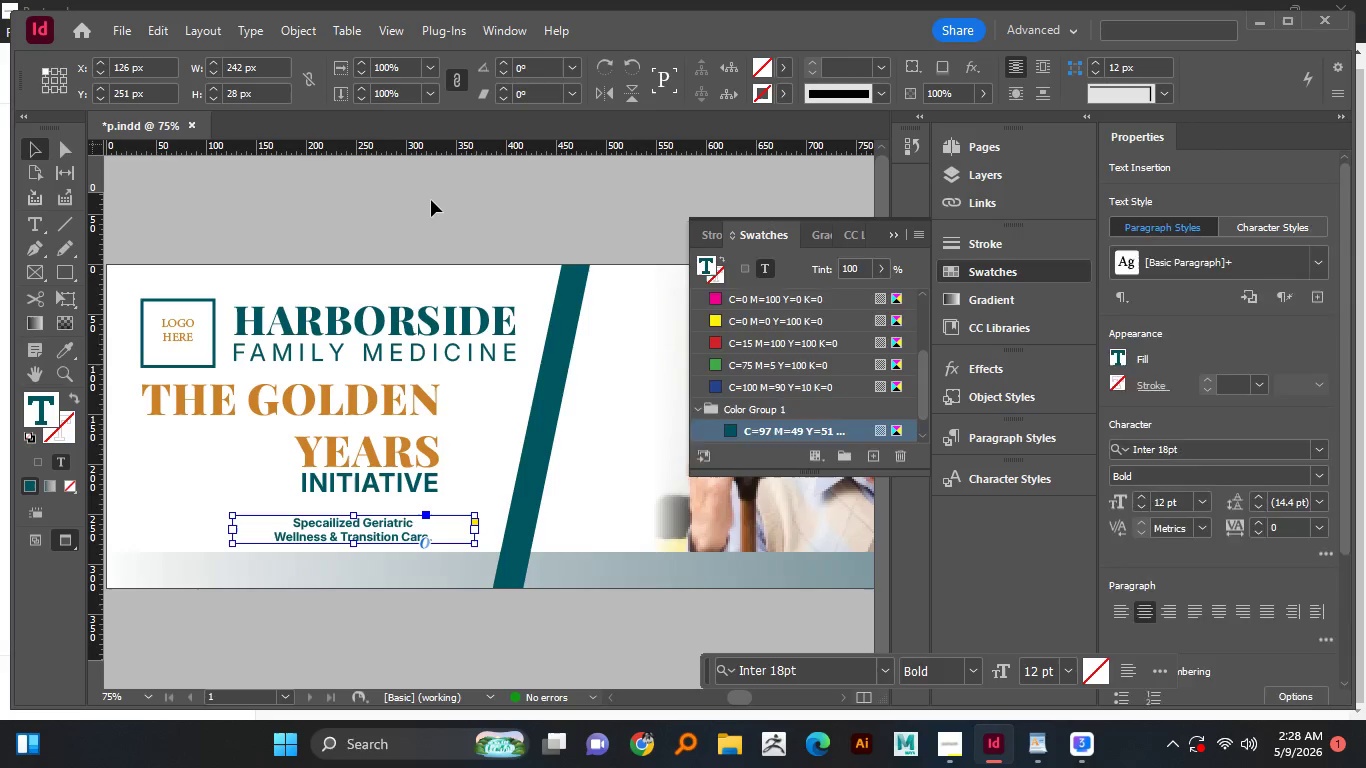 
right_click([33, 154])
 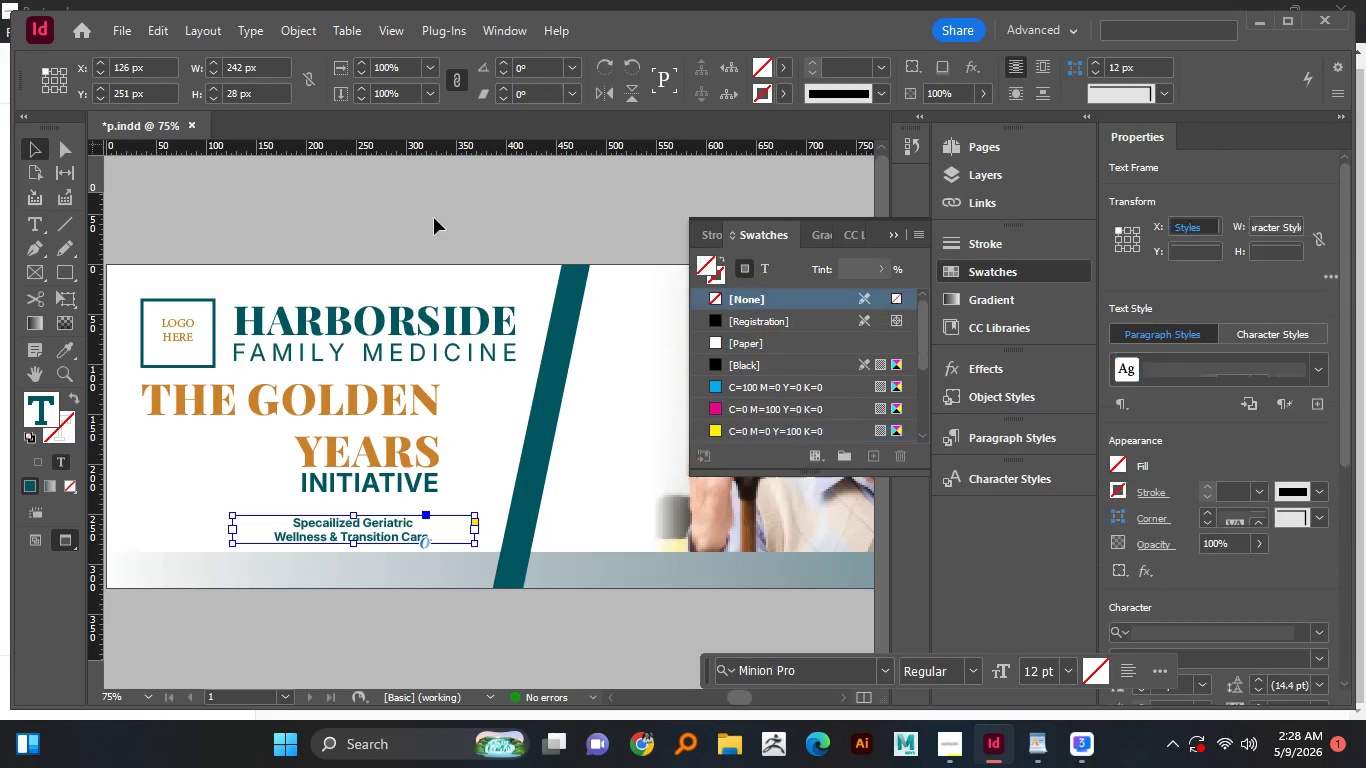 
left_click([431, 200])
 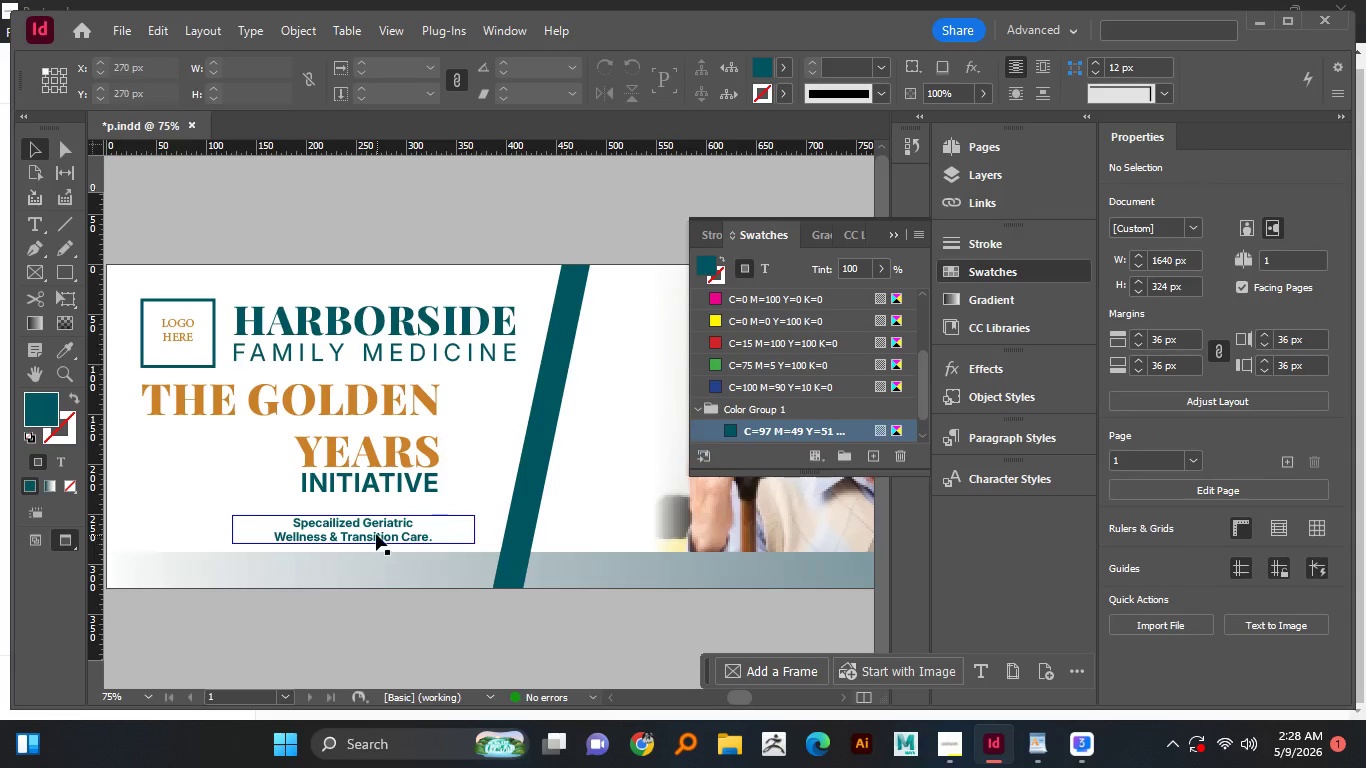 
left_click_drag(start_coordinate=[376, 534], to_coordinate=[376, 526])
 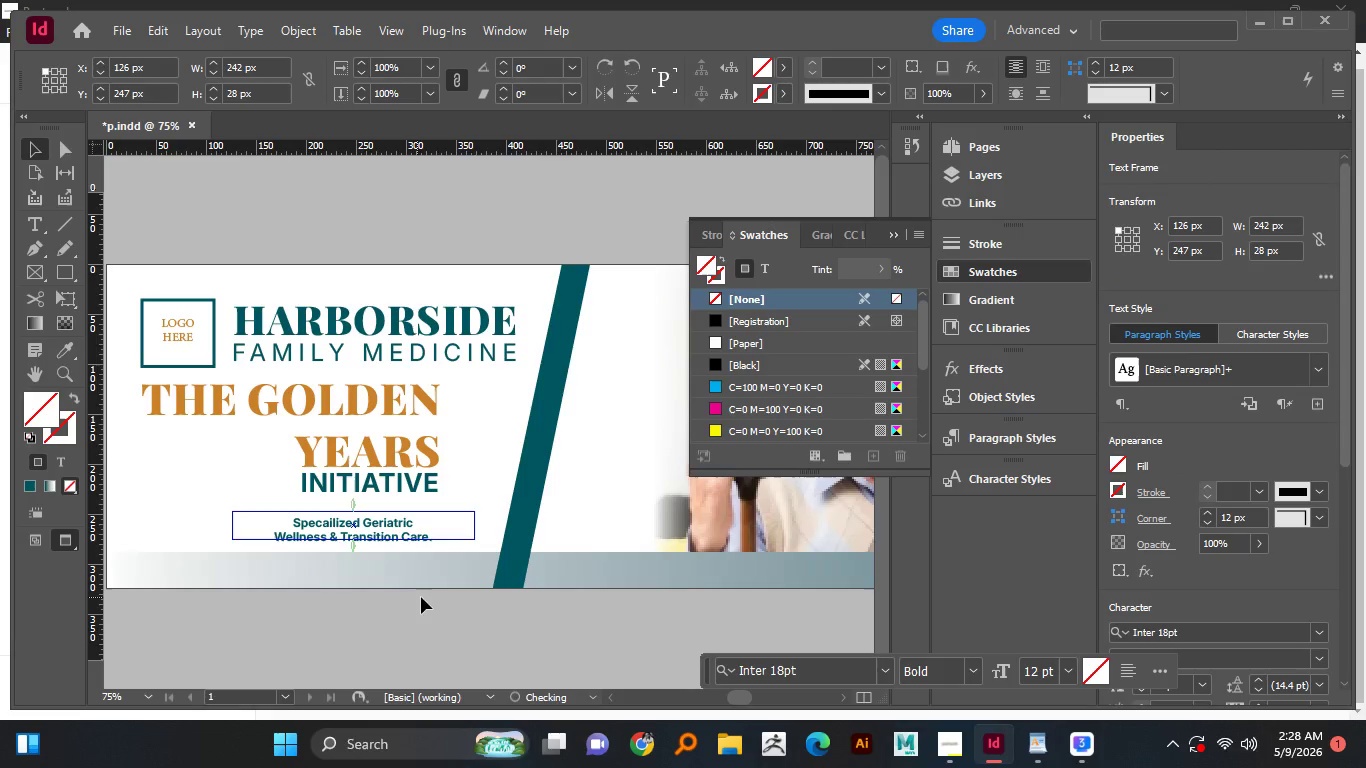 
hold_key(key=ShiftLeft, duration=0.92)
 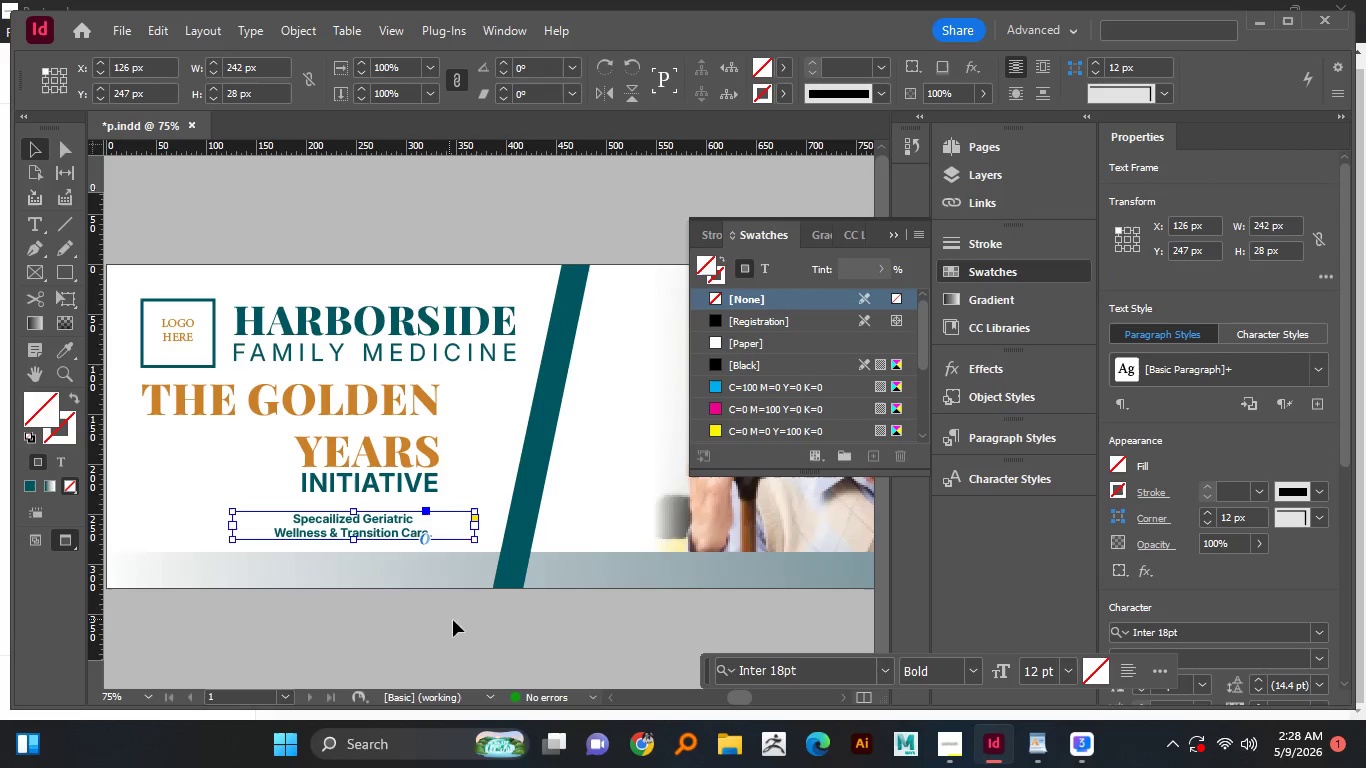 
left_click([528, 639])
 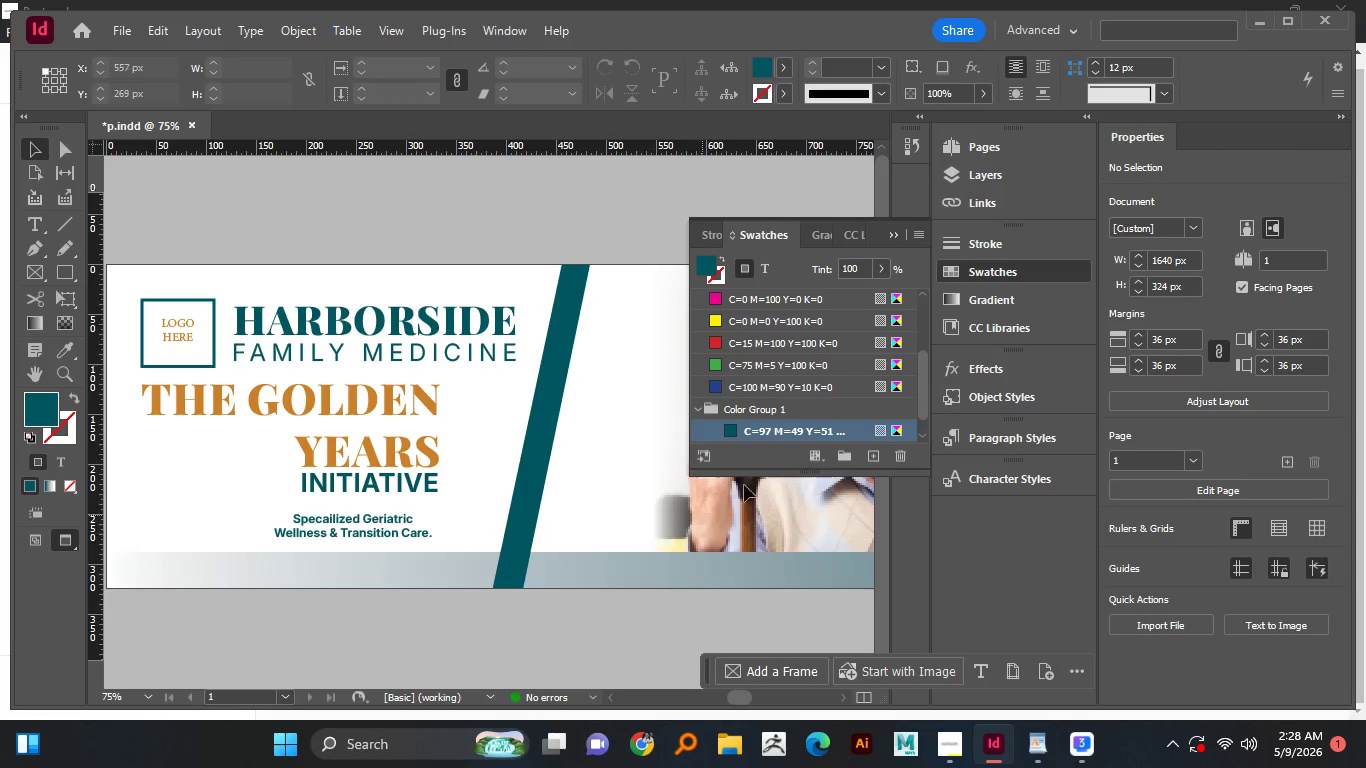 
hold_key(key=AltLeft, duration=0.61)
 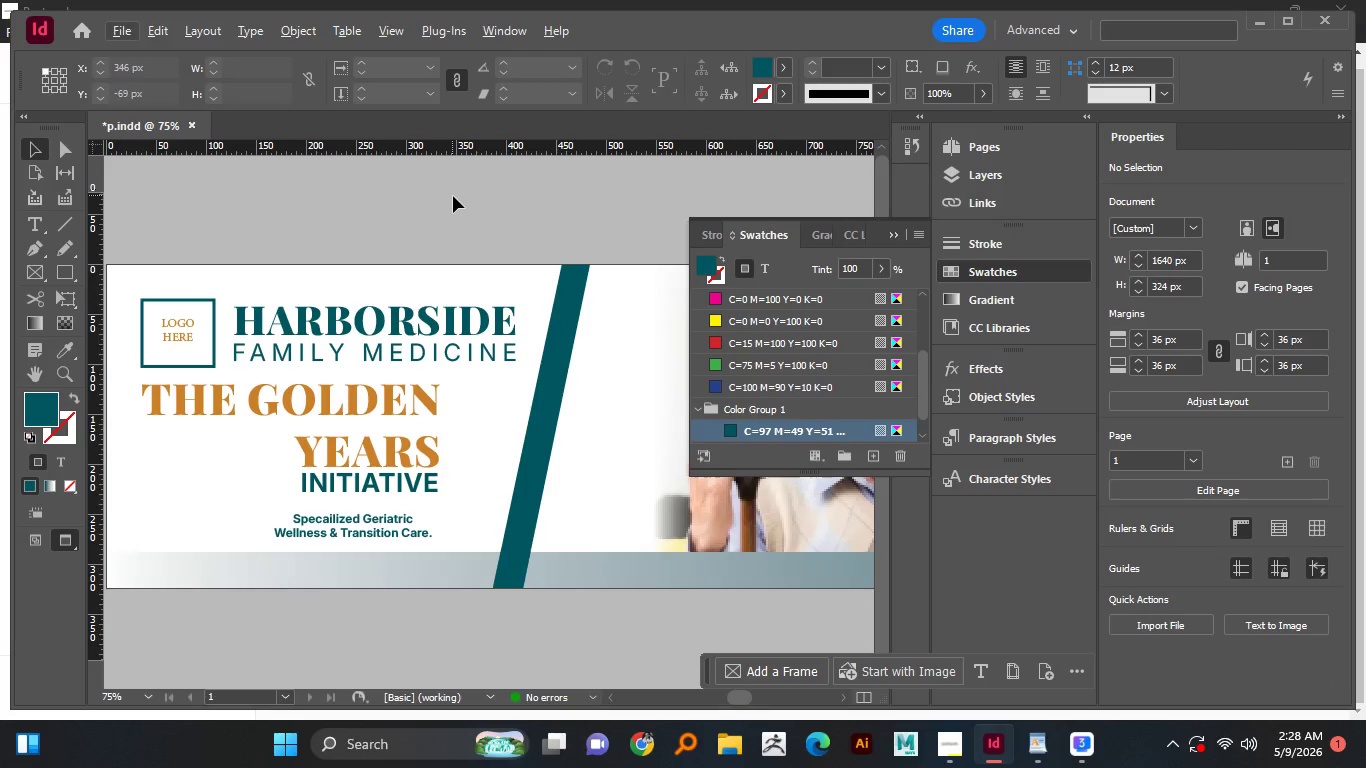 
left_click([453, 196])
 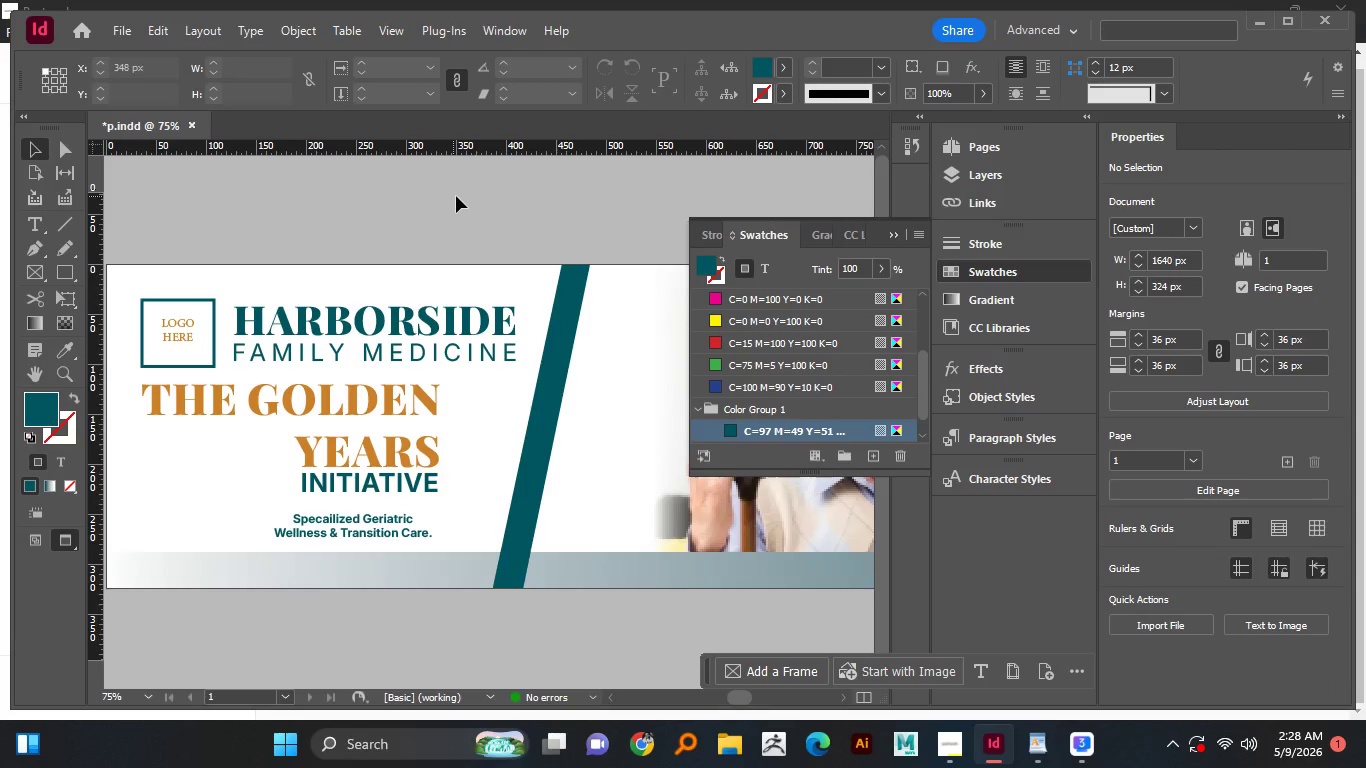 
hold_key(key=AltLeft, duration=0.36)
 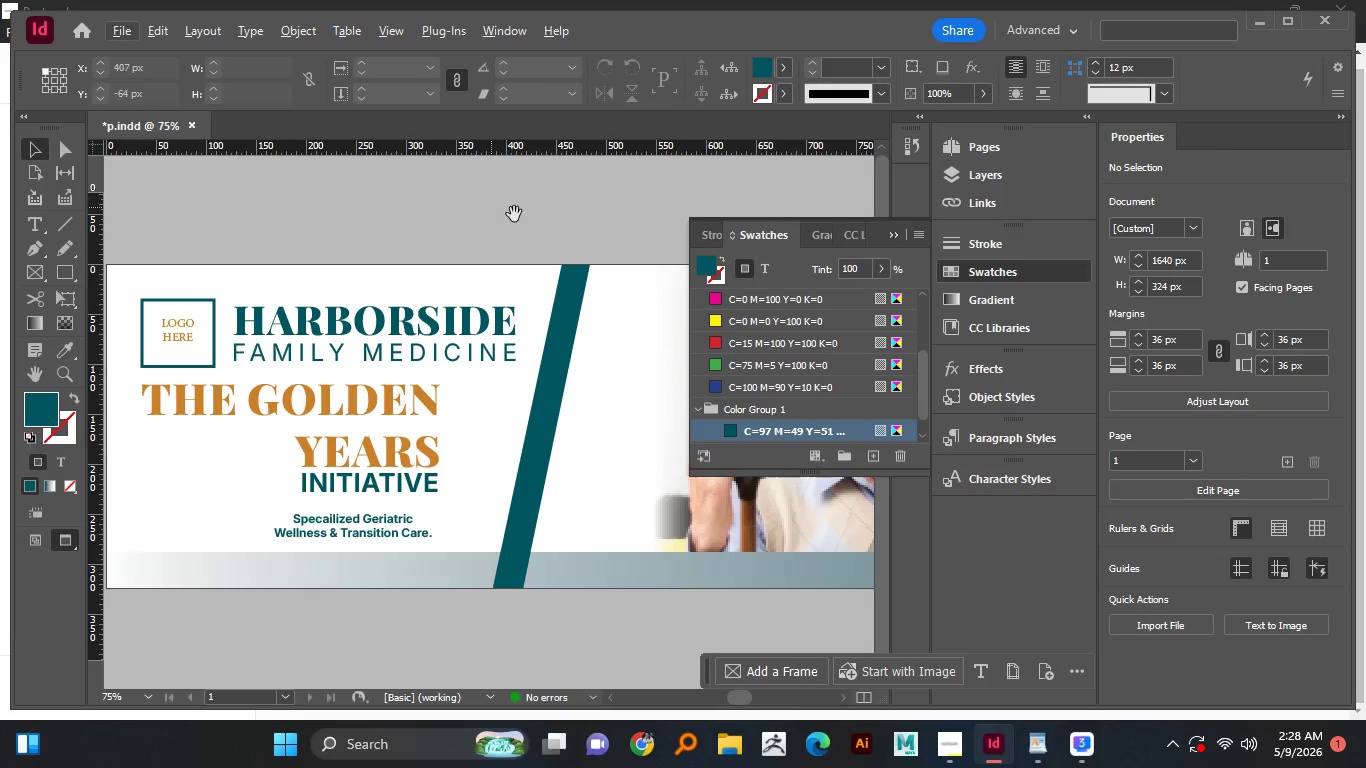 
hold_key(key=Space, duration=1.52)
 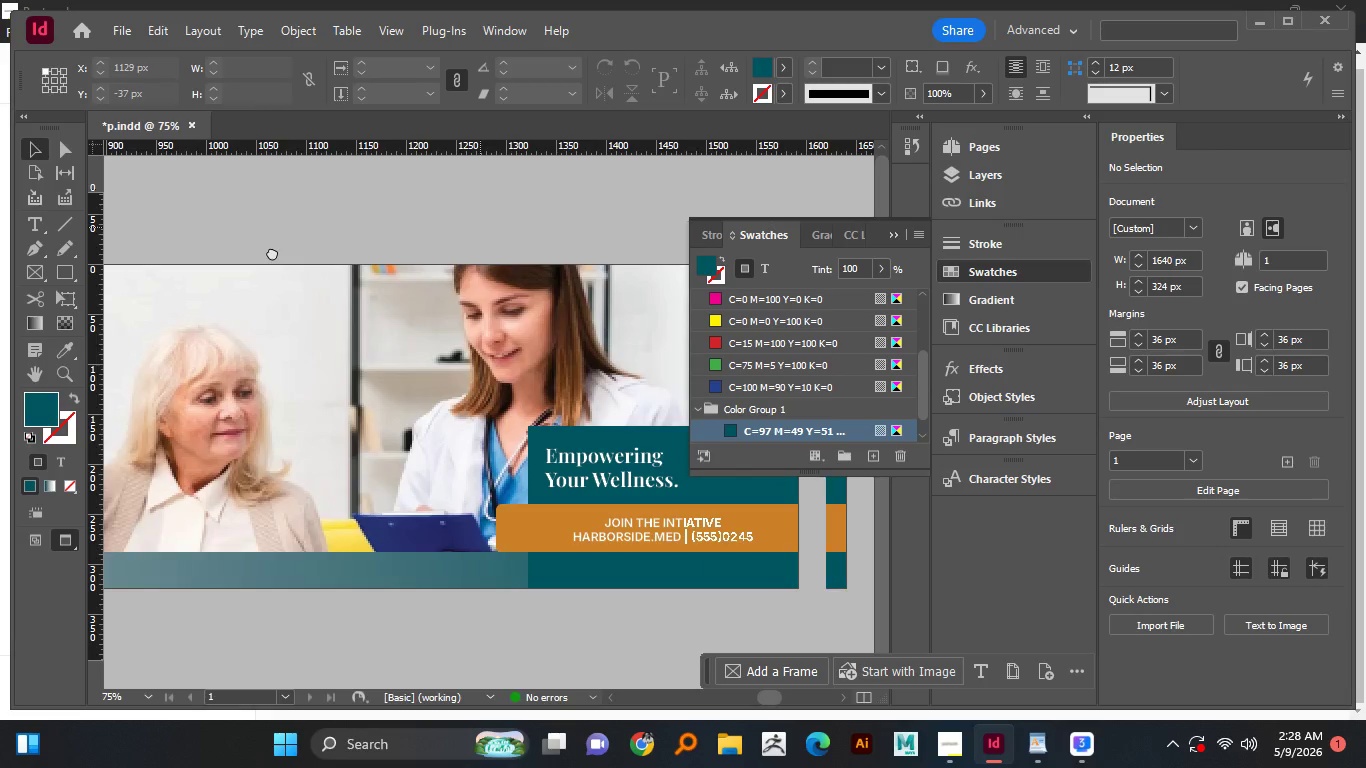 
left_click_drag(start_coordinate=[511, 216], to_coordinate=[194, 275])
 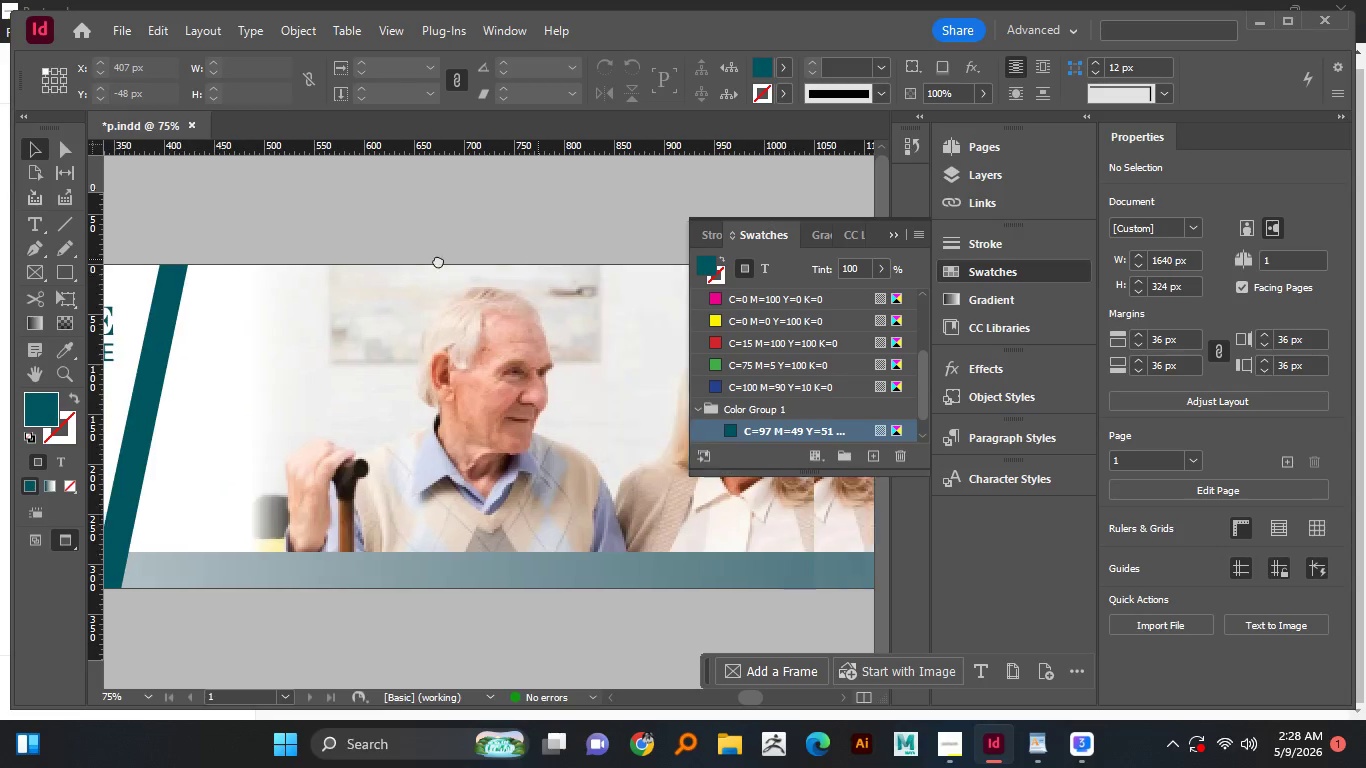 
left_click_drag(start_coordinate=[539, 259], to_coordinate=[312, 271])
 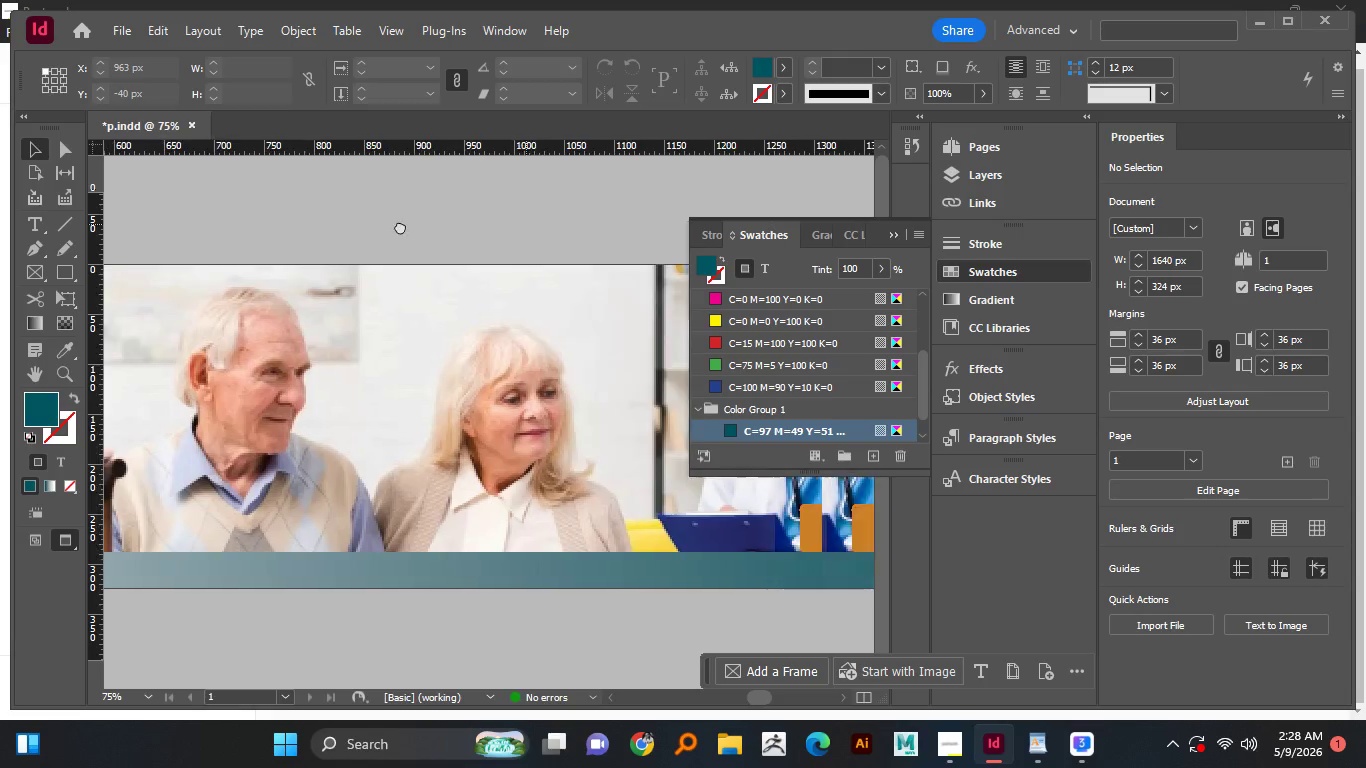 
left_click_drag(start_coordinate=[527, 224], to_coordinate=[316, 226])
 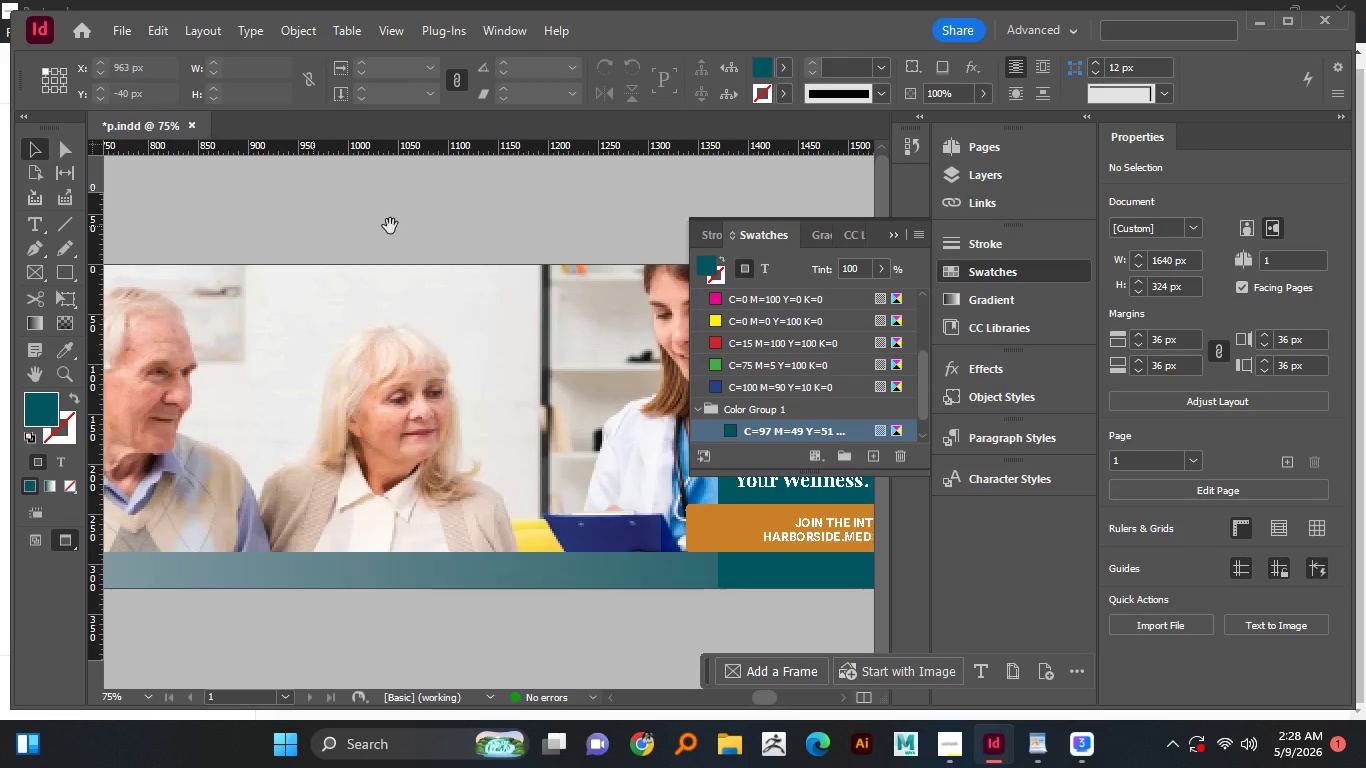 
hold_key(key=Space, duration=1.5)
 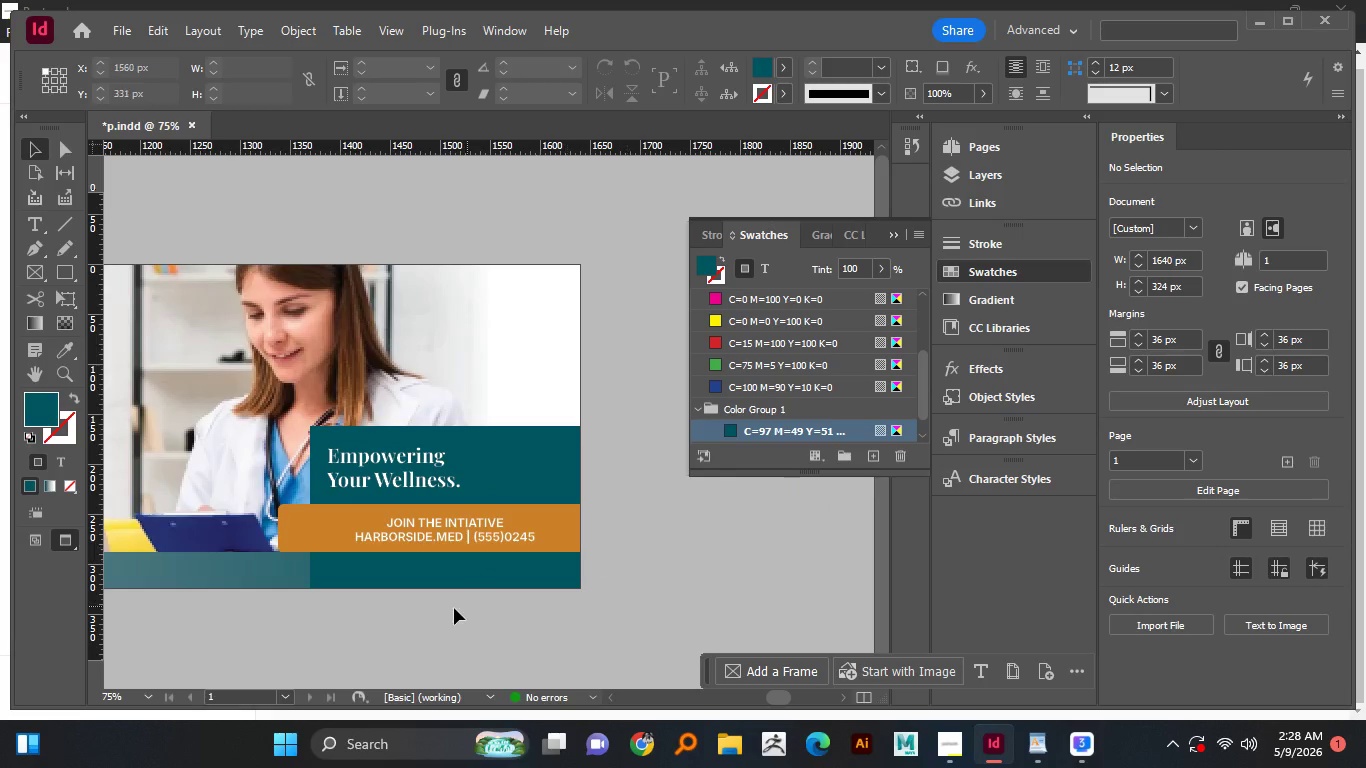 
left_click_drag(start_coordinate=[481, 228], to_coordinate=[252, 252])
 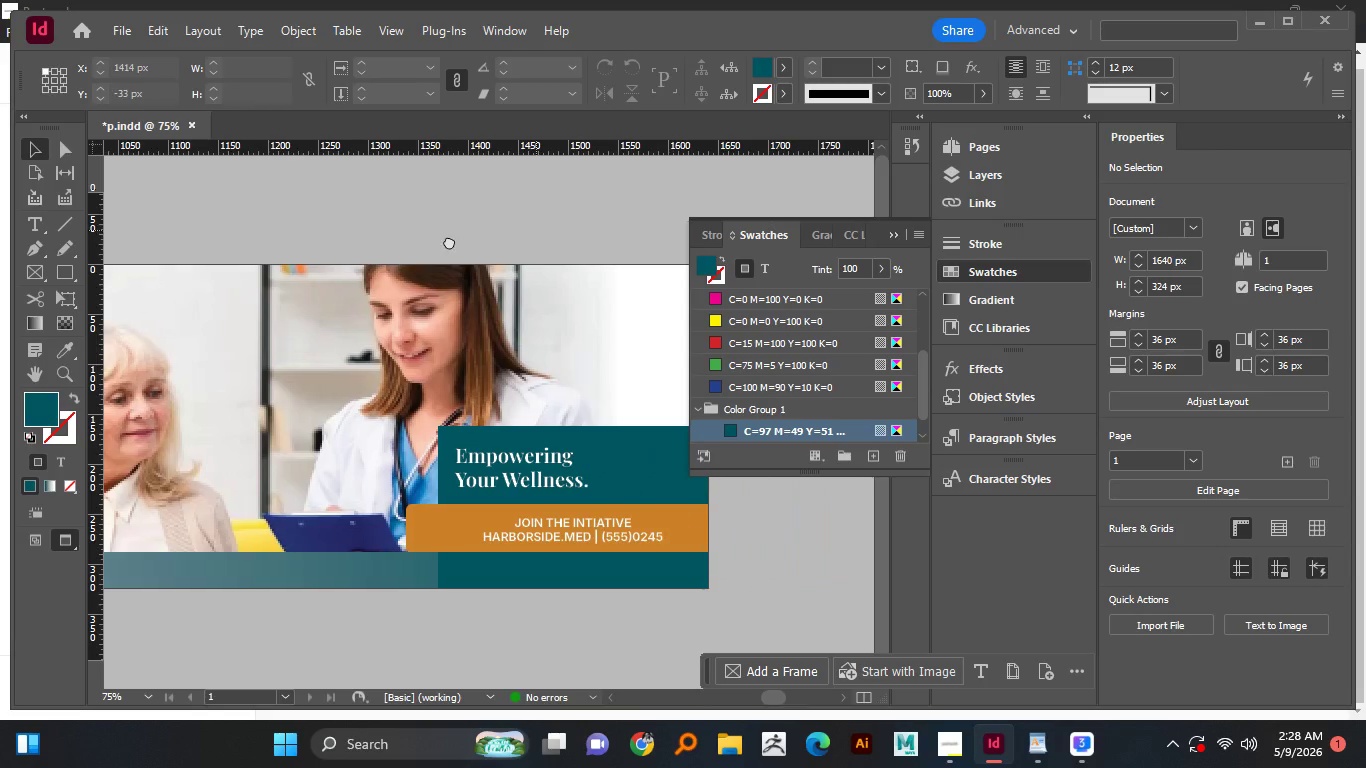 
left_click_drag(start_coordinate=[536, 230], to_coordinate=[358, 245])
 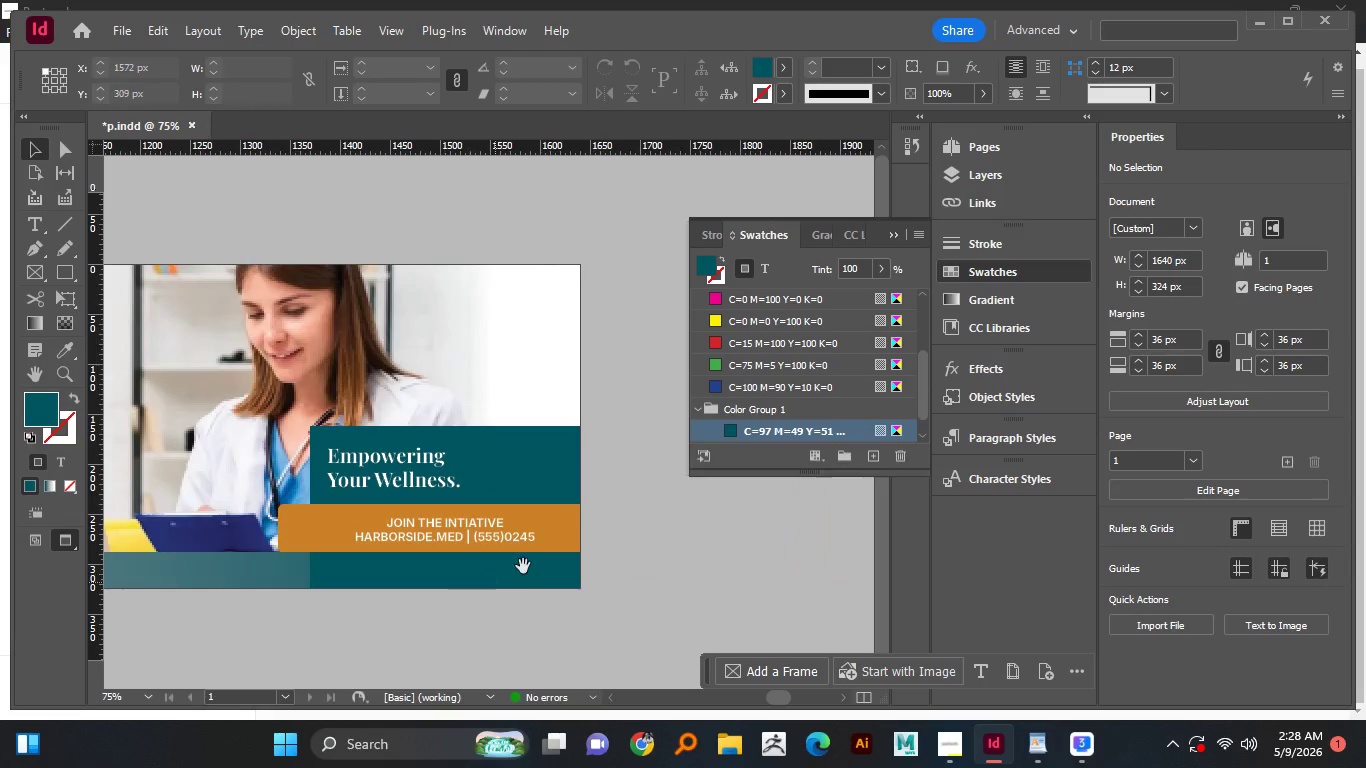 
hold_key(key=Space, duration=0.45)
 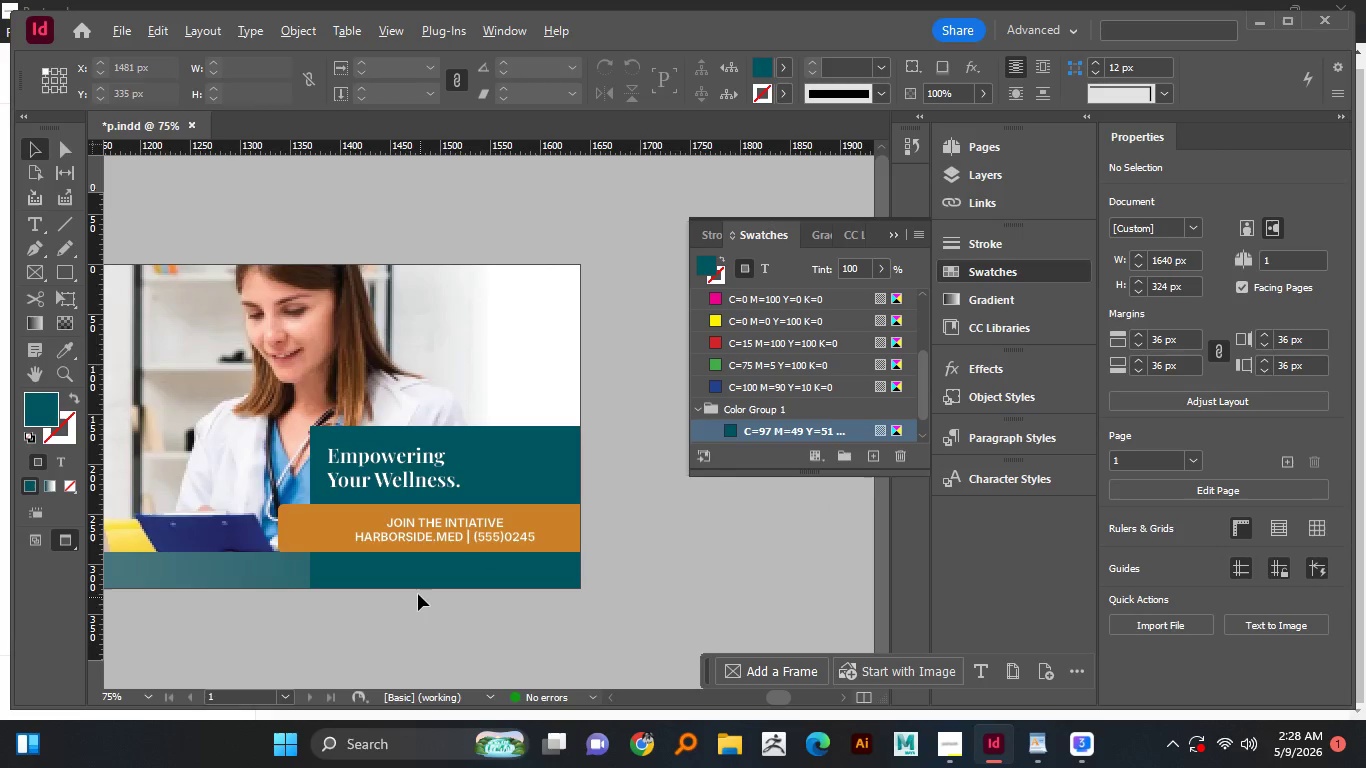 
hold_key(key=AltLeft, duration=1.02)
scroll: coordinate [418, 594], scroll_direction: up, amount: 1.0
 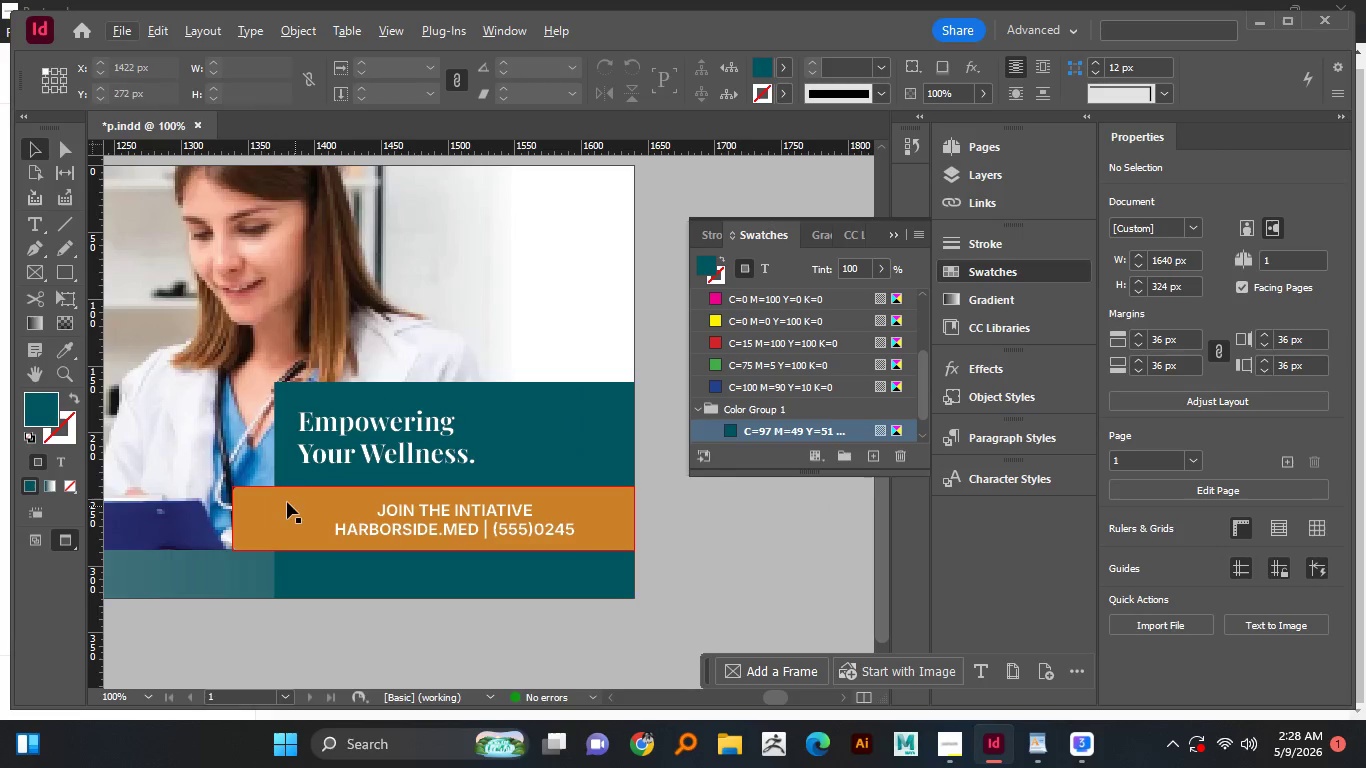 
left_click([287, 502])
 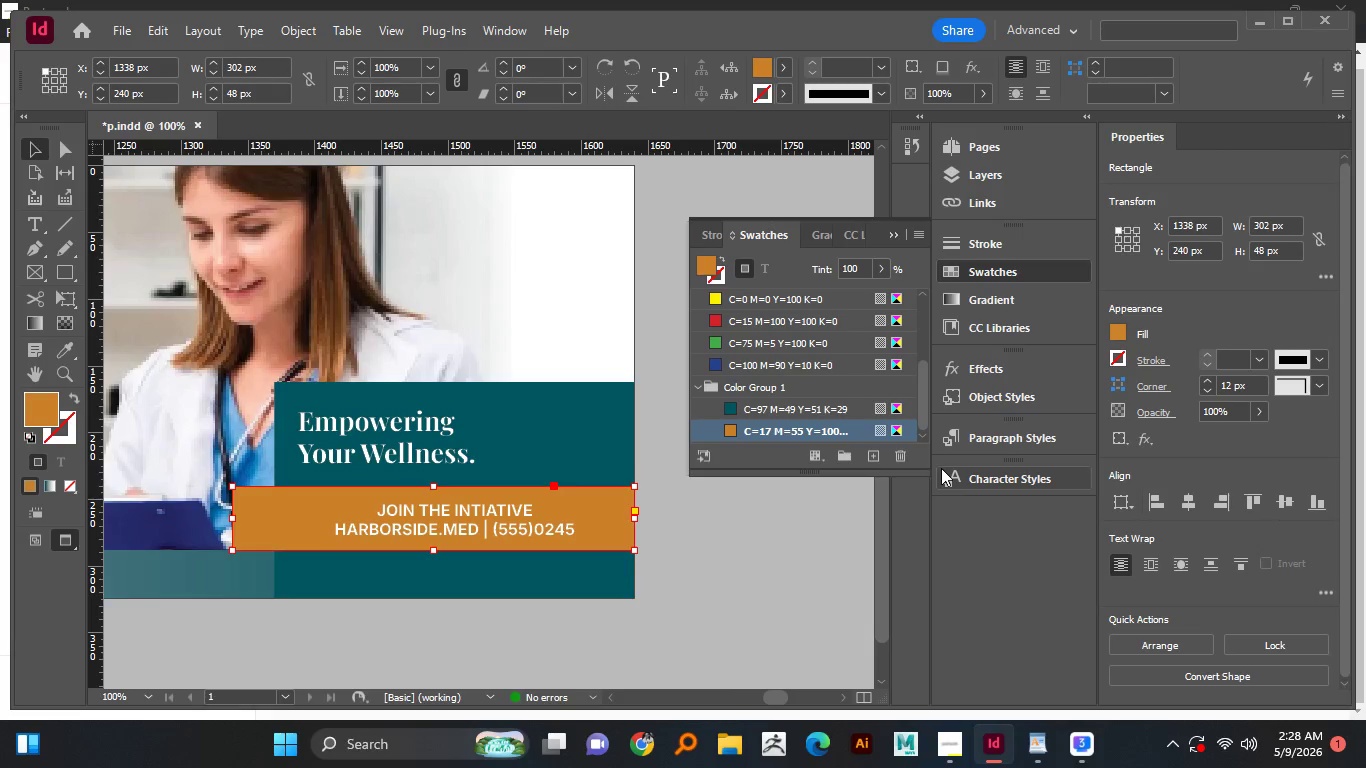 
left_click([955, 371])
 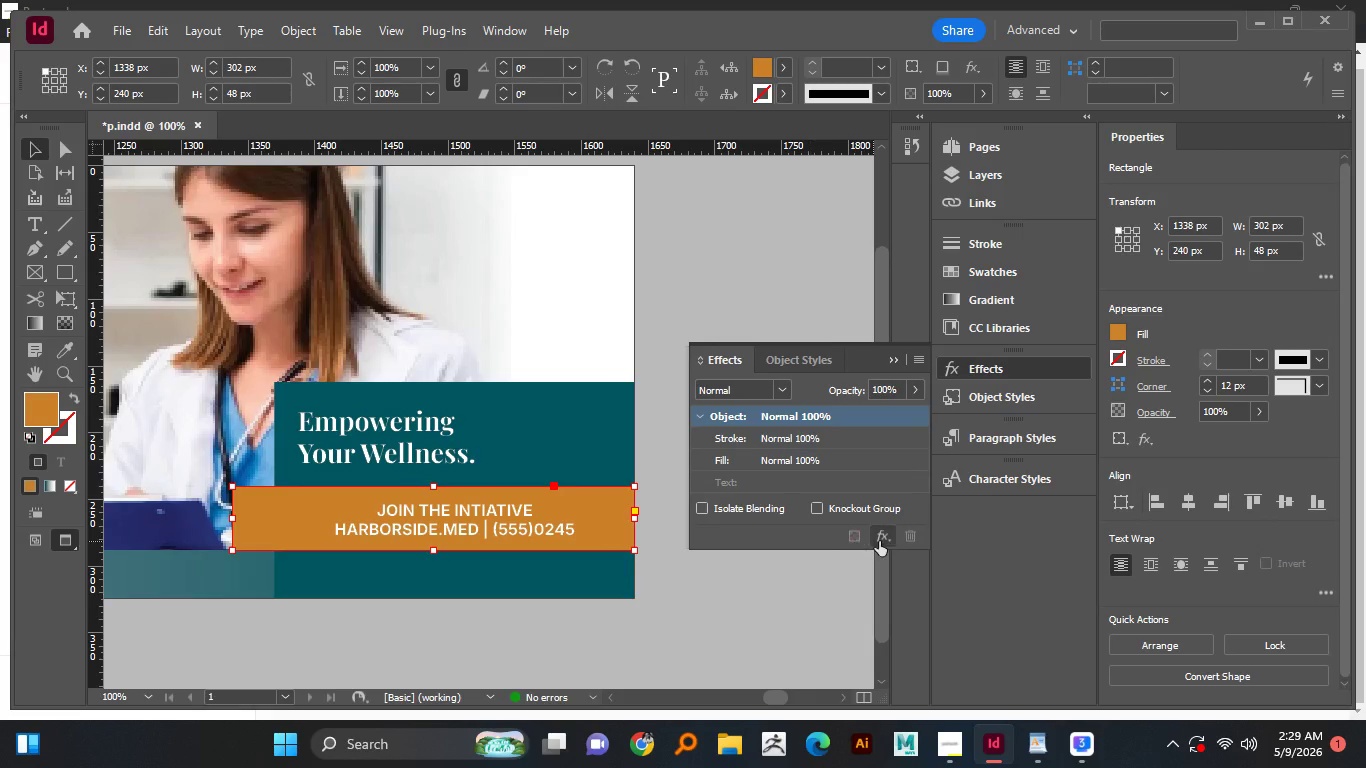 
left_click([881, 536])
 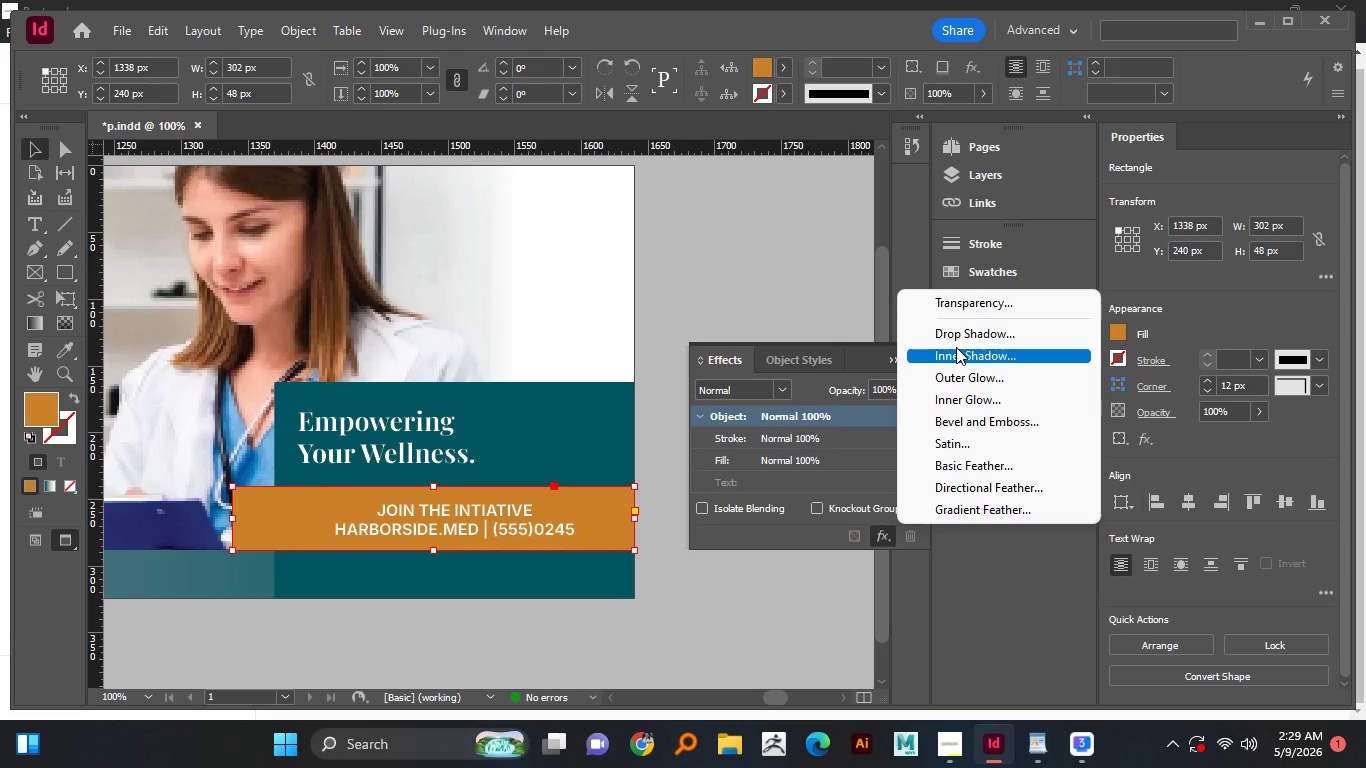 
left_click([959, 341])
 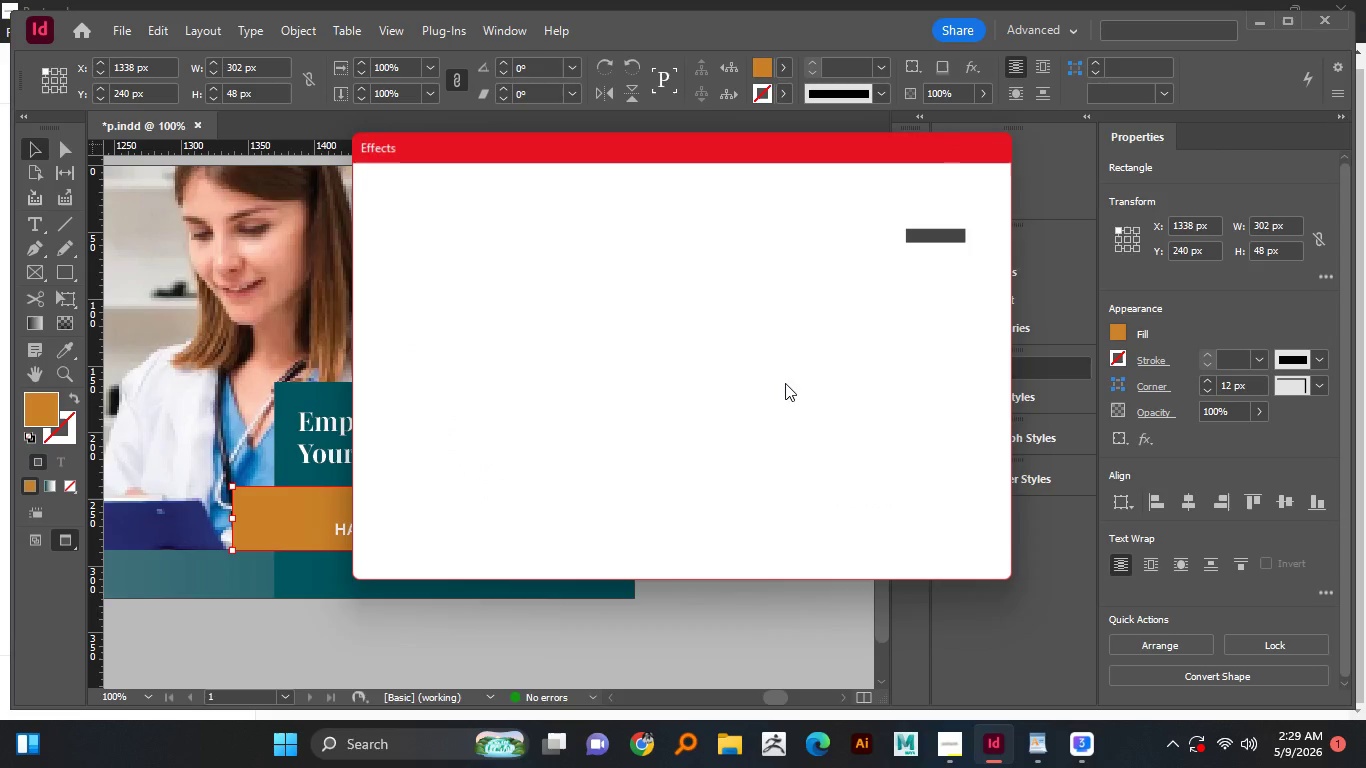 
left_click_drag(start_coordinate=[707, 157], to_coordinate=[999, 137])
 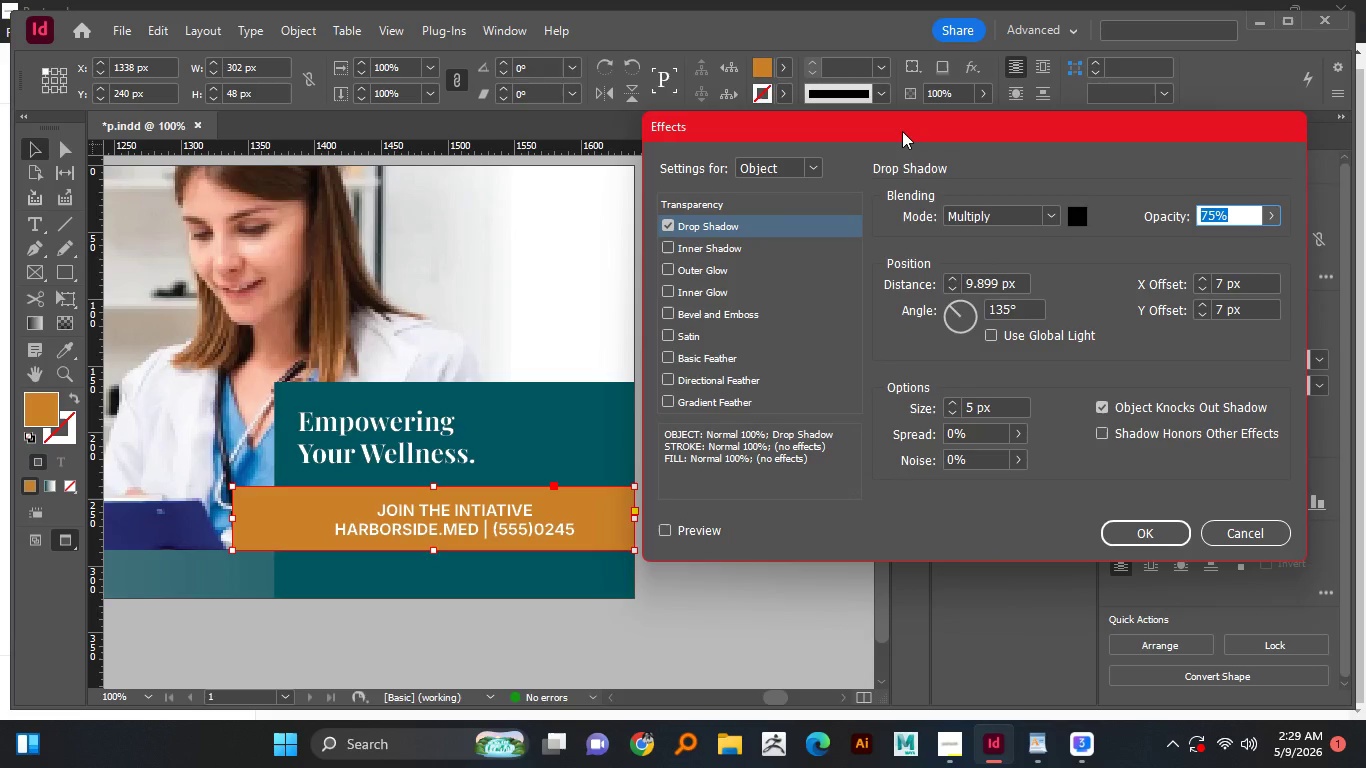 
double_click([1013, 136])
 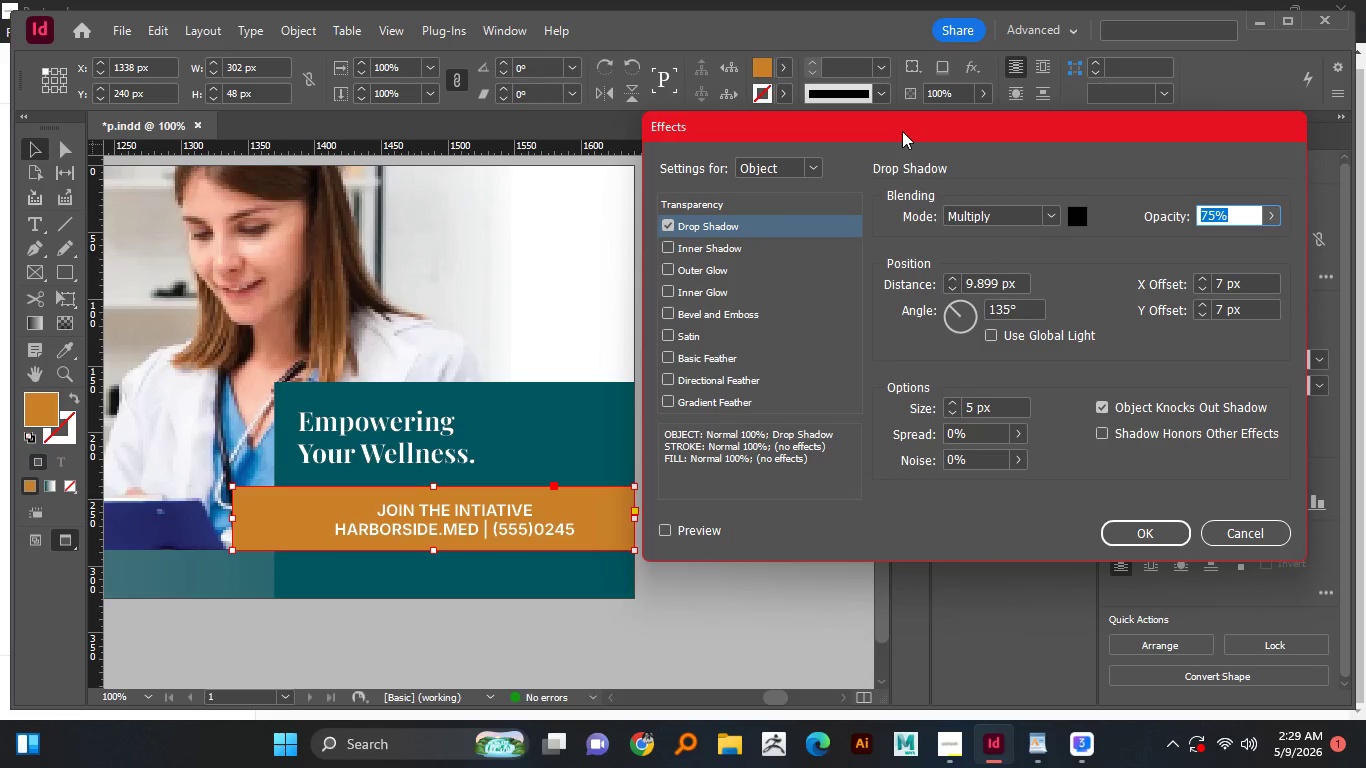 
left_click_drag(start_coordinate=[902, 129], to_coordinate=[816, 141])
 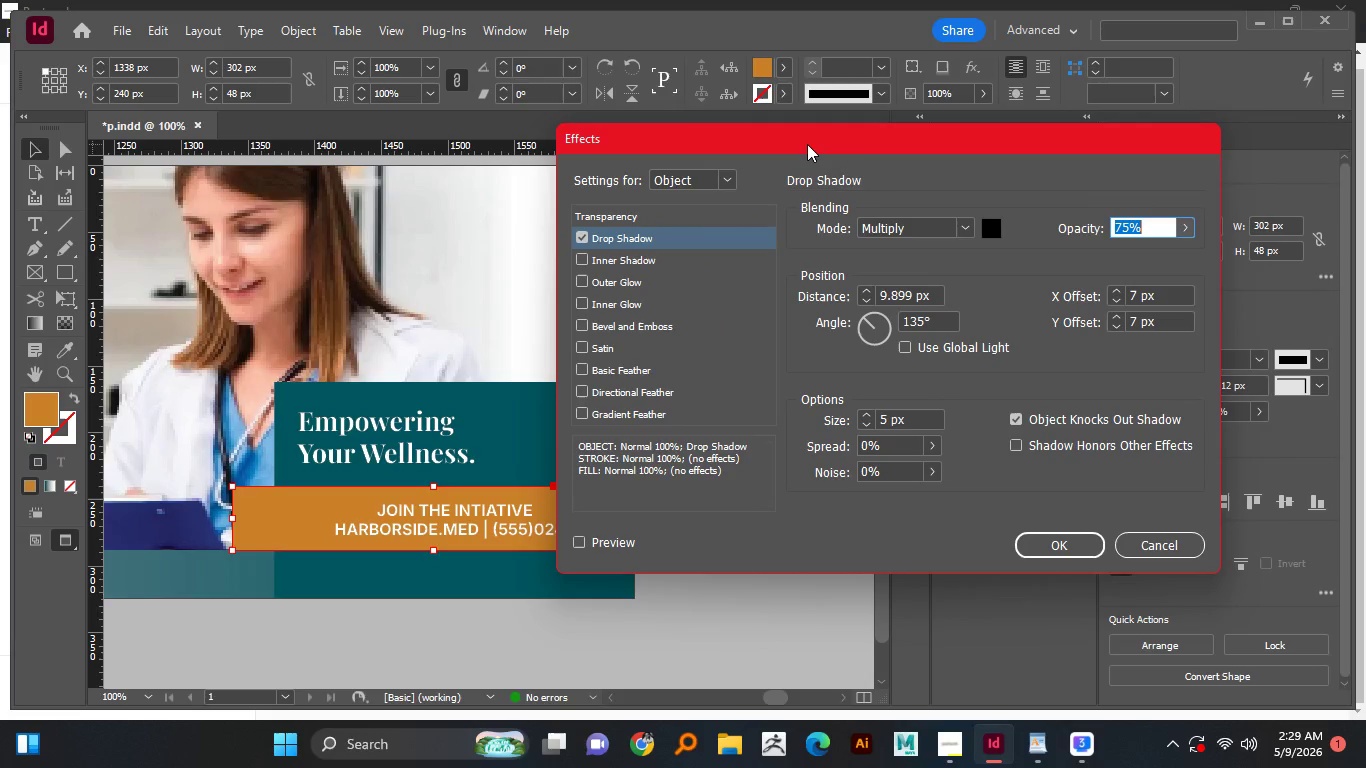 
key(Control+S)
 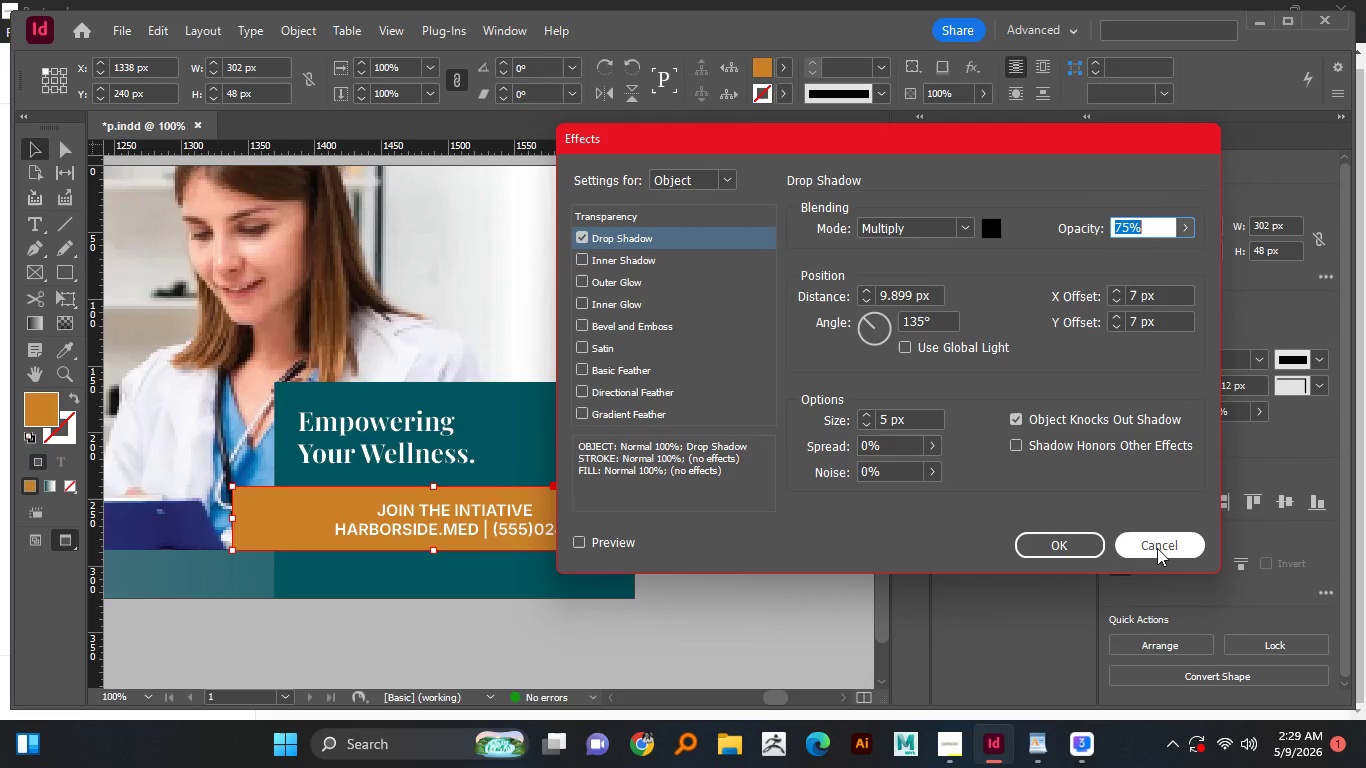 
left_click([1158, 549])
 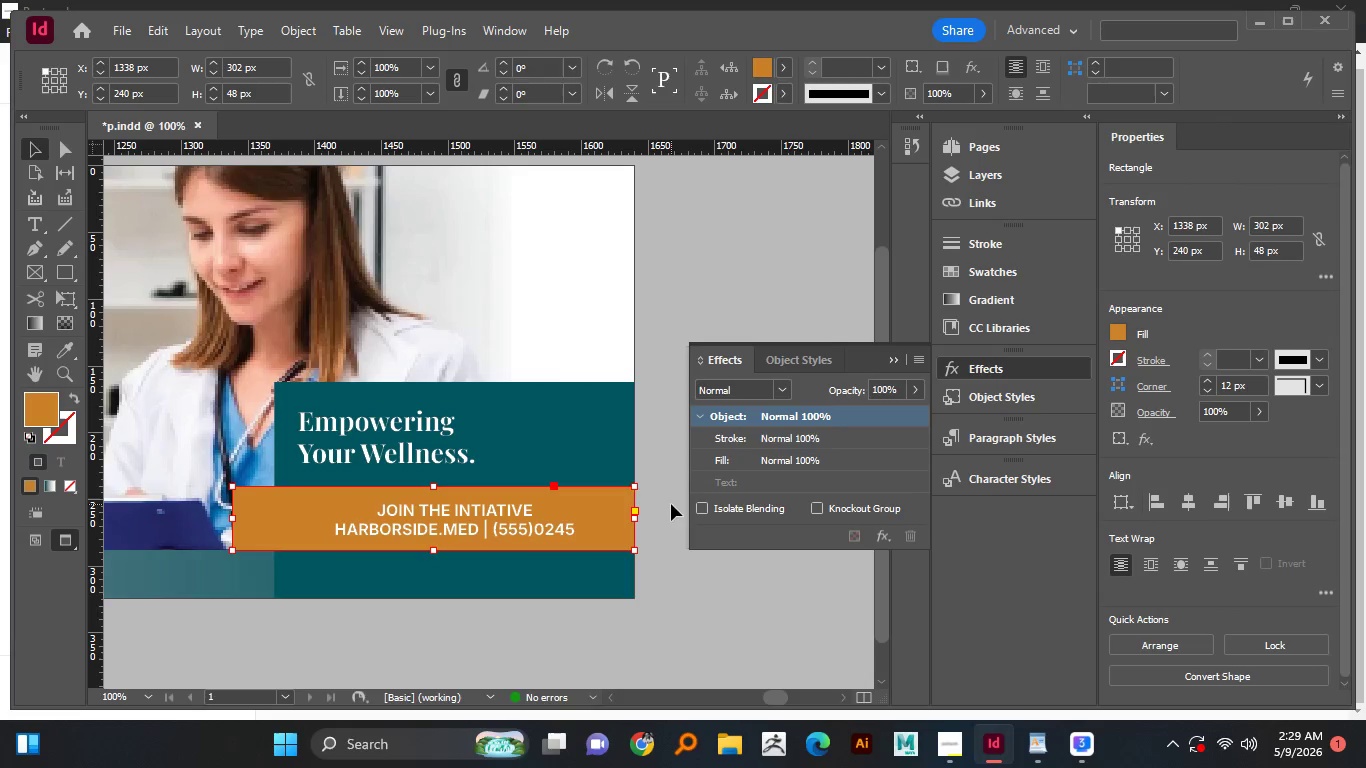 
key(Control+S)
 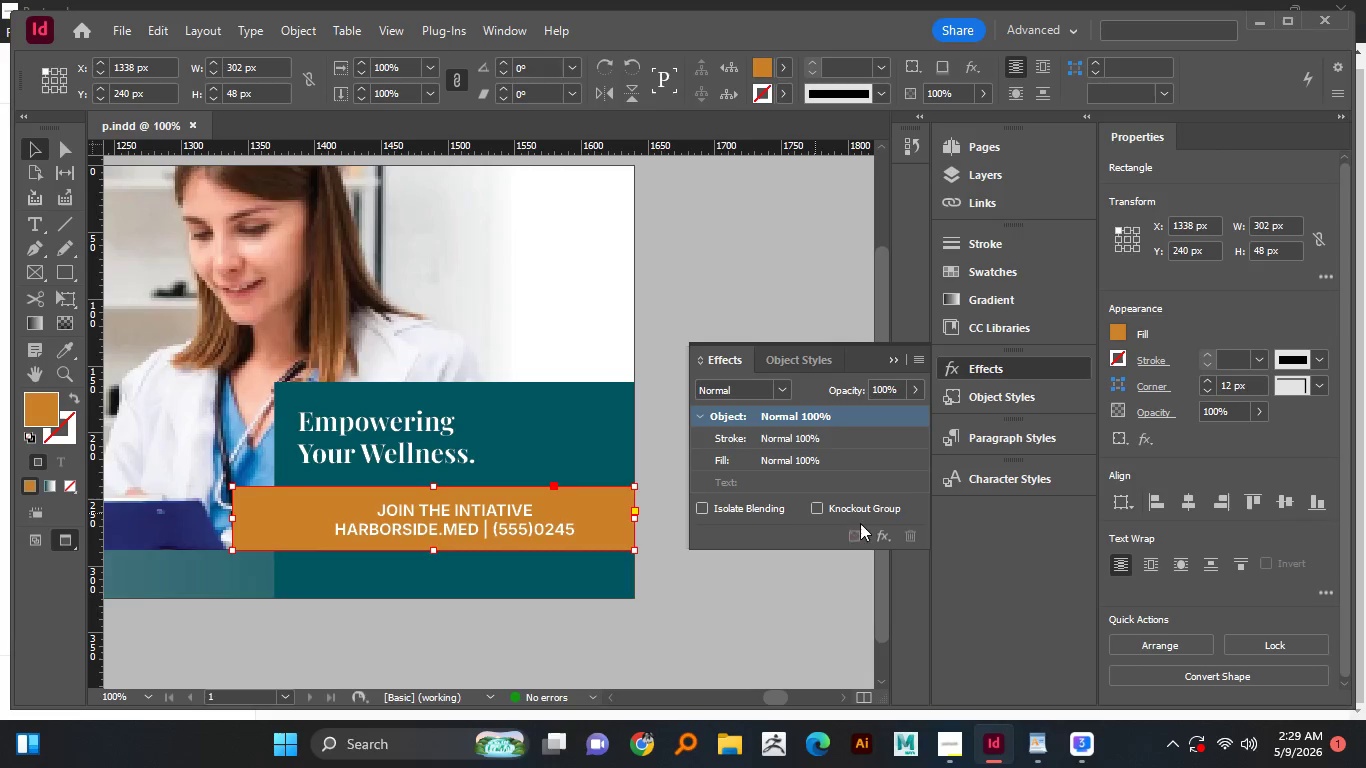 
left_click([885, 536])
 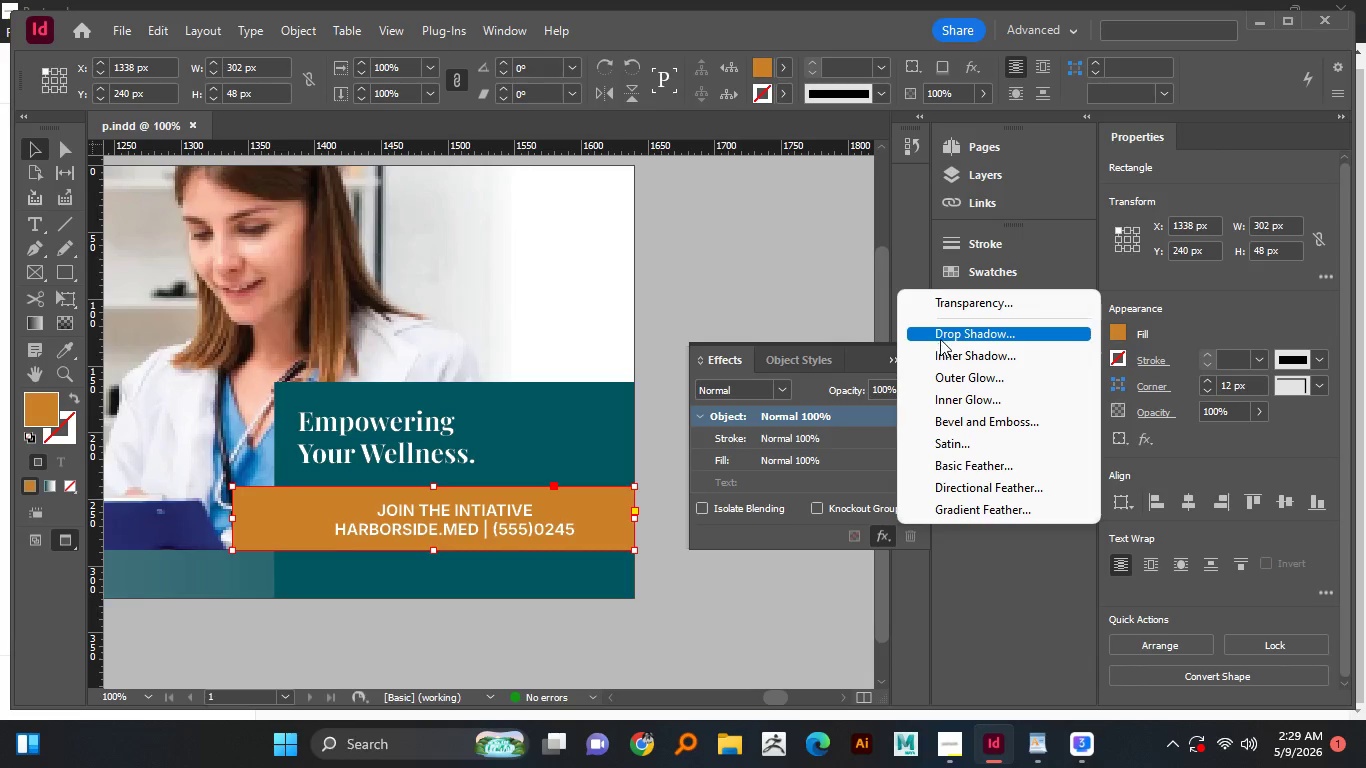 
left_click([940, 339])
 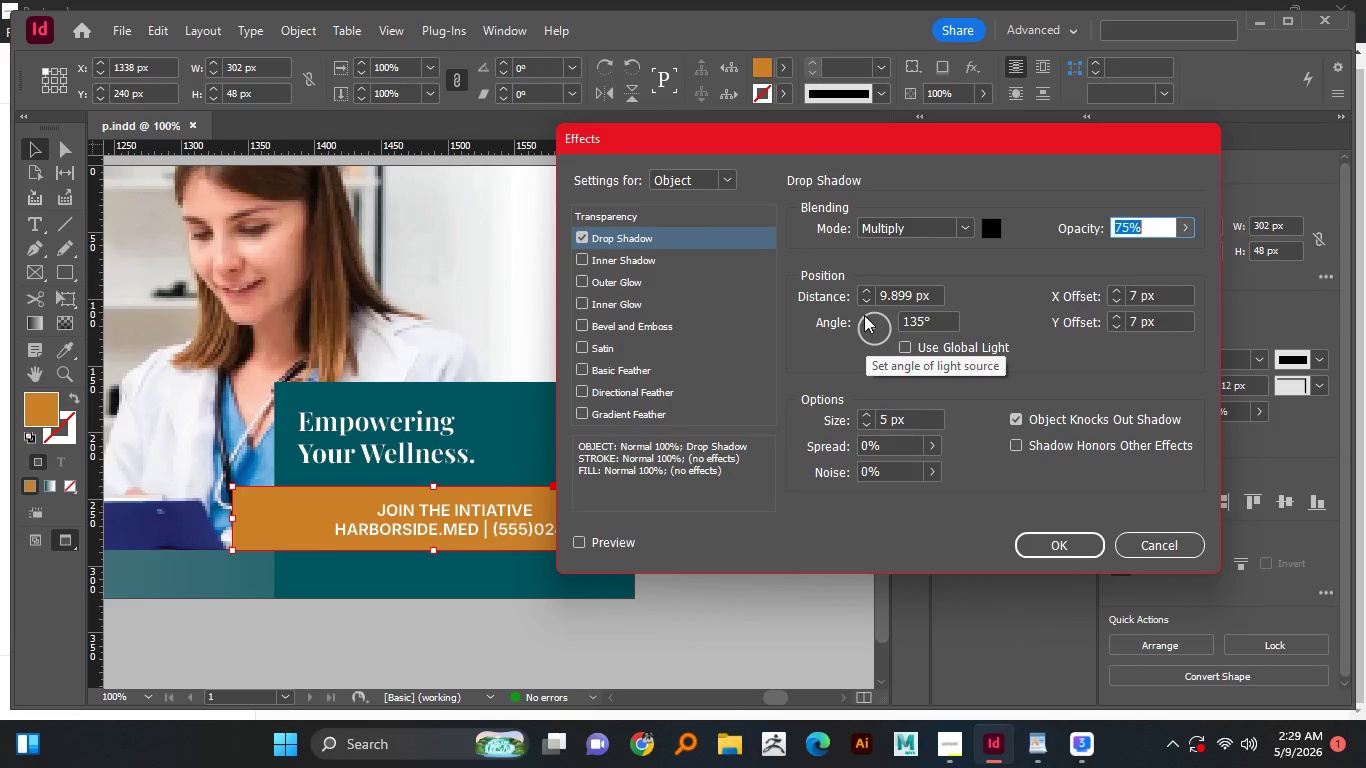 
wait(13.62)
 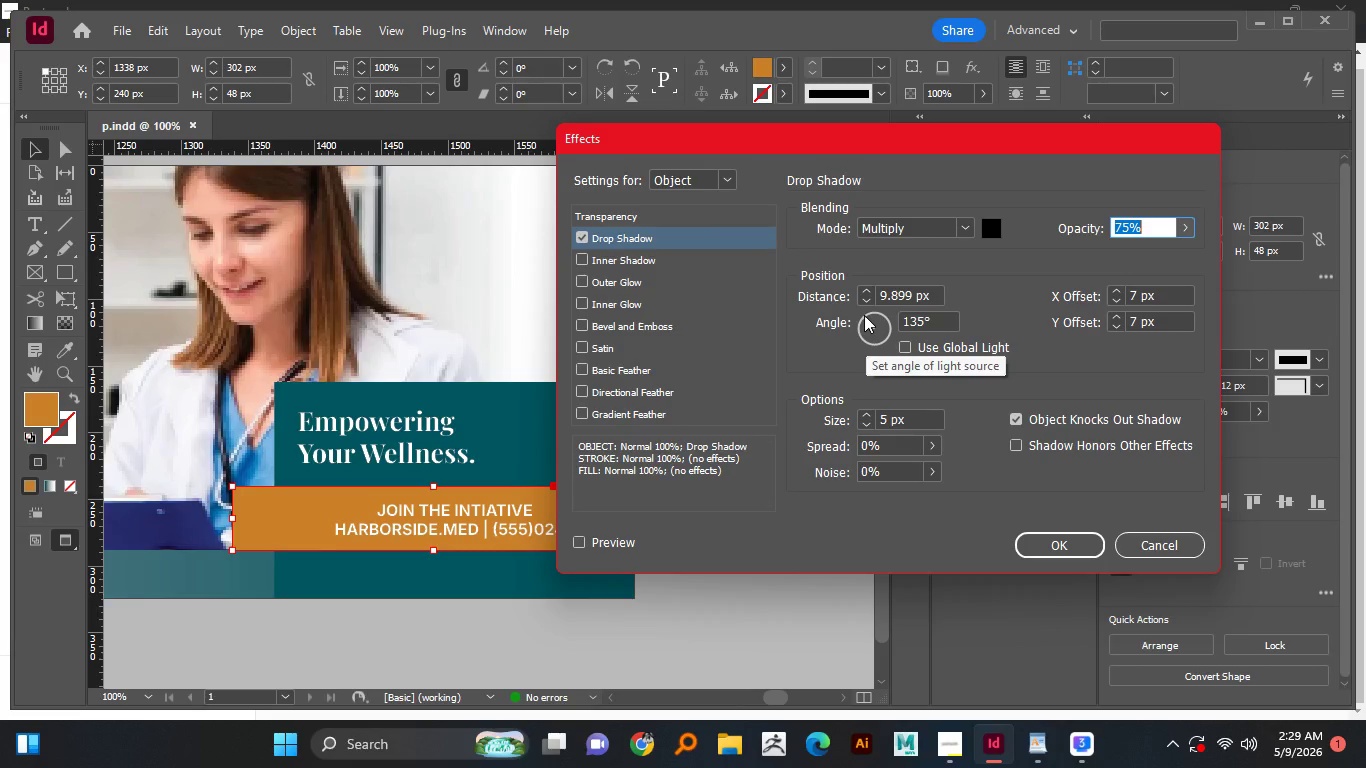 
double_click([861, 412])
 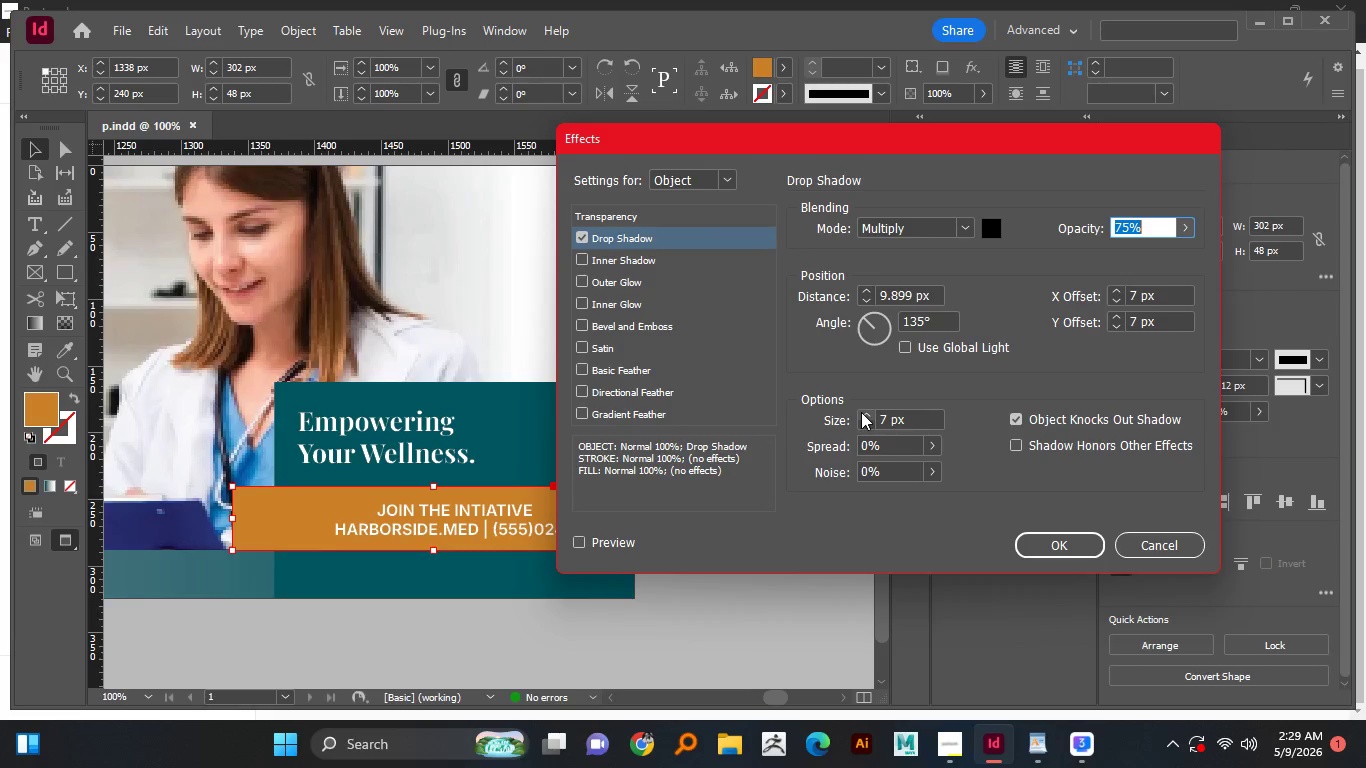 
triple_click([861, 412])
 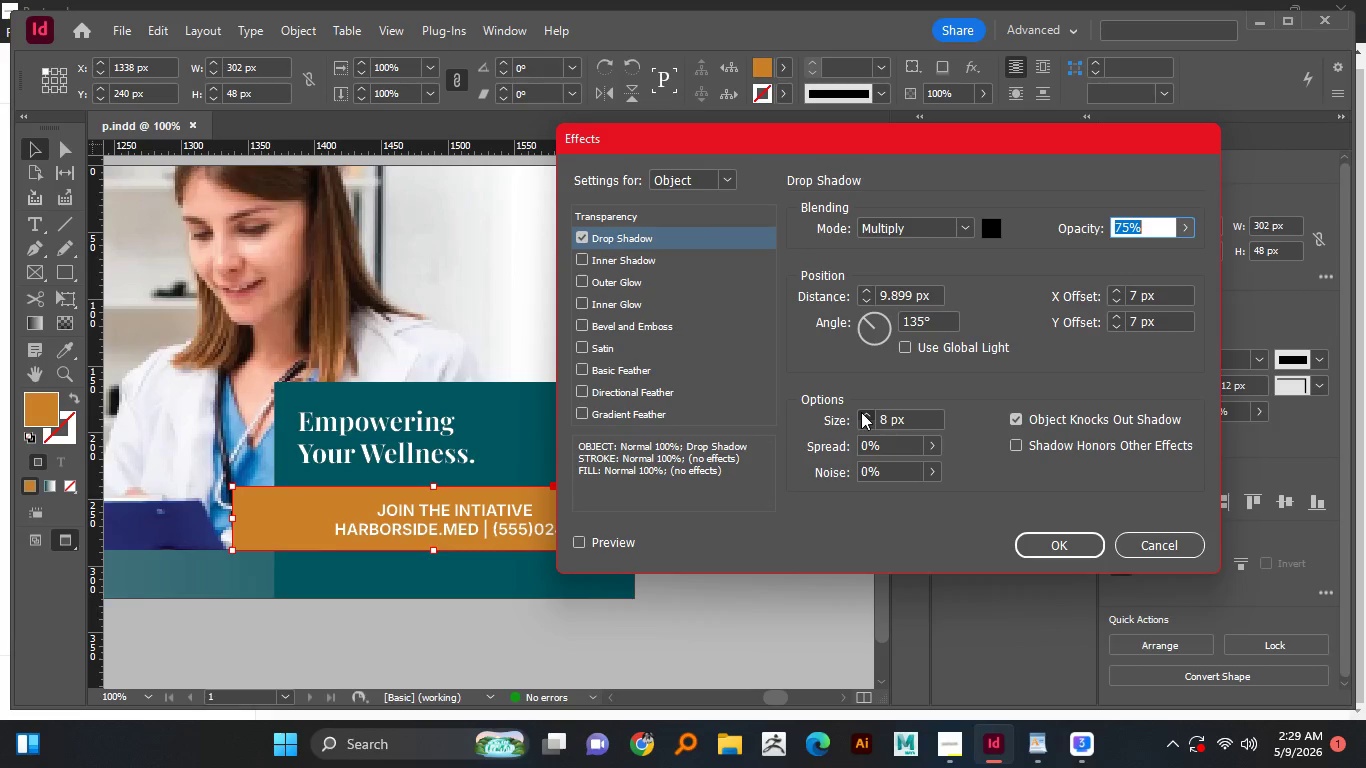 
triple_click([861, 412])
 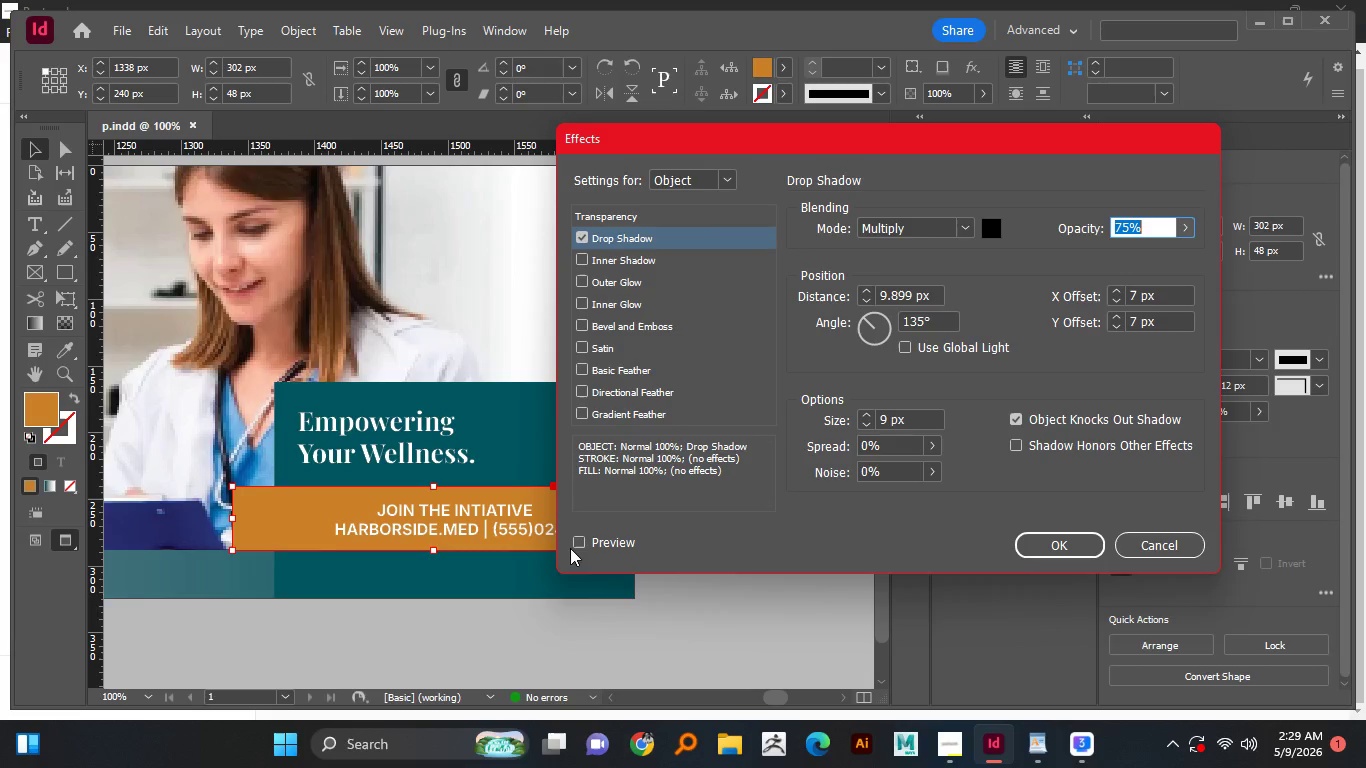 
left_click([573, 546])
 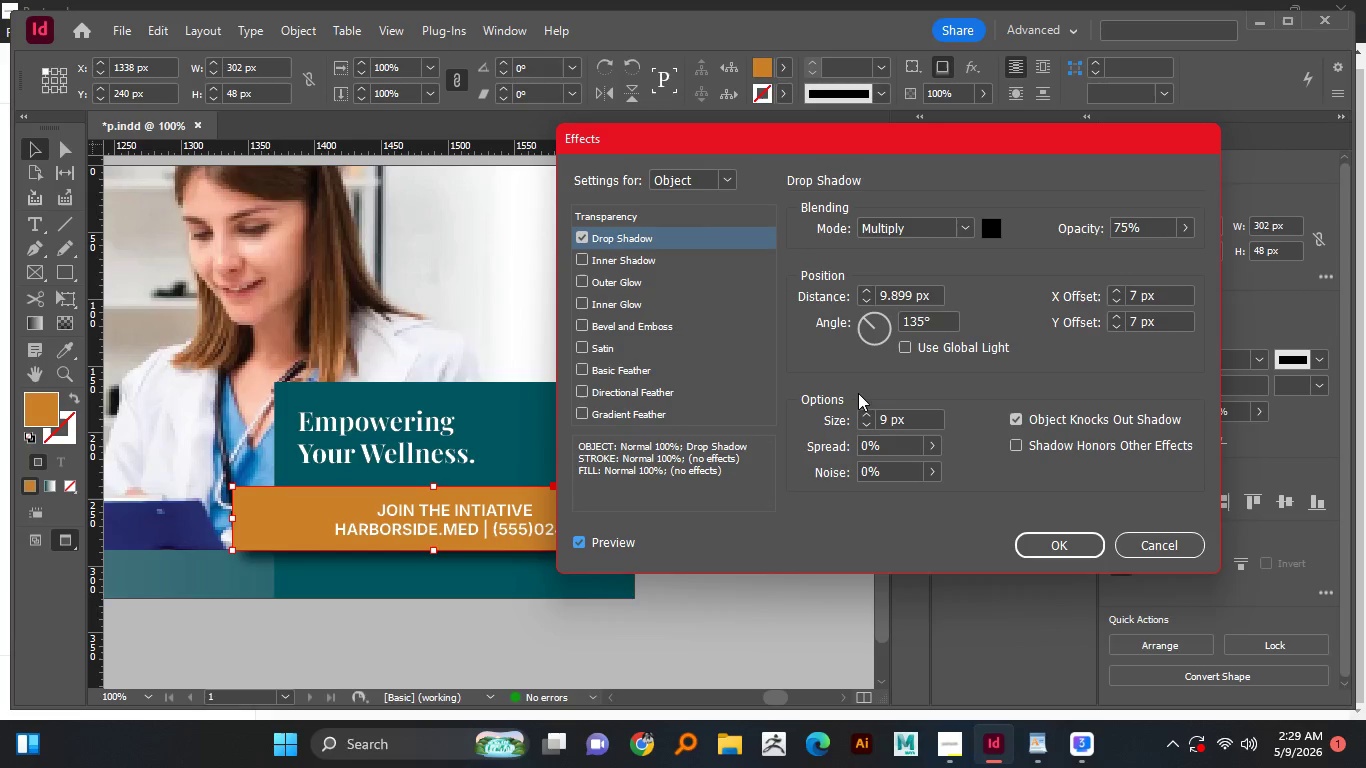 
left_click([861, 428])
 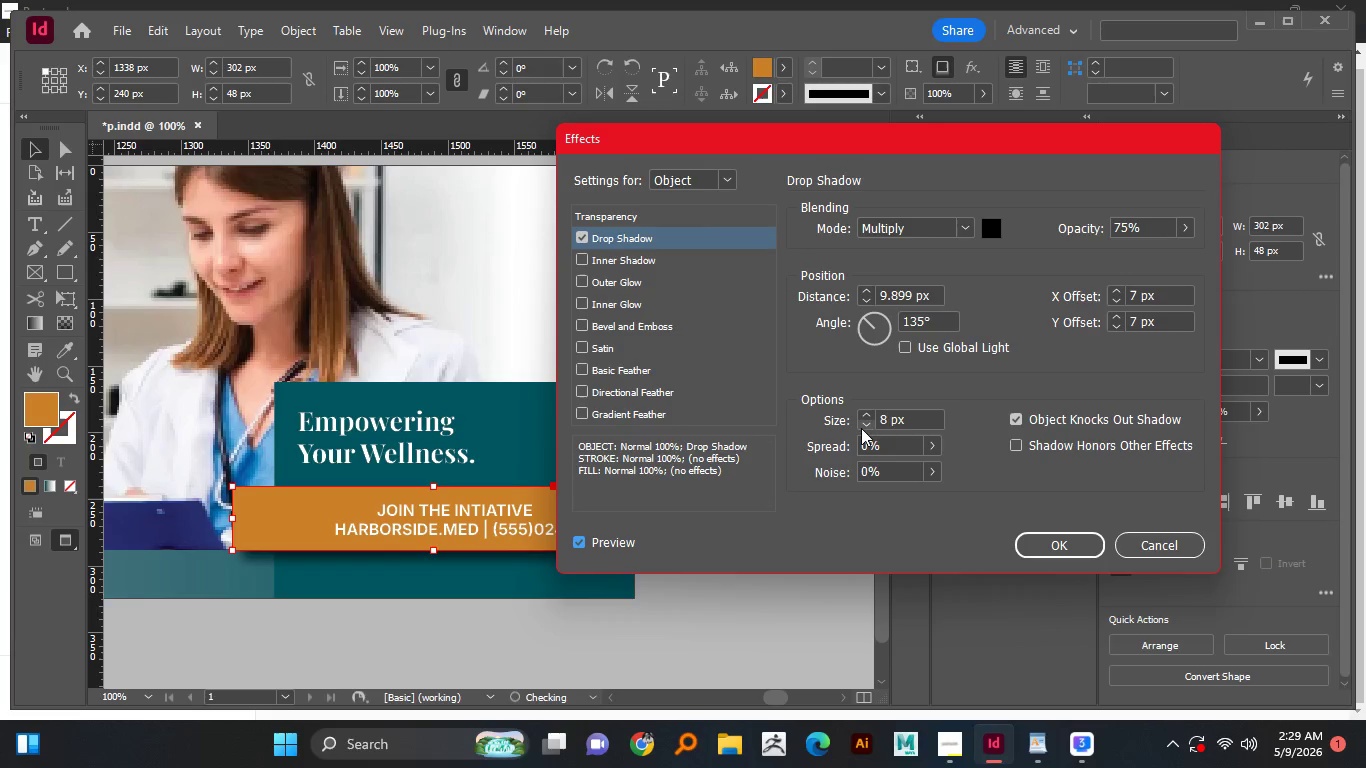 
left_click([861, 428])
 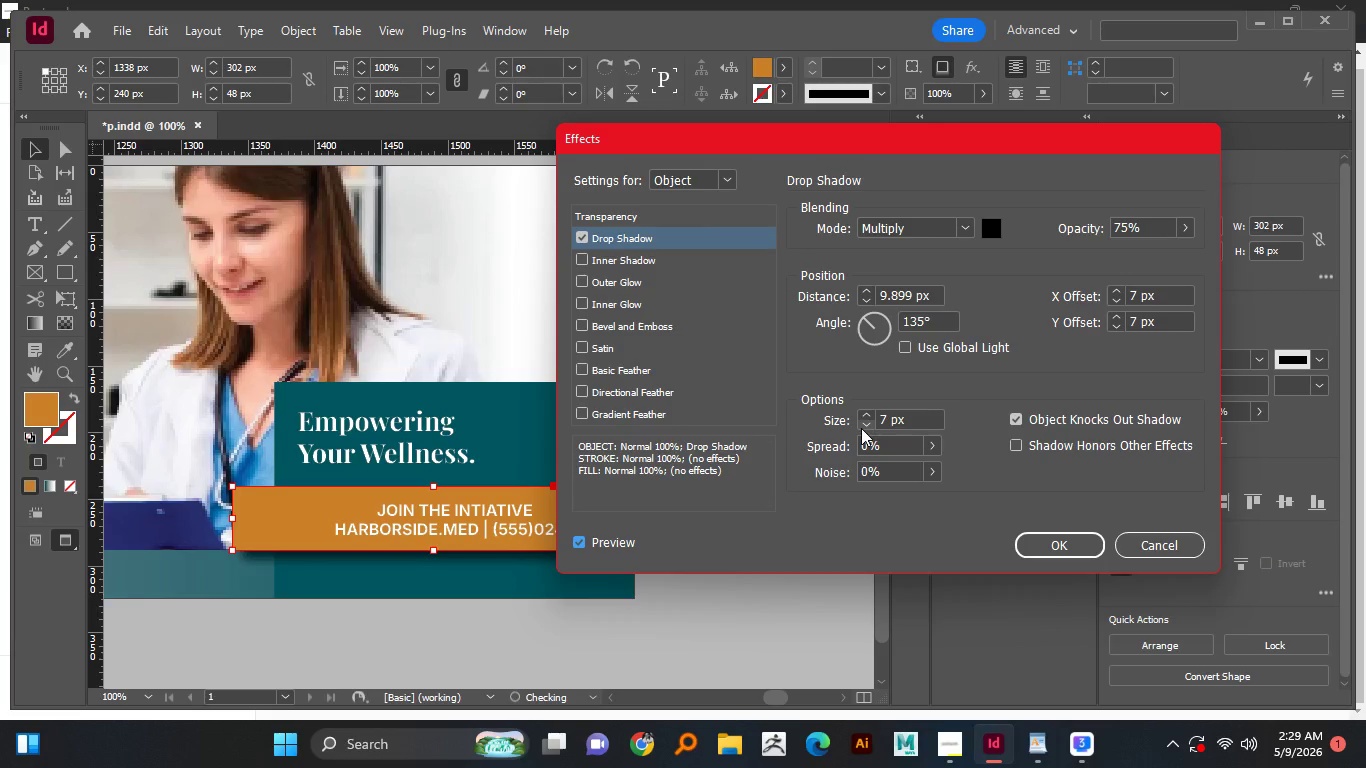 
left_click([861, 428])
 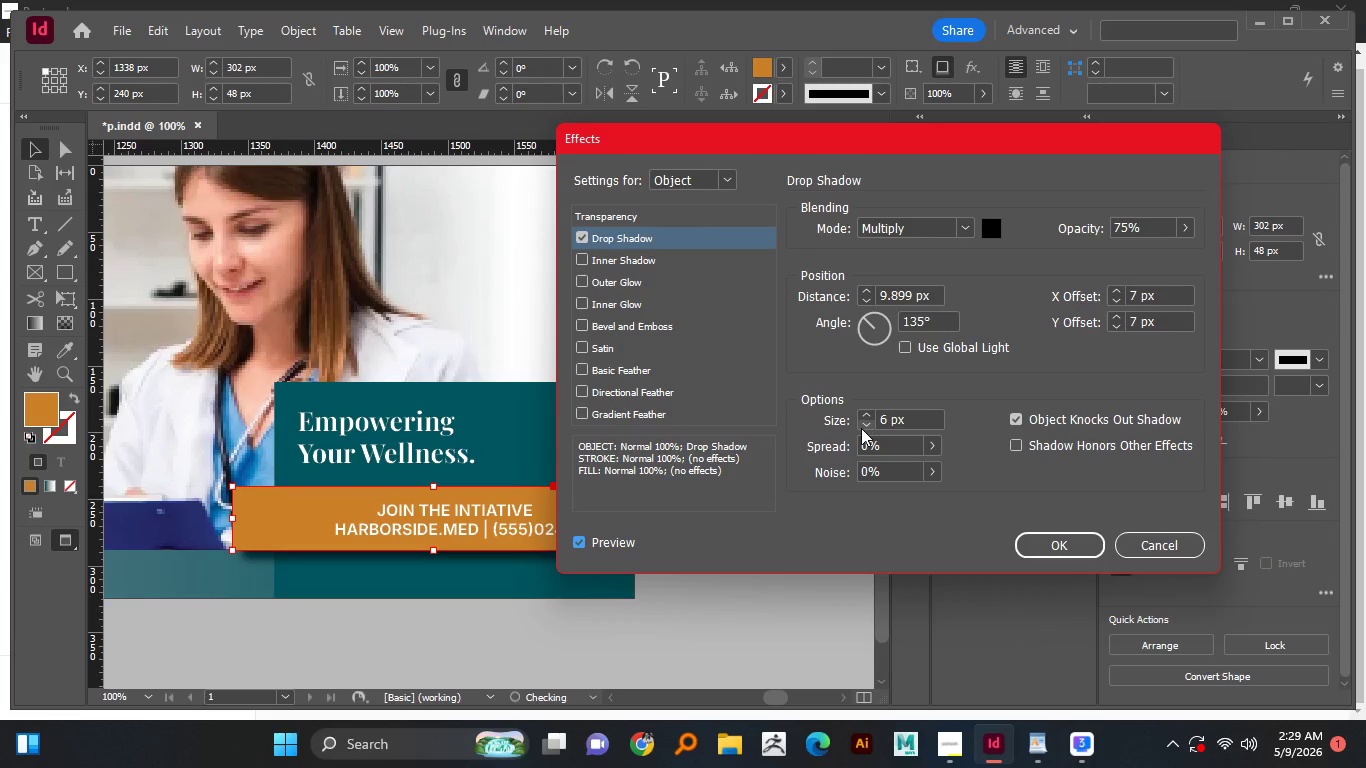 
left_click([861, 428])
 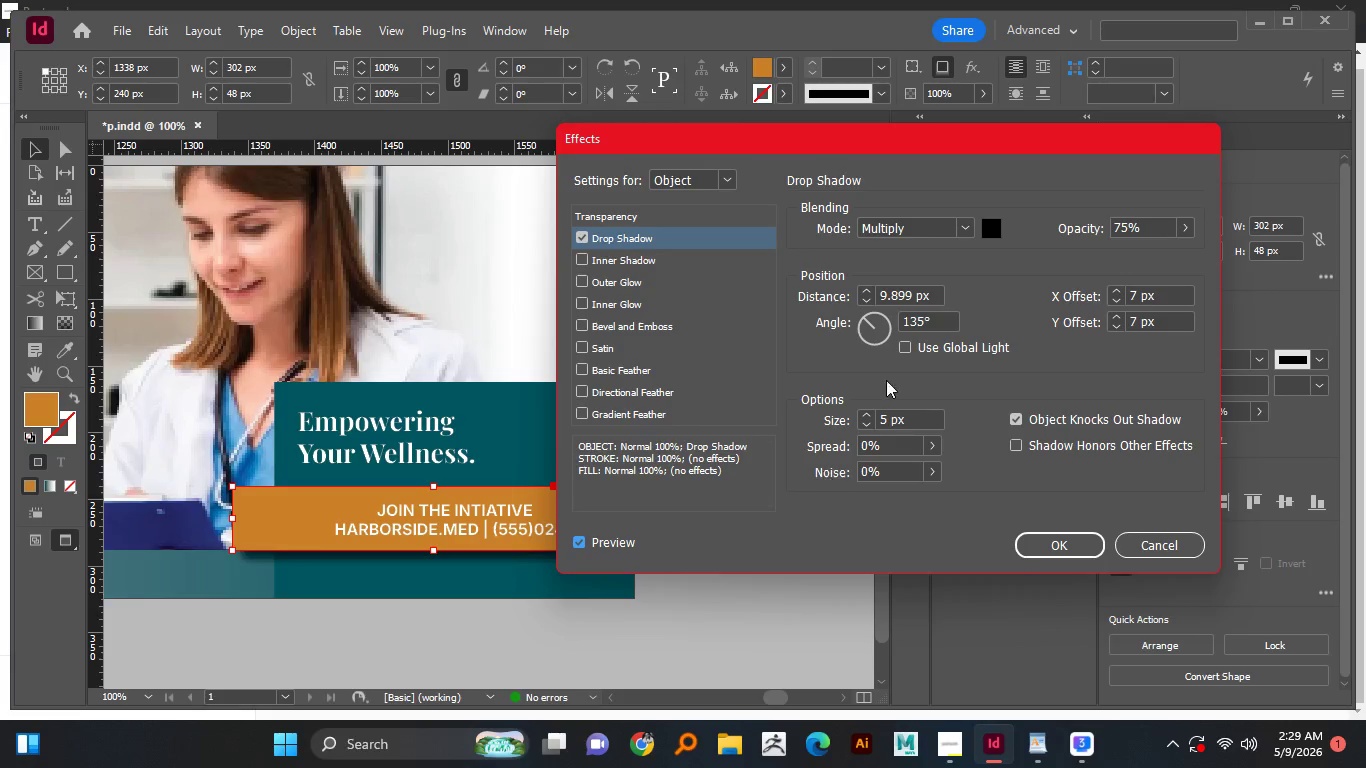 
wait(6.84)
 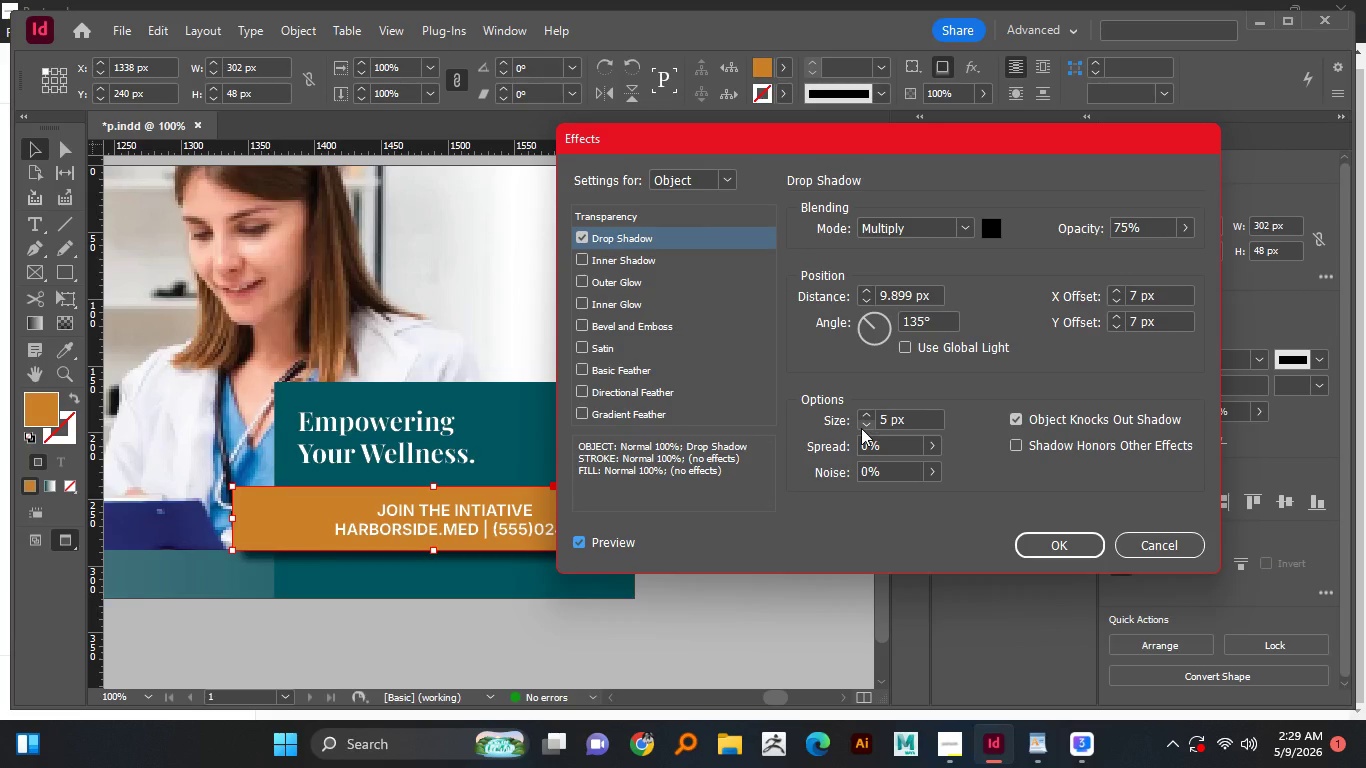 
left_click([1114, 303])
 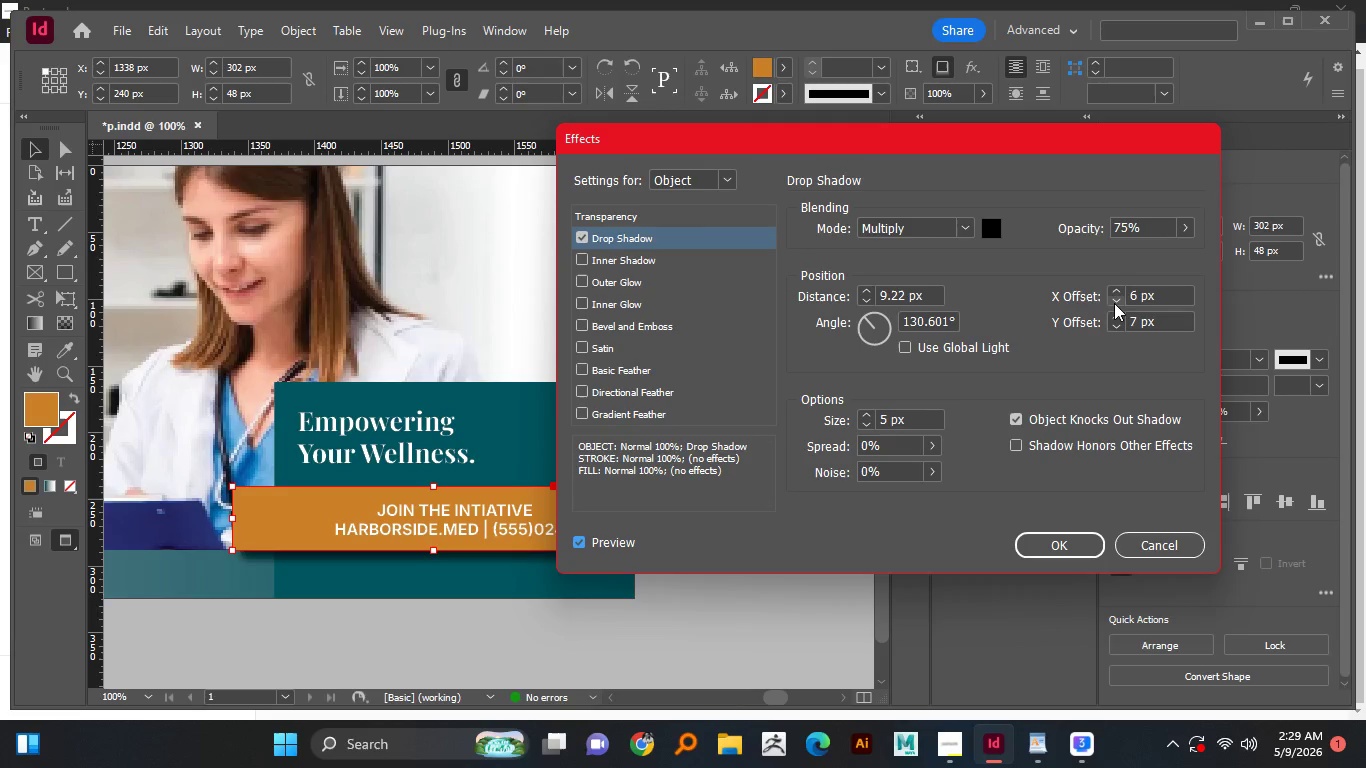 
left_click([1114, 303])
 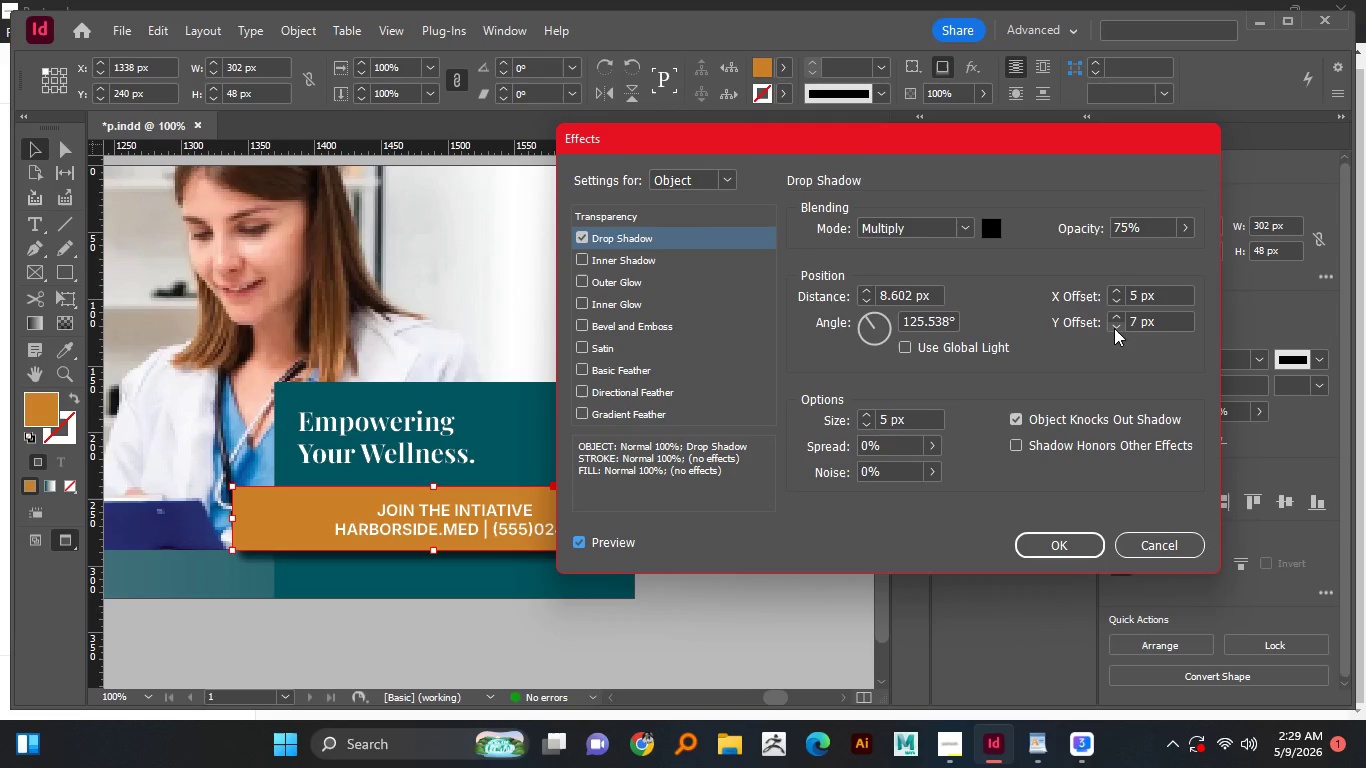 
left_click([1114, 329])
 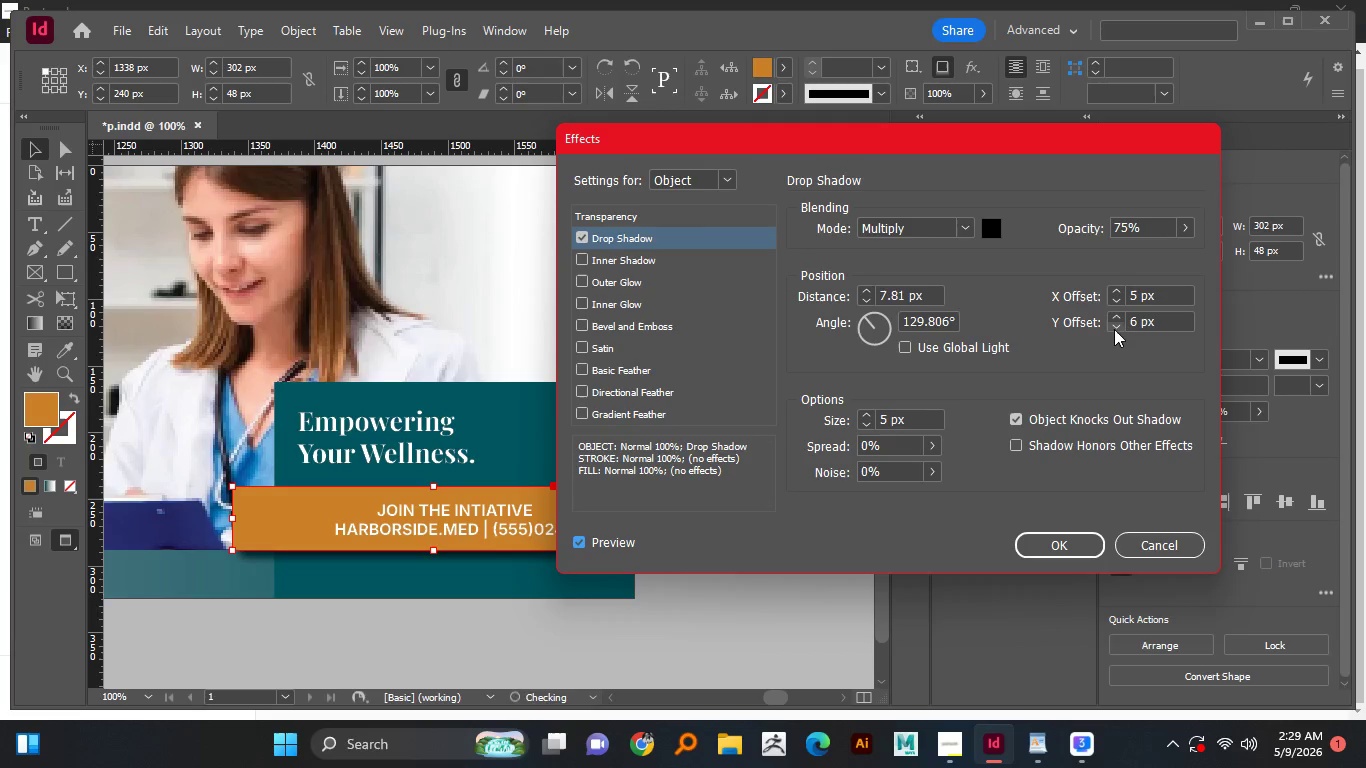 
left_click([1114, 329])
 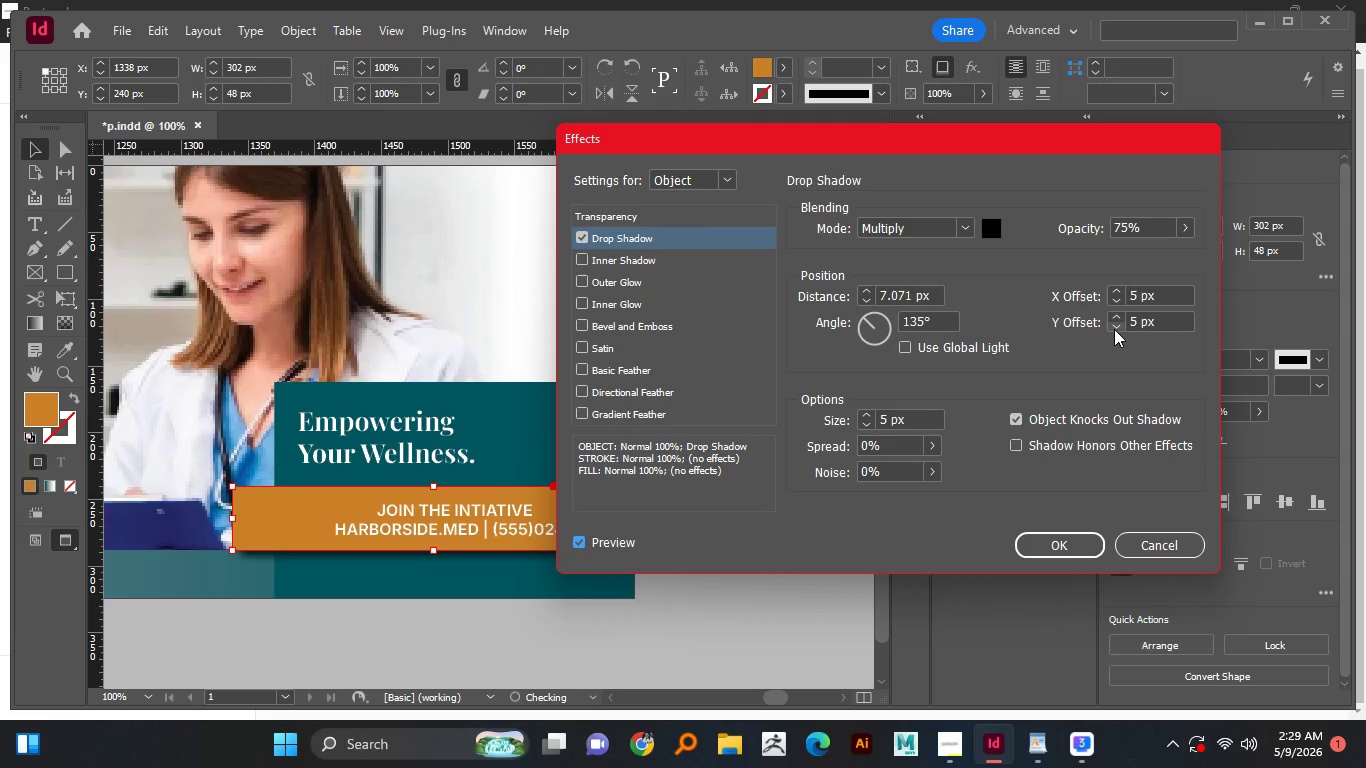 
left_click([1114, 329])
 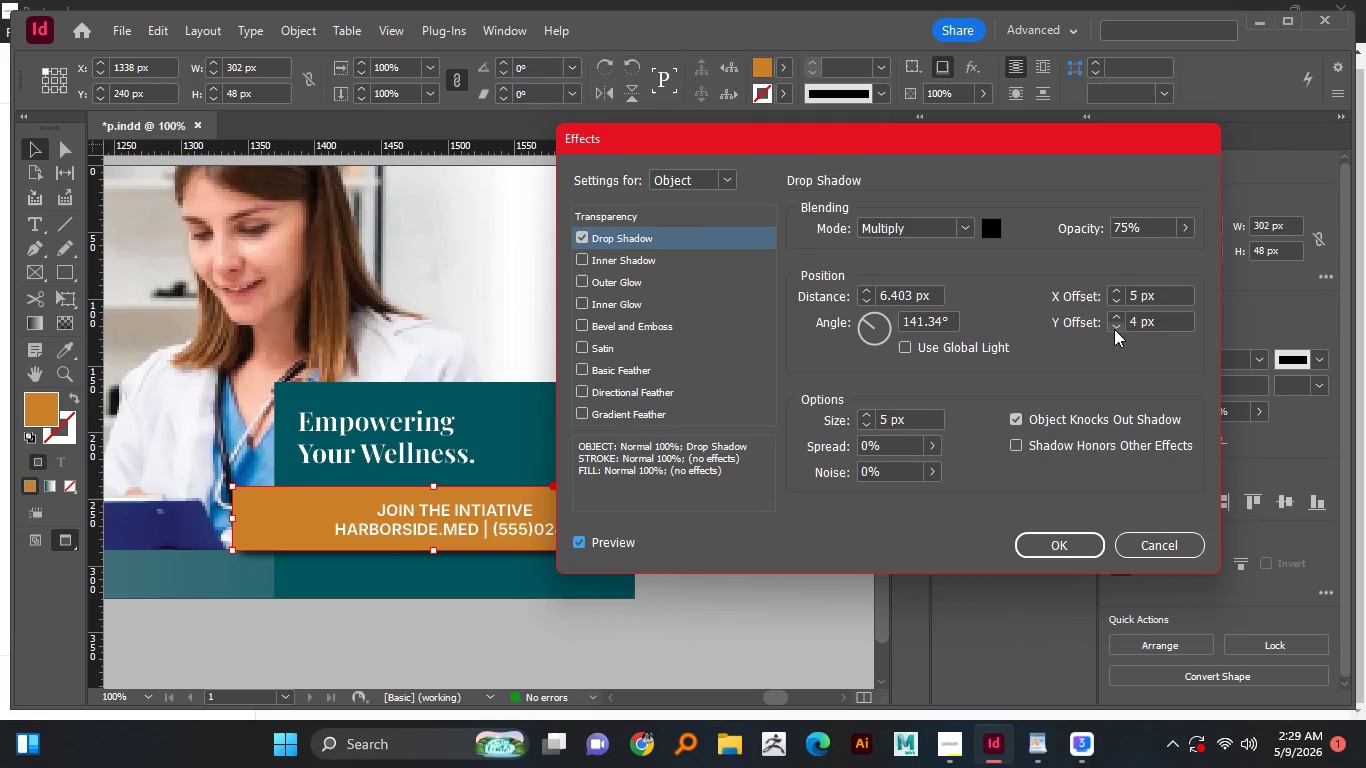 
left_click([1114, 329])
 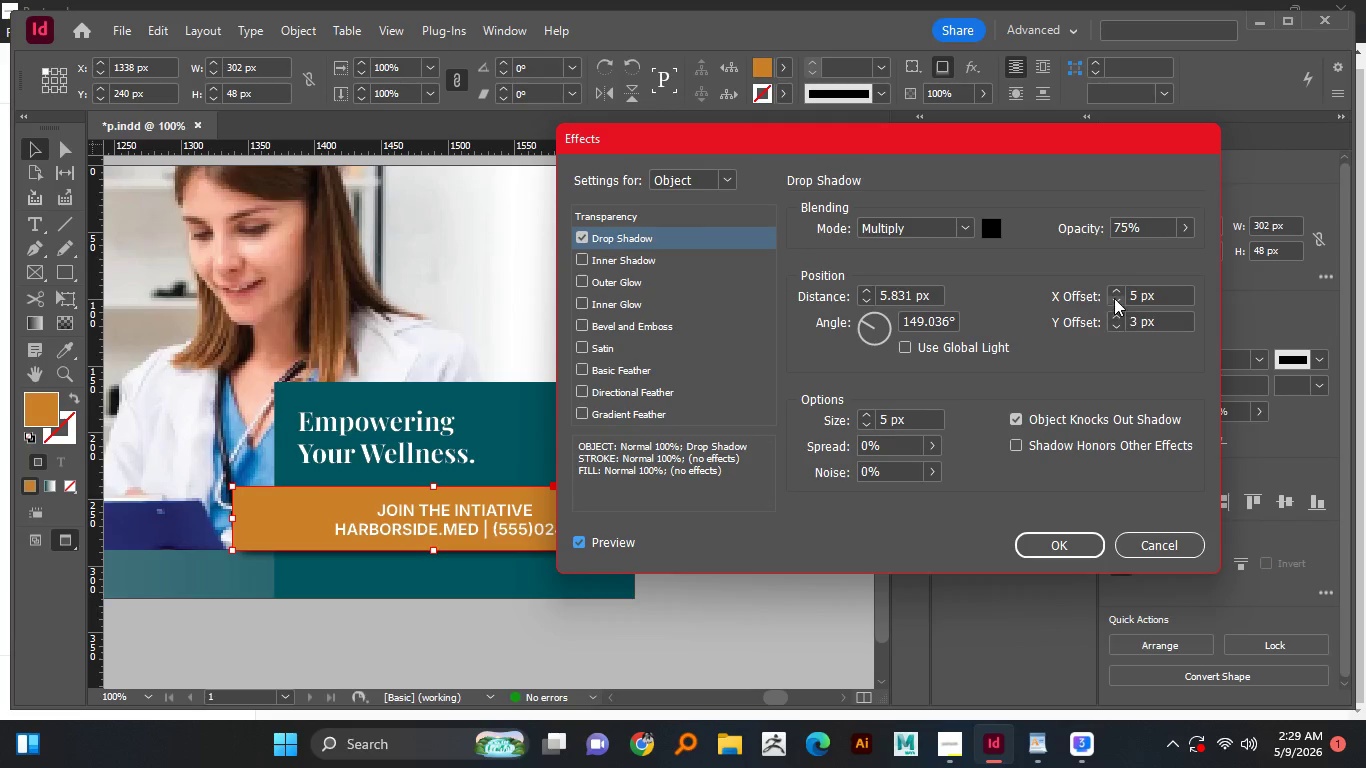 
left_click_drag(start_coordinate=[1003, 140], to_coordinate=[1111, 215])
 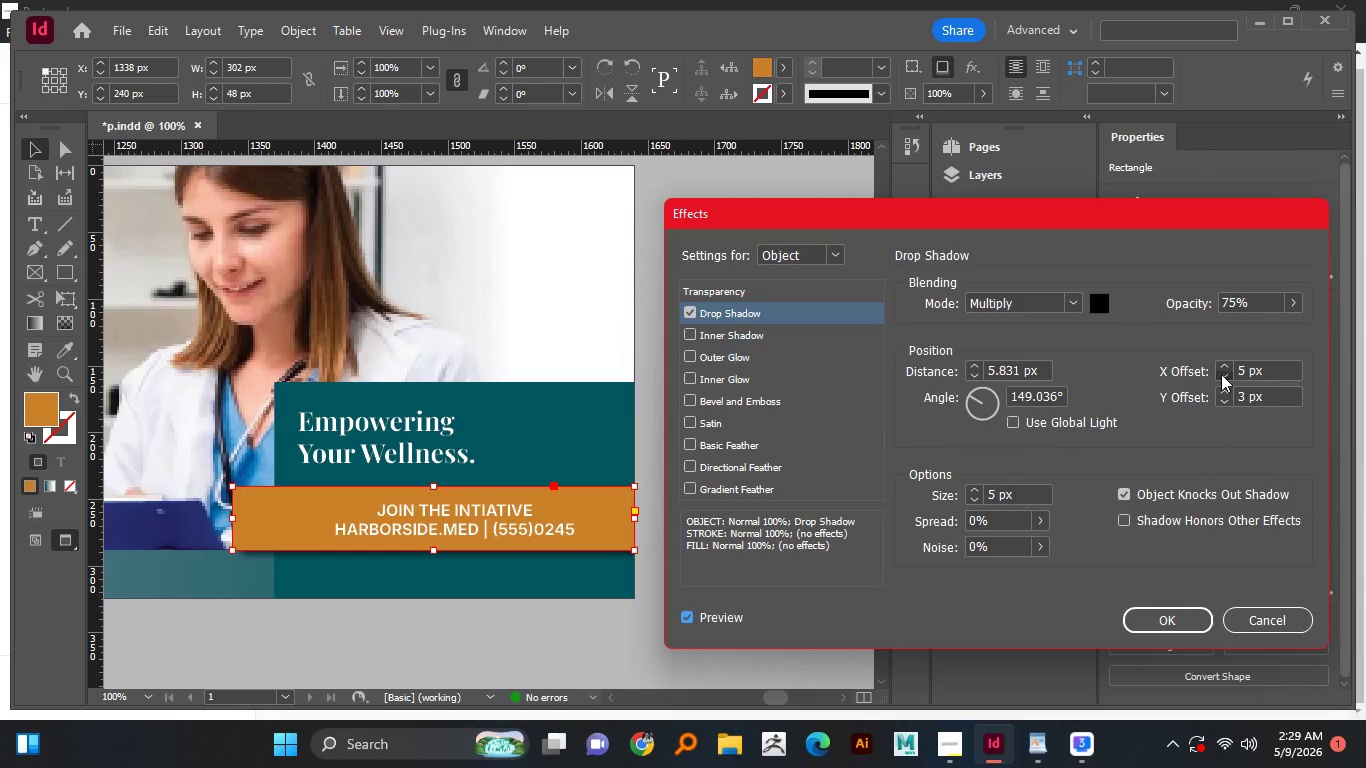 
double_click([1221, 374])
 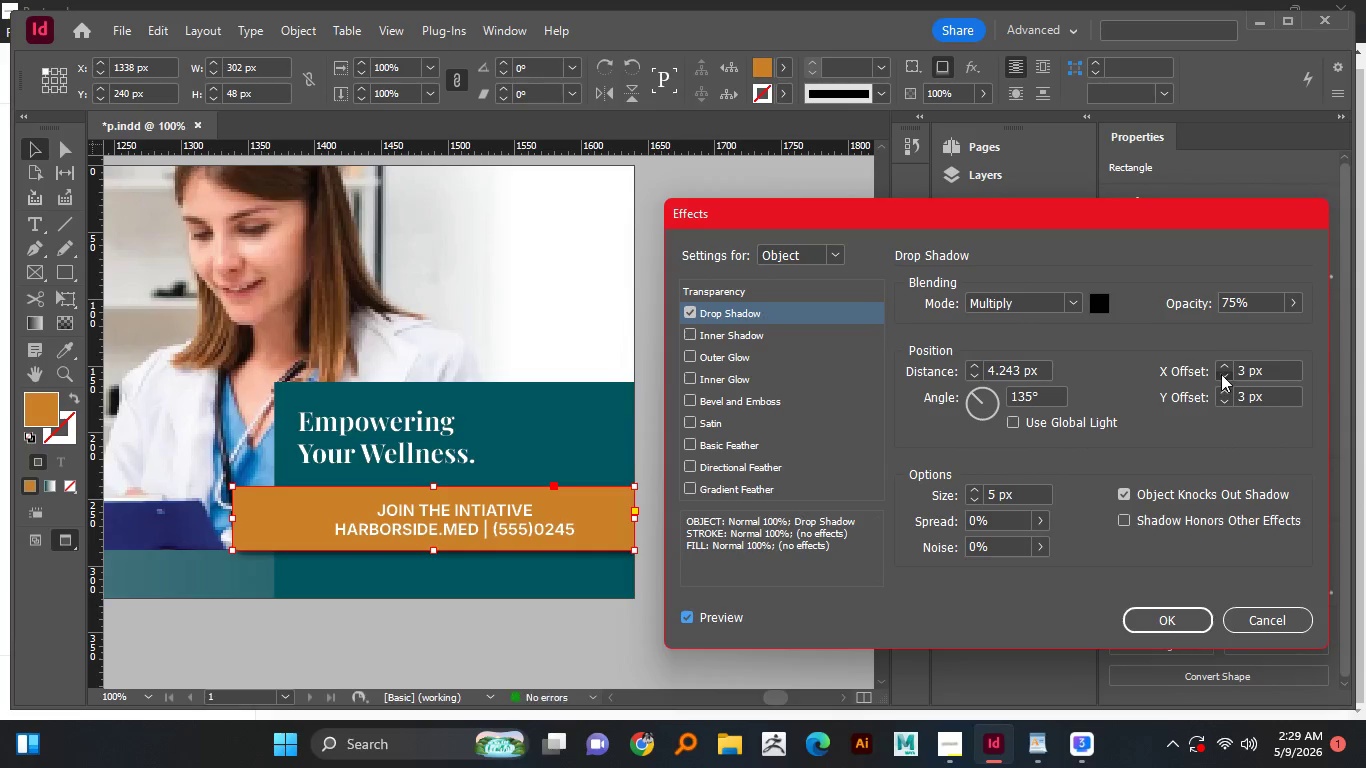 
left_click([1221, 374])
 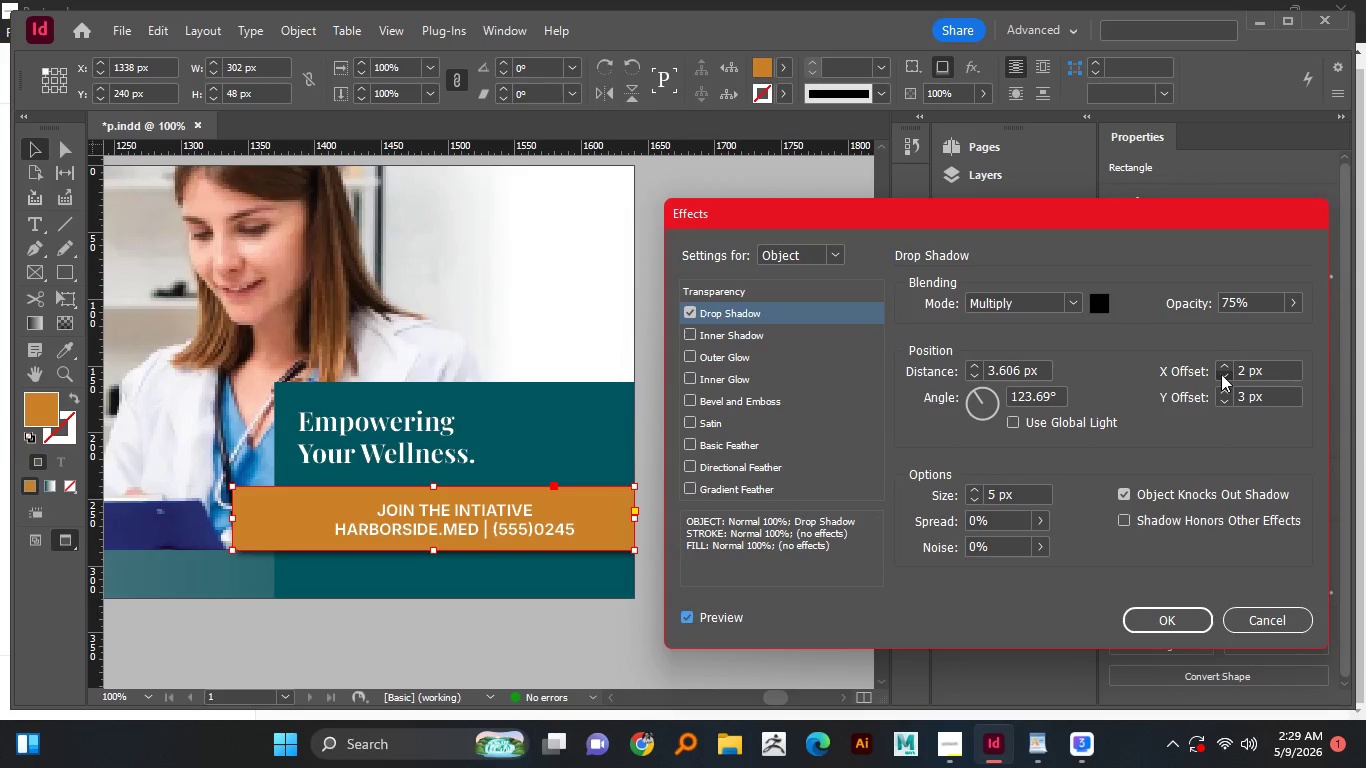 
double_click([1221, 374])
 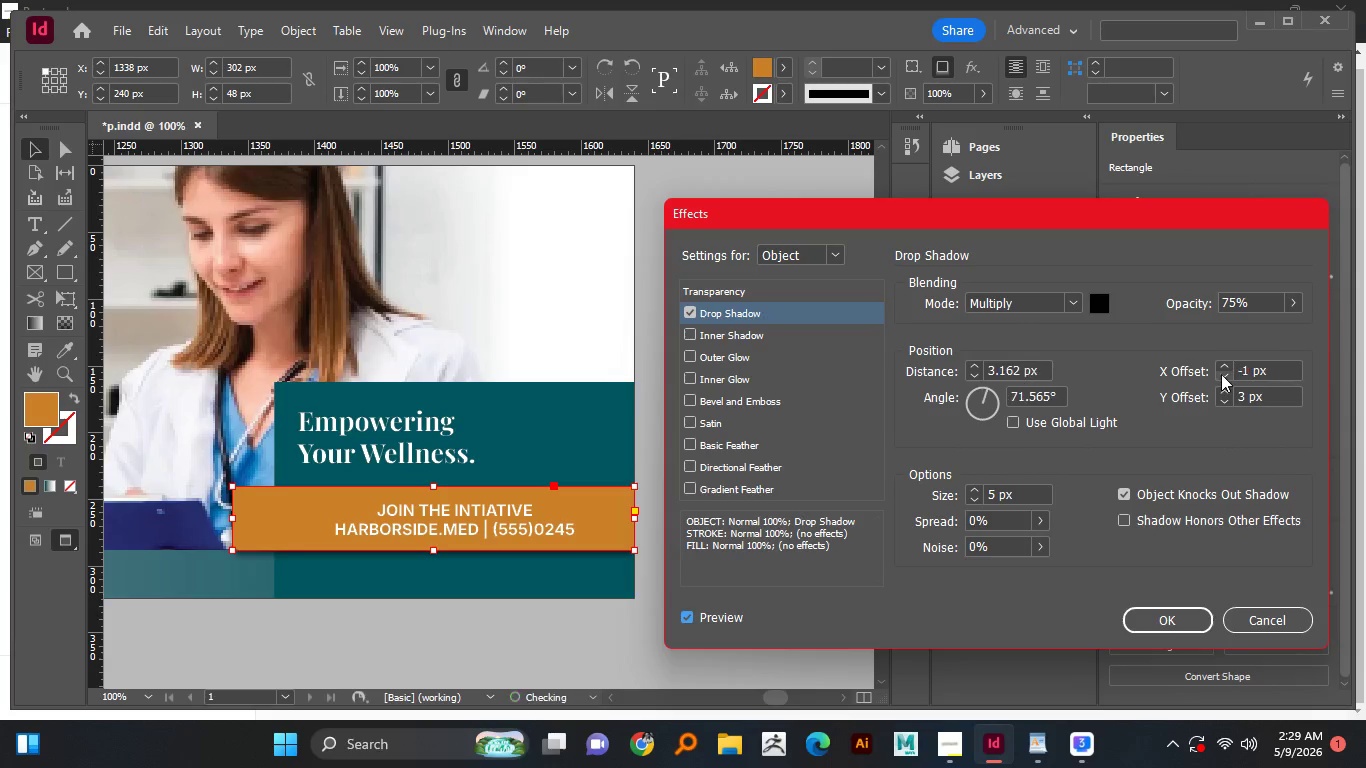 
double_click([1221, 374])
 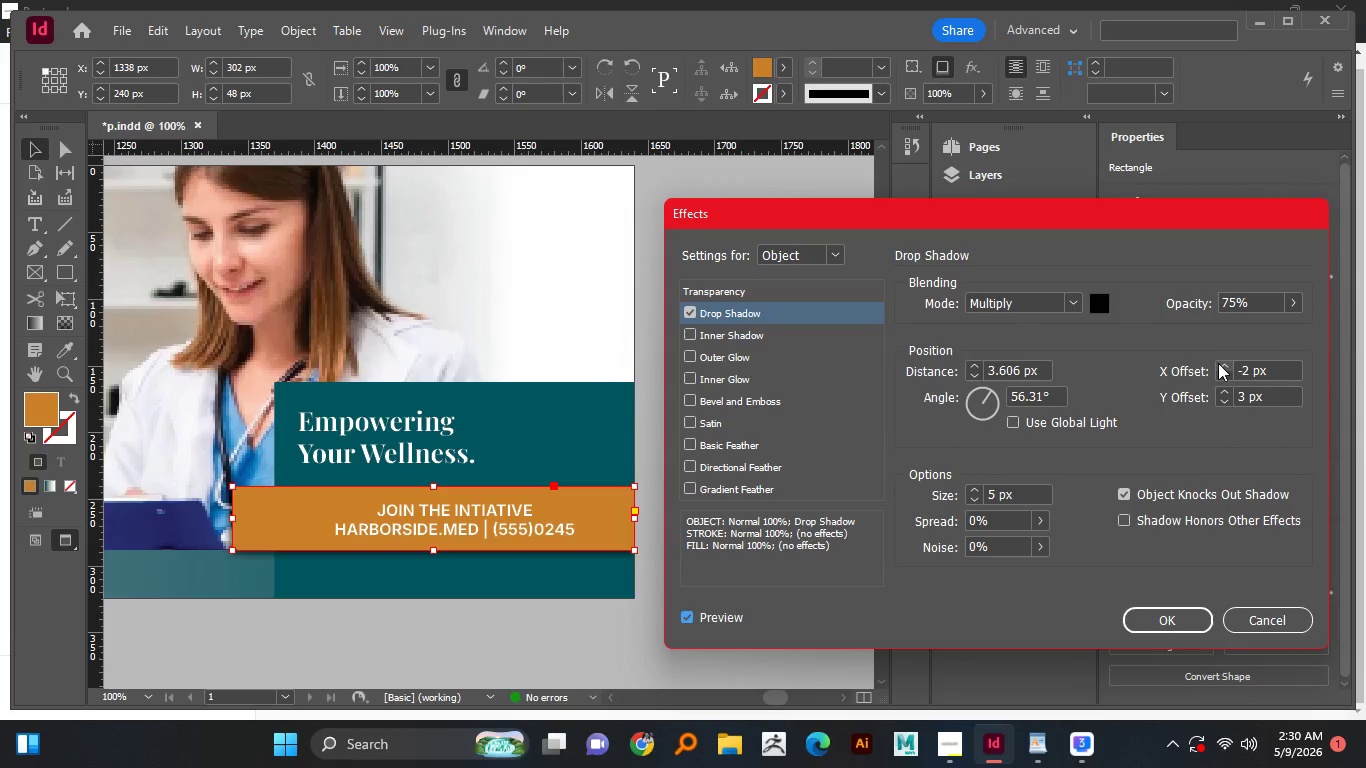 
left_click([1180, 618])
 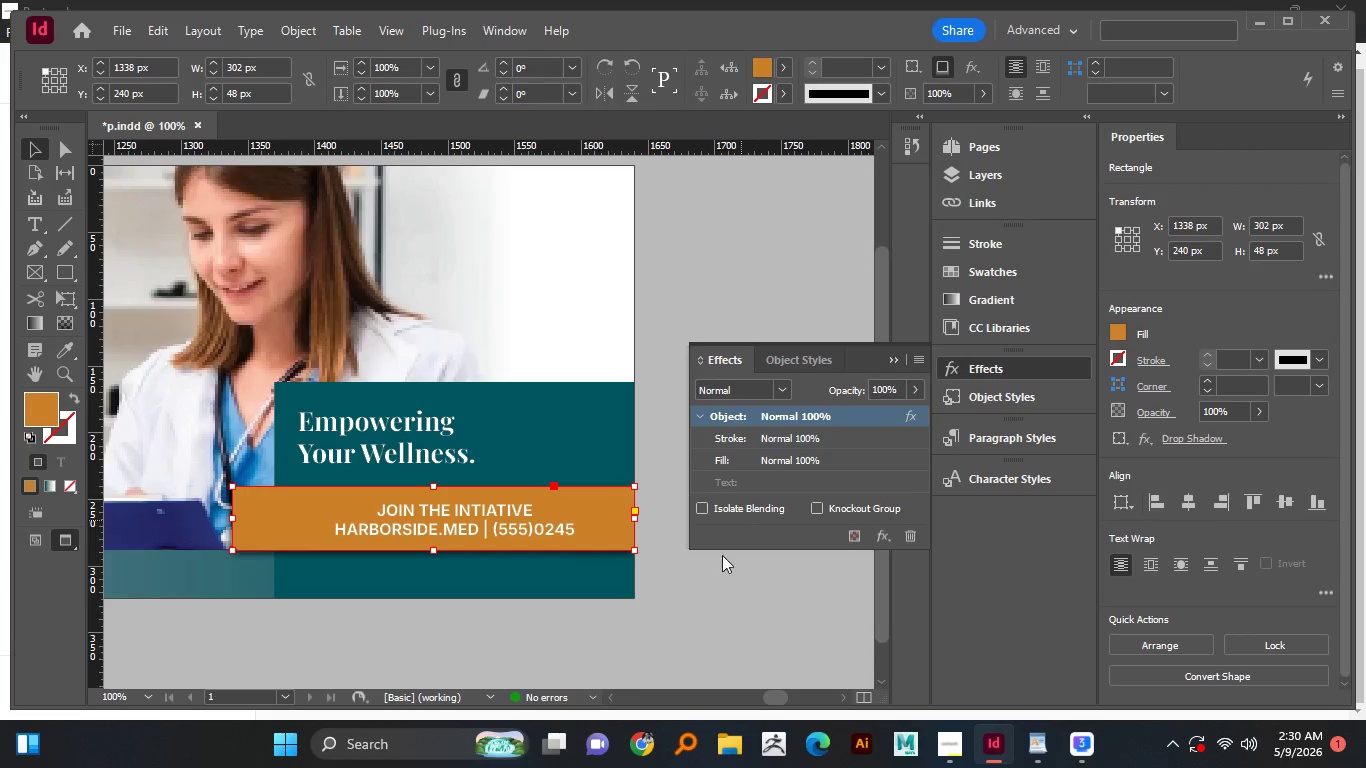 
left_click([704, 590])
 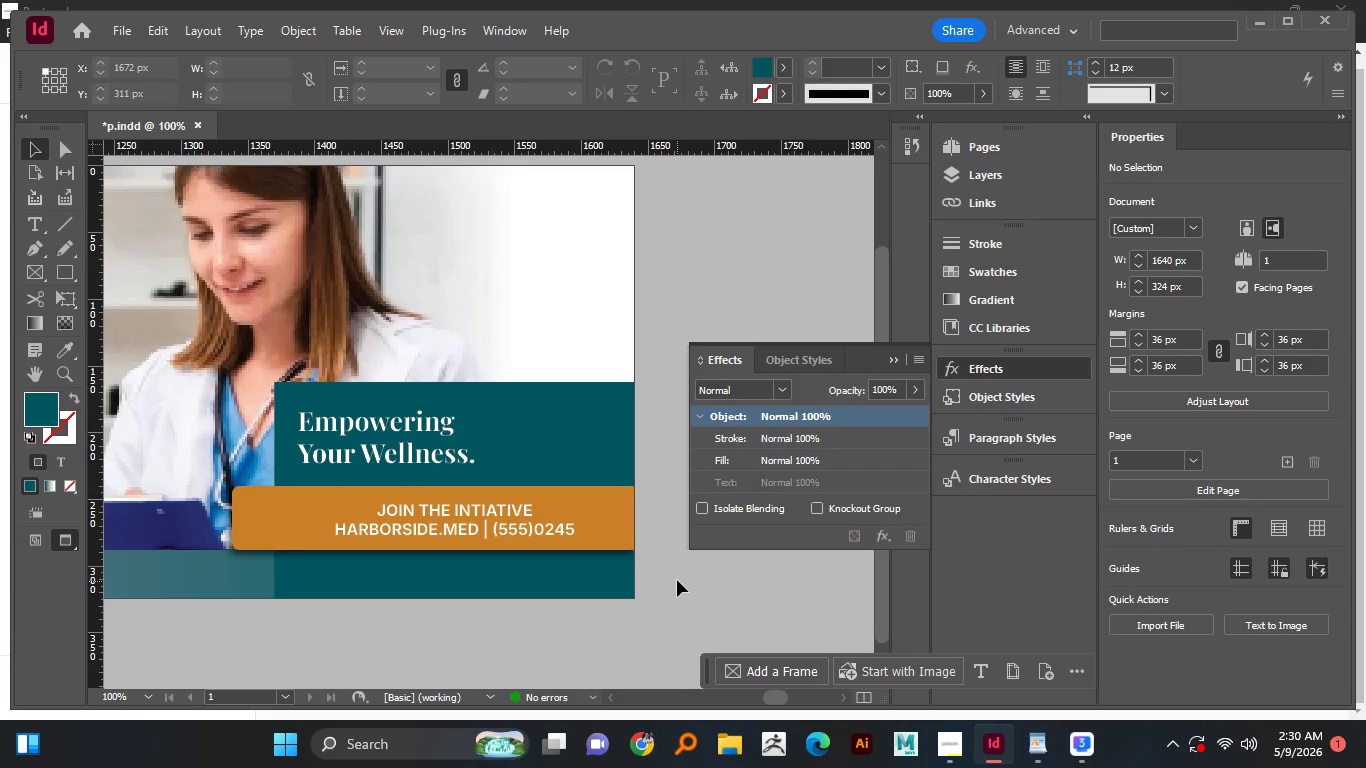 
hold_key(key=AltLeft, duration=1.52)
 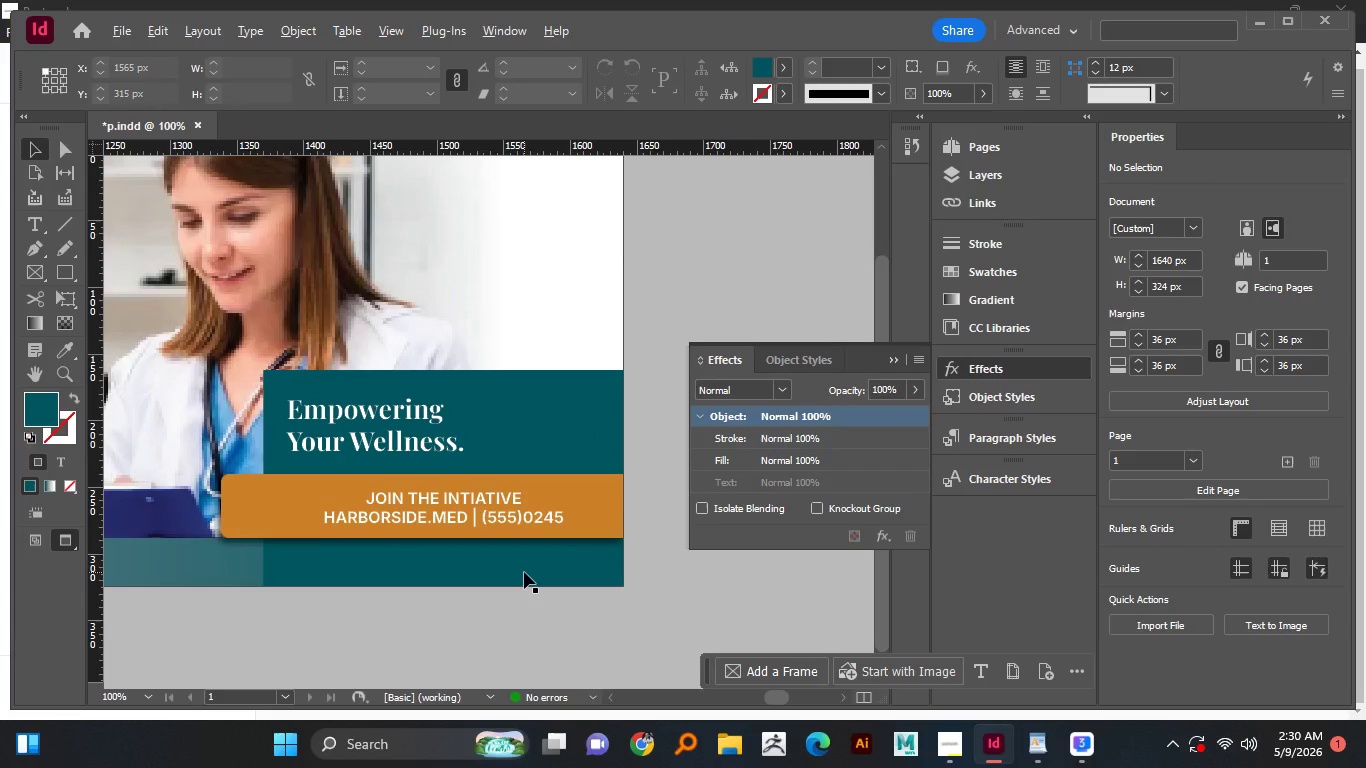 
scroll: coordinate [602, 575], scroll_direction: down, amount: 3.0
 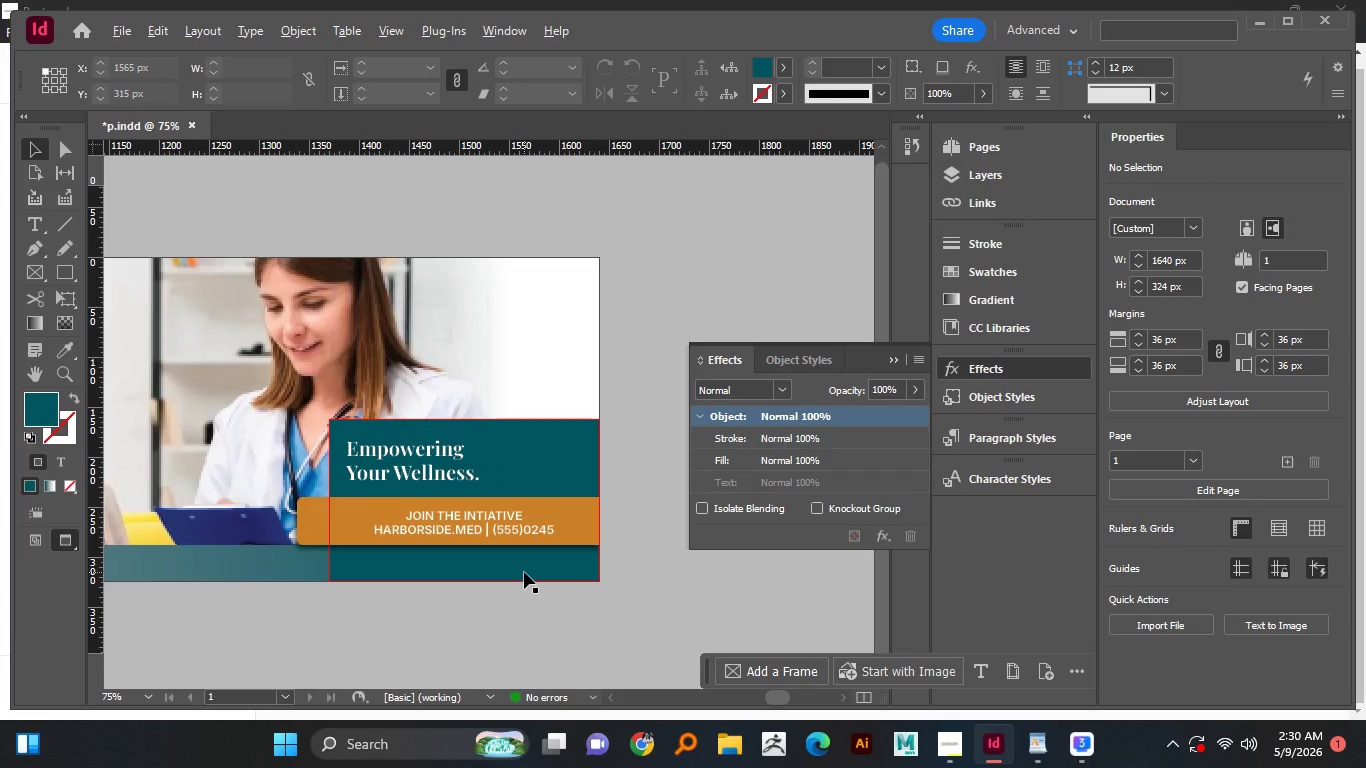 
hold_key(key=AltLeft, duration=1.5)
 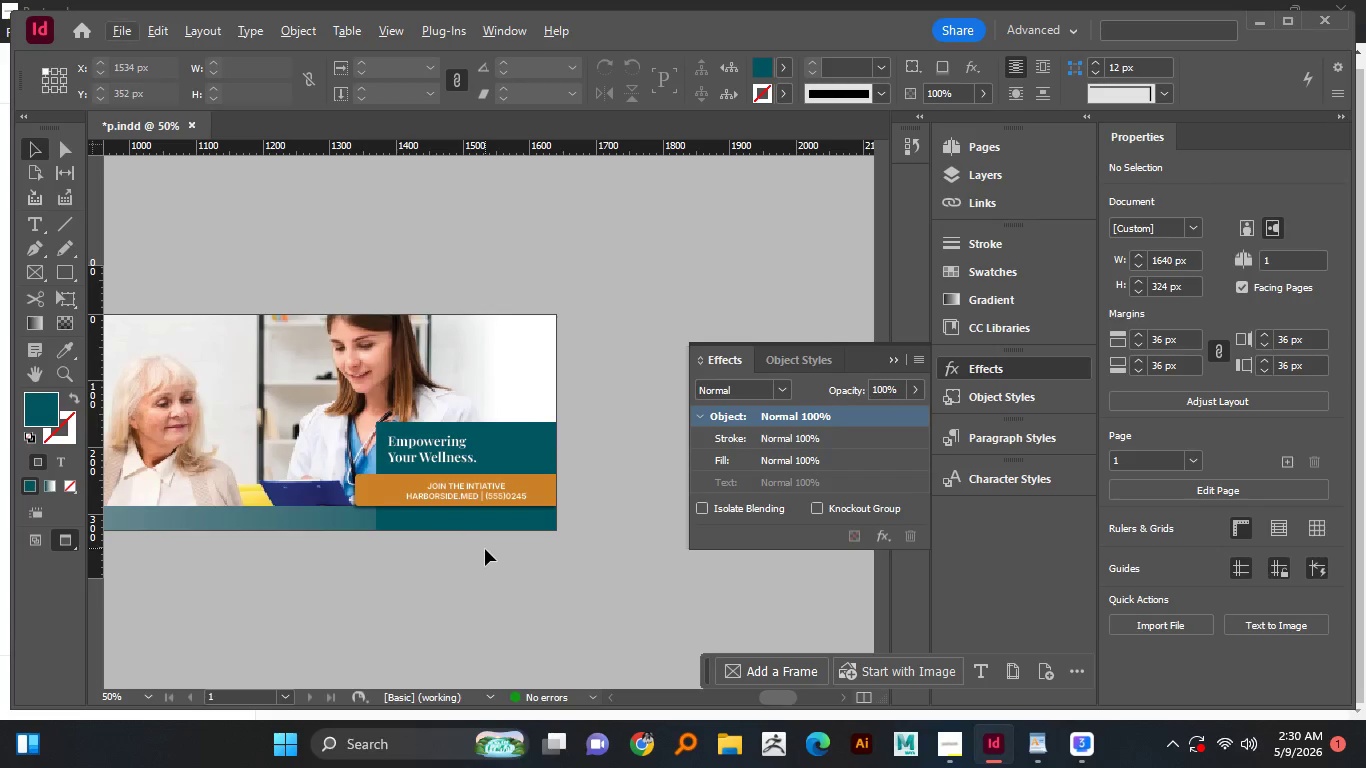 
scroll: coordinate [524, 572], scroll_direction: up, amount: 1.0
 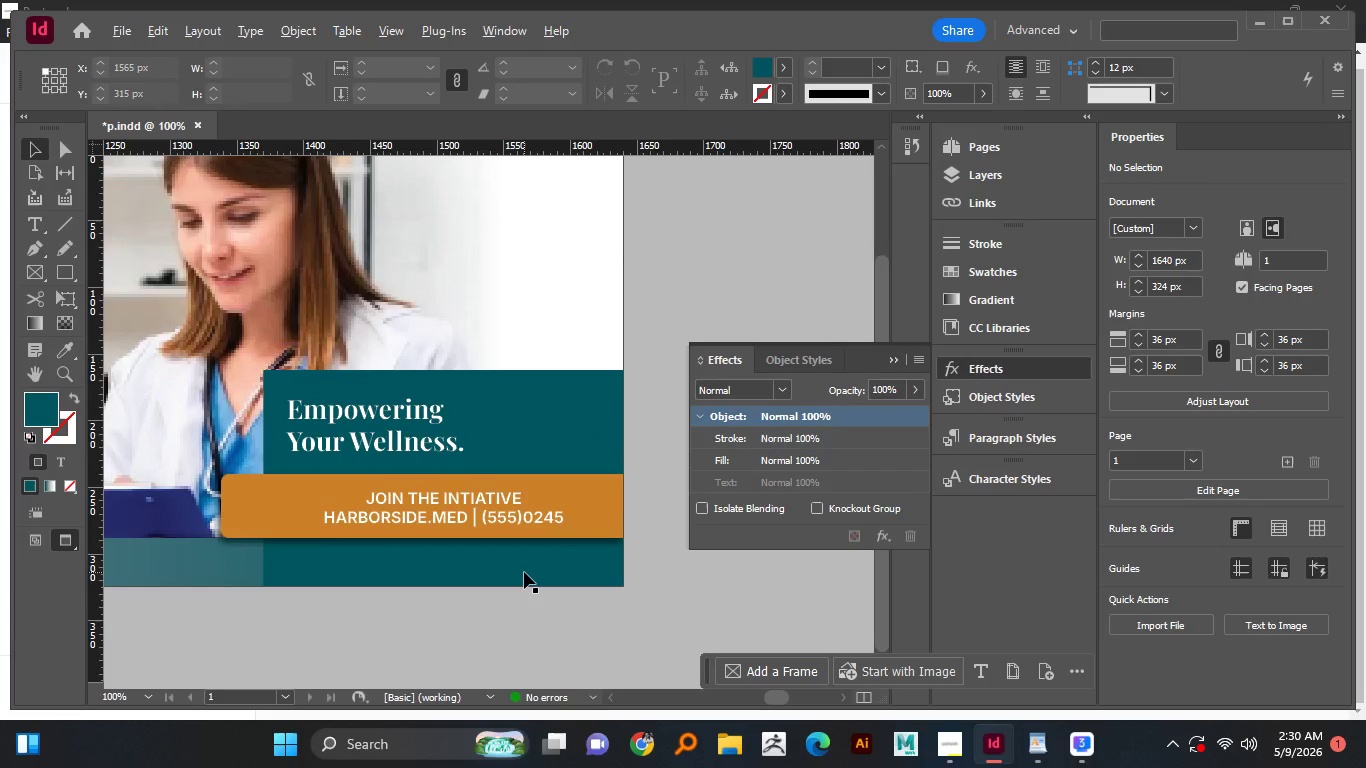 
hold_key(key=AltLeft, duration=0.58)
 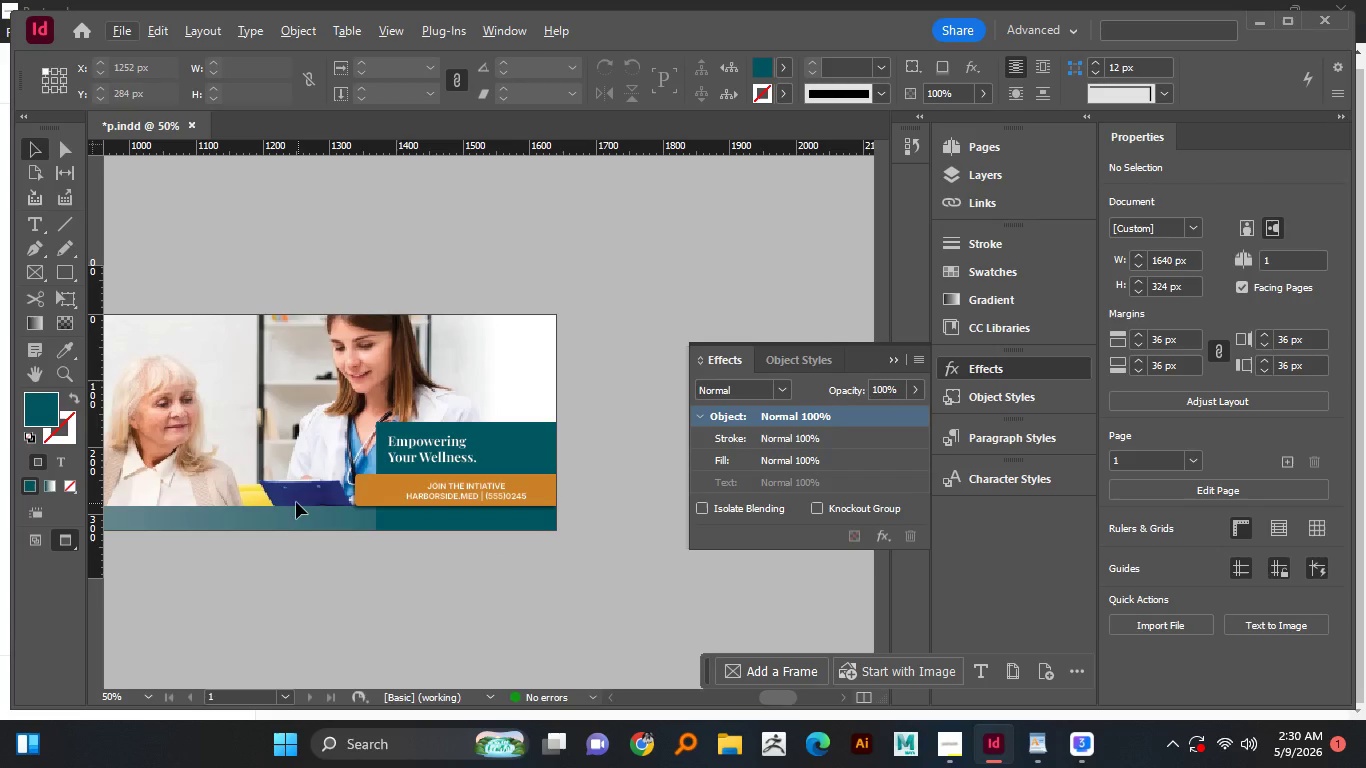 
scroll: coordinate [524, 572], scroll_direction: down, amount: 2.0
 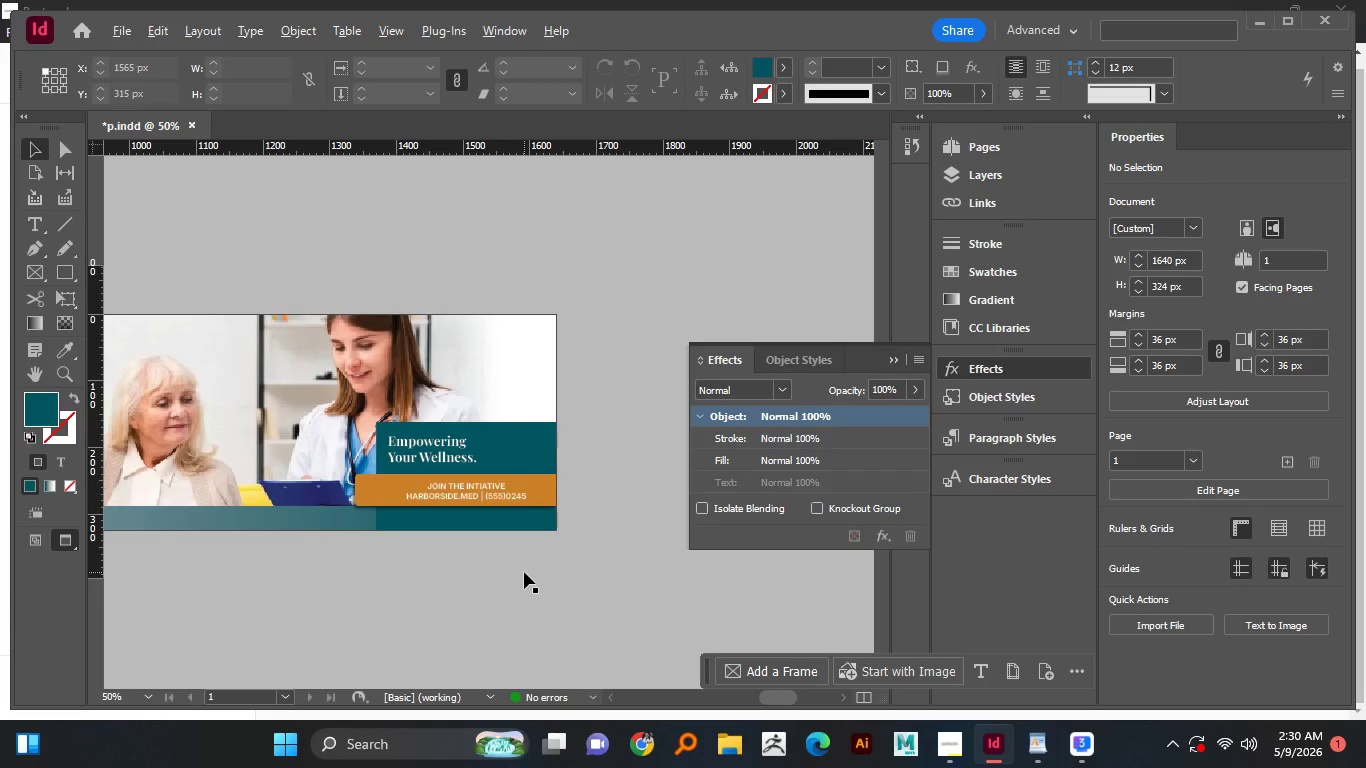 
hold_key(key=AltLeft, duration=0.78)
 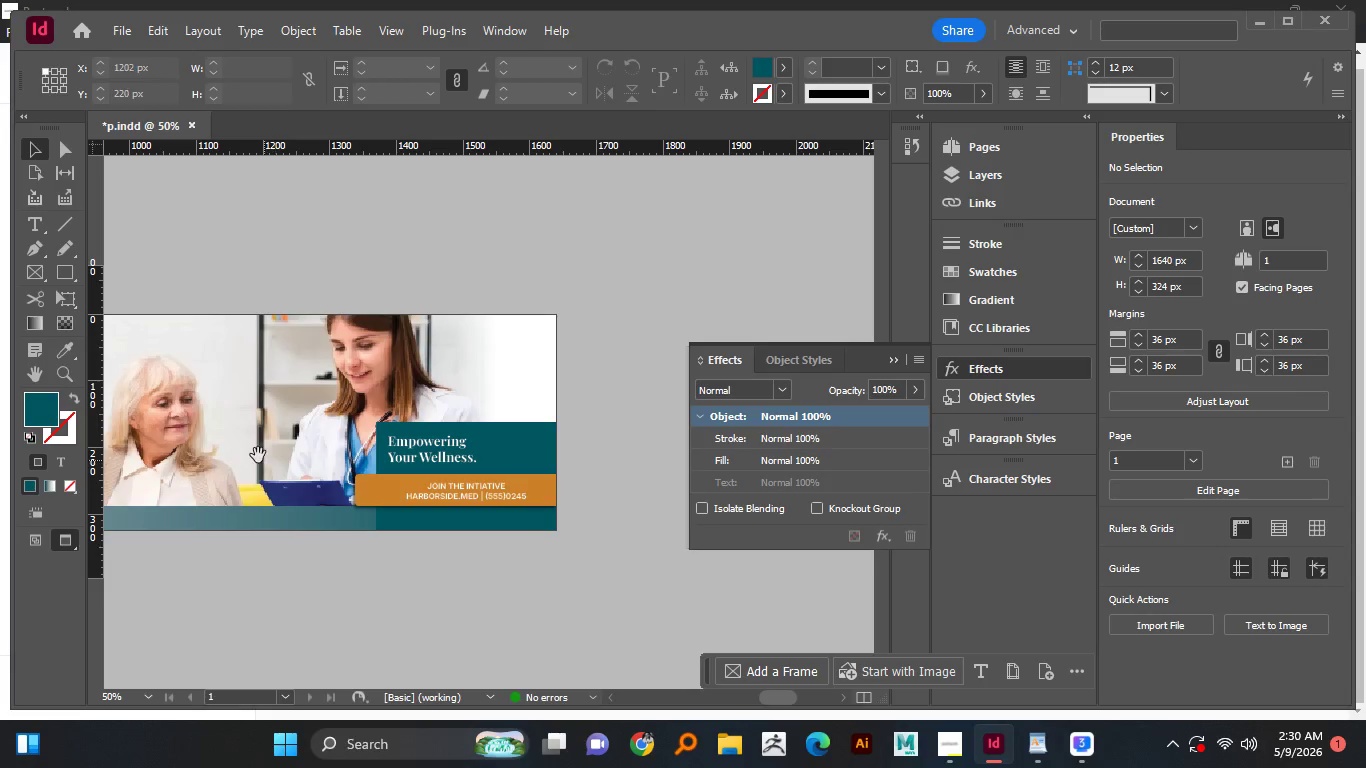 
hold_key(key=Space, duration=1.51)
 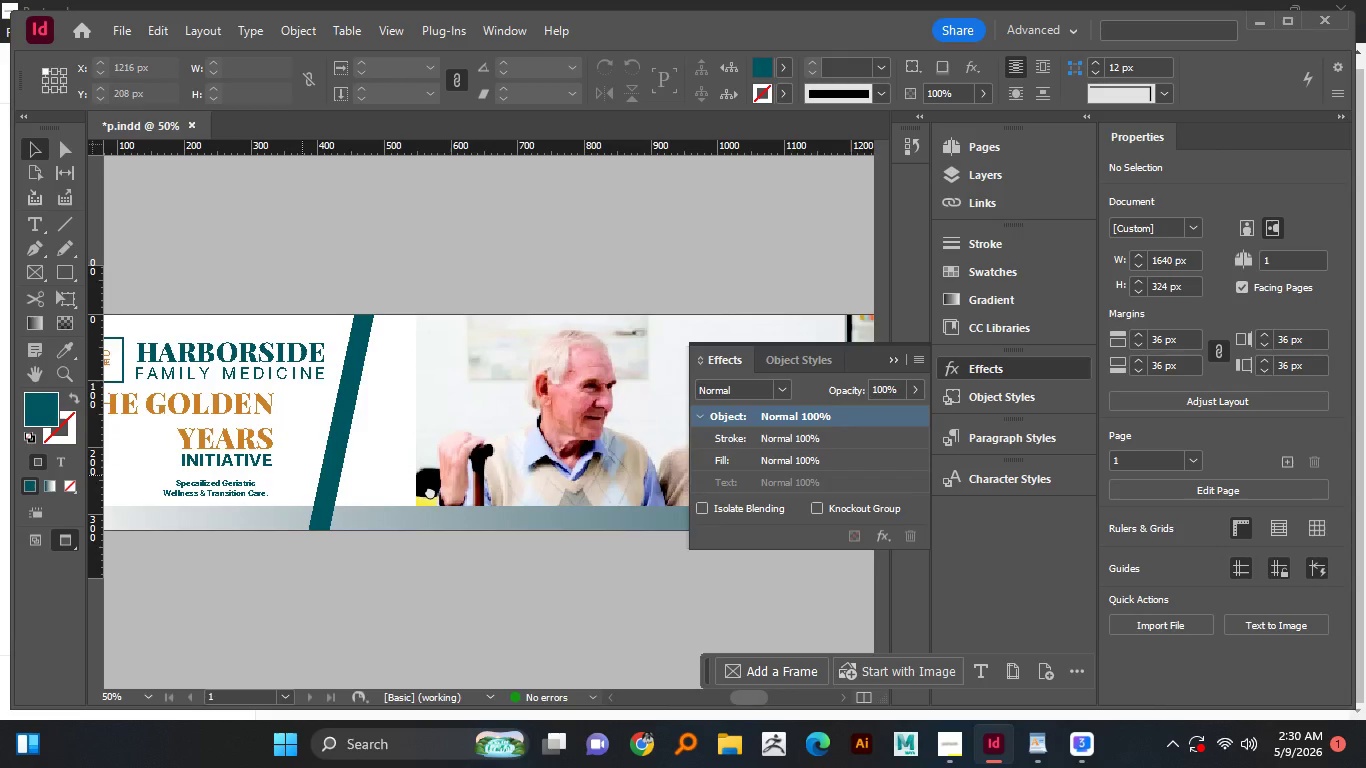 
left_click_drag(start_coordinate=[280, 453], to_coordinate=[717, 509])
 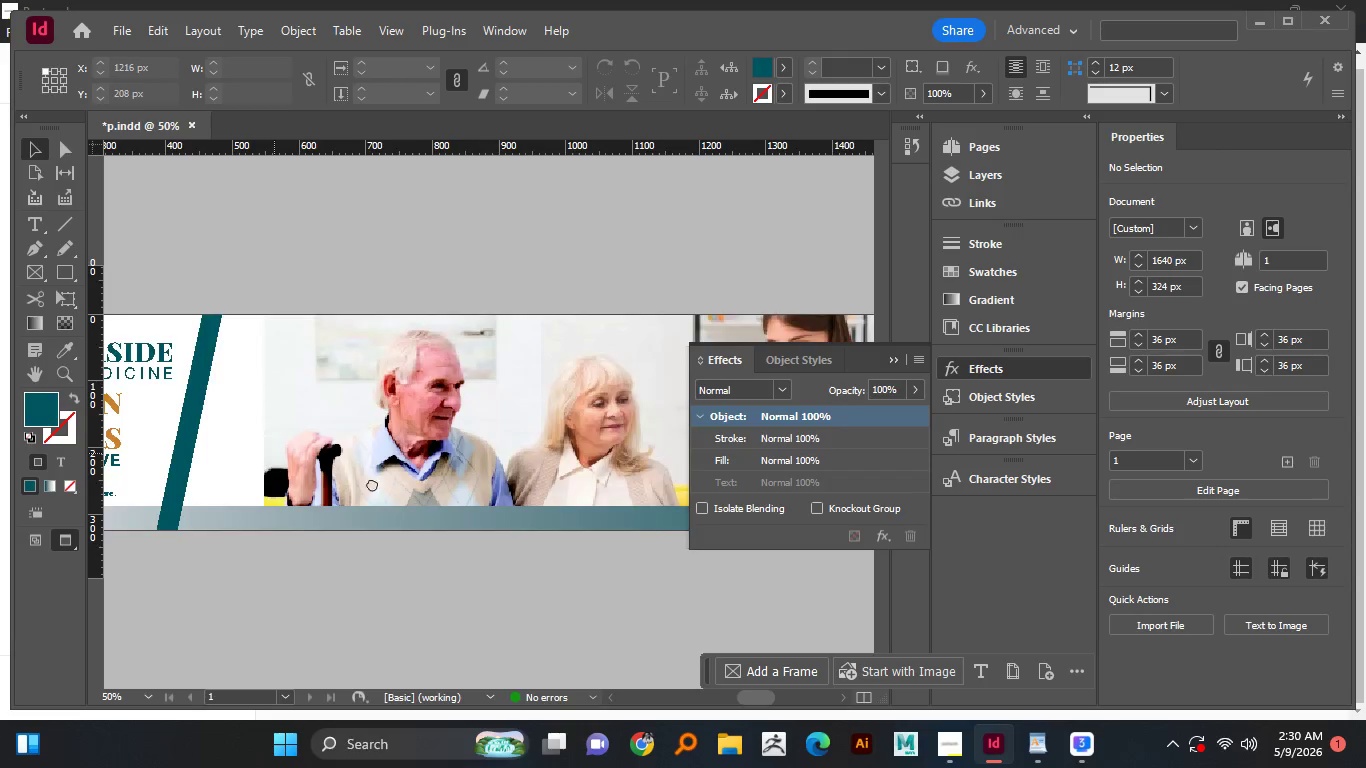 
left_click_drag(start_coordinate=[274, 472], to_coordinate=[447, 491])
 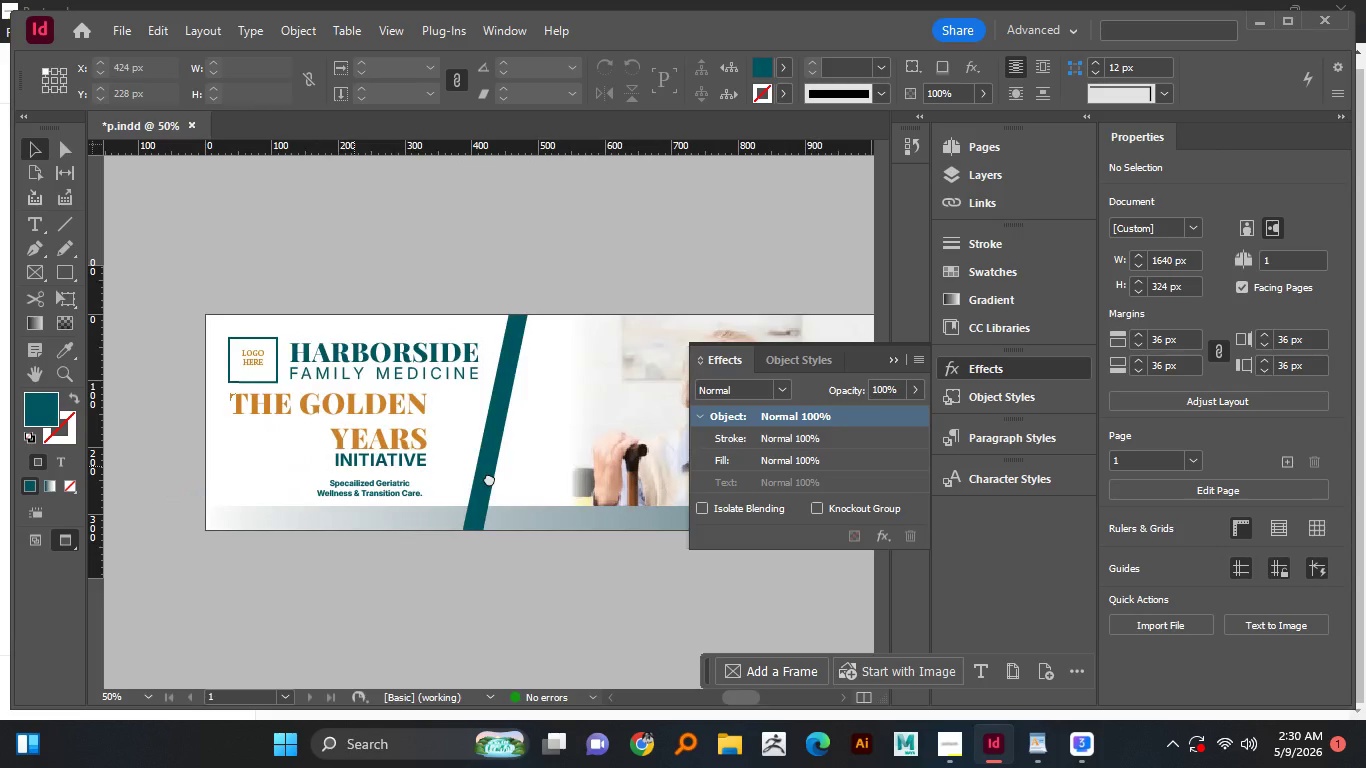 
hold_key(key=Space, duration=1.52)
 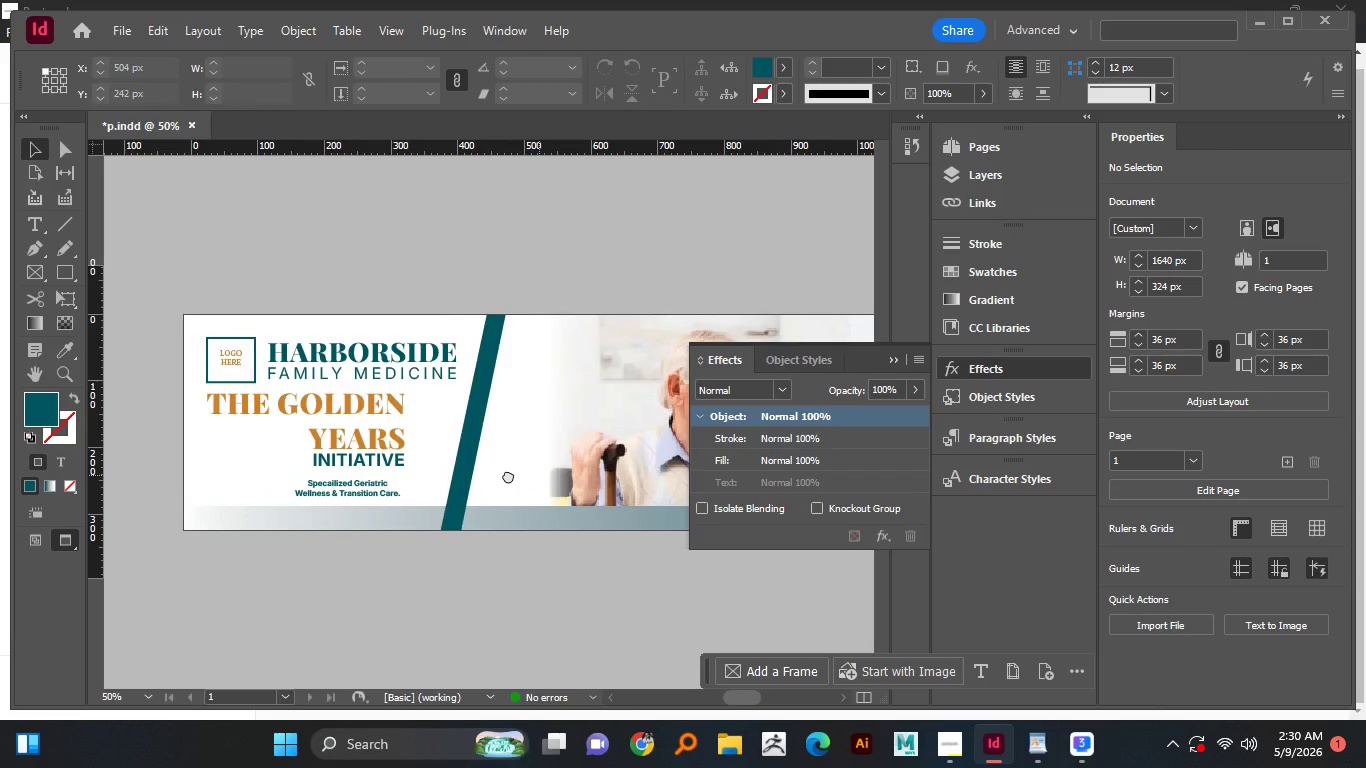 
left_click_drag(start_coordinate=[354, 466], to_coordinate=[489, 478])
 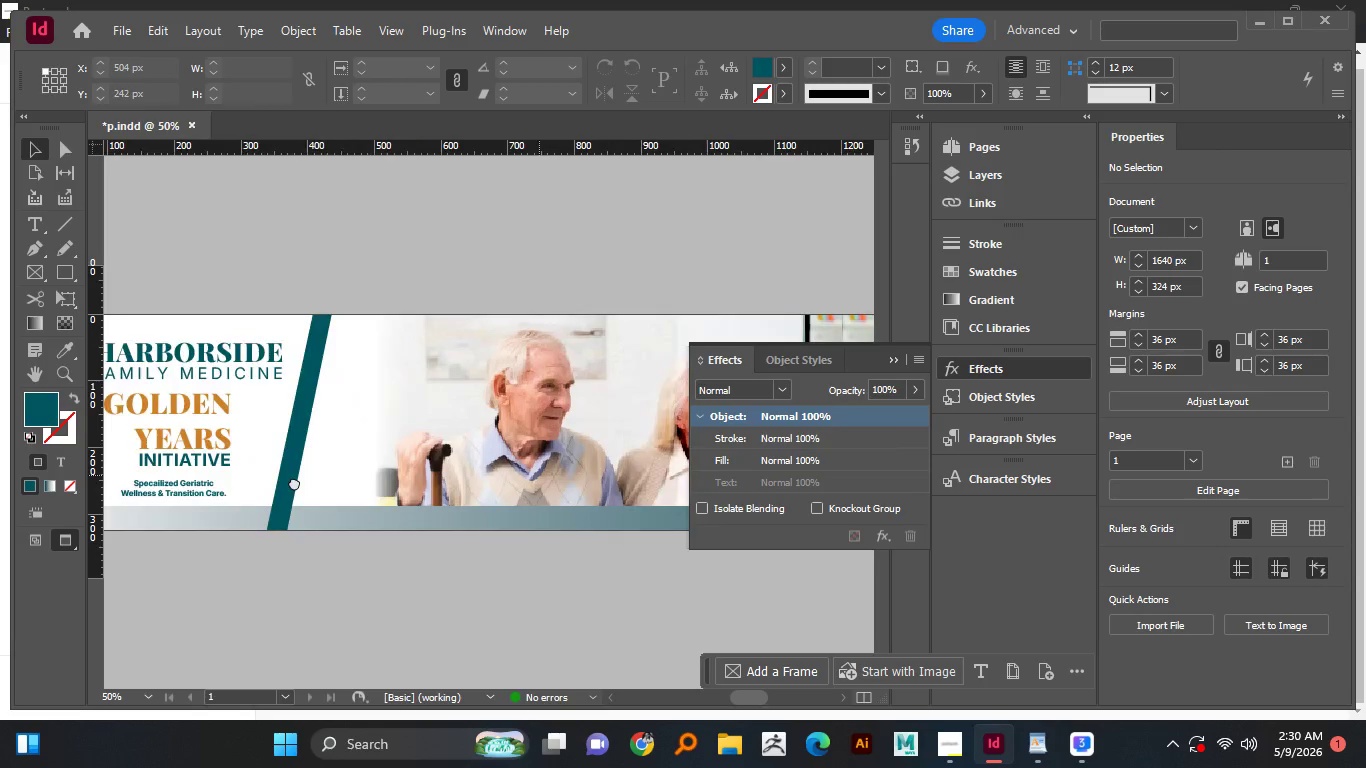 
hold_key(key=Space, duration=1.5)
 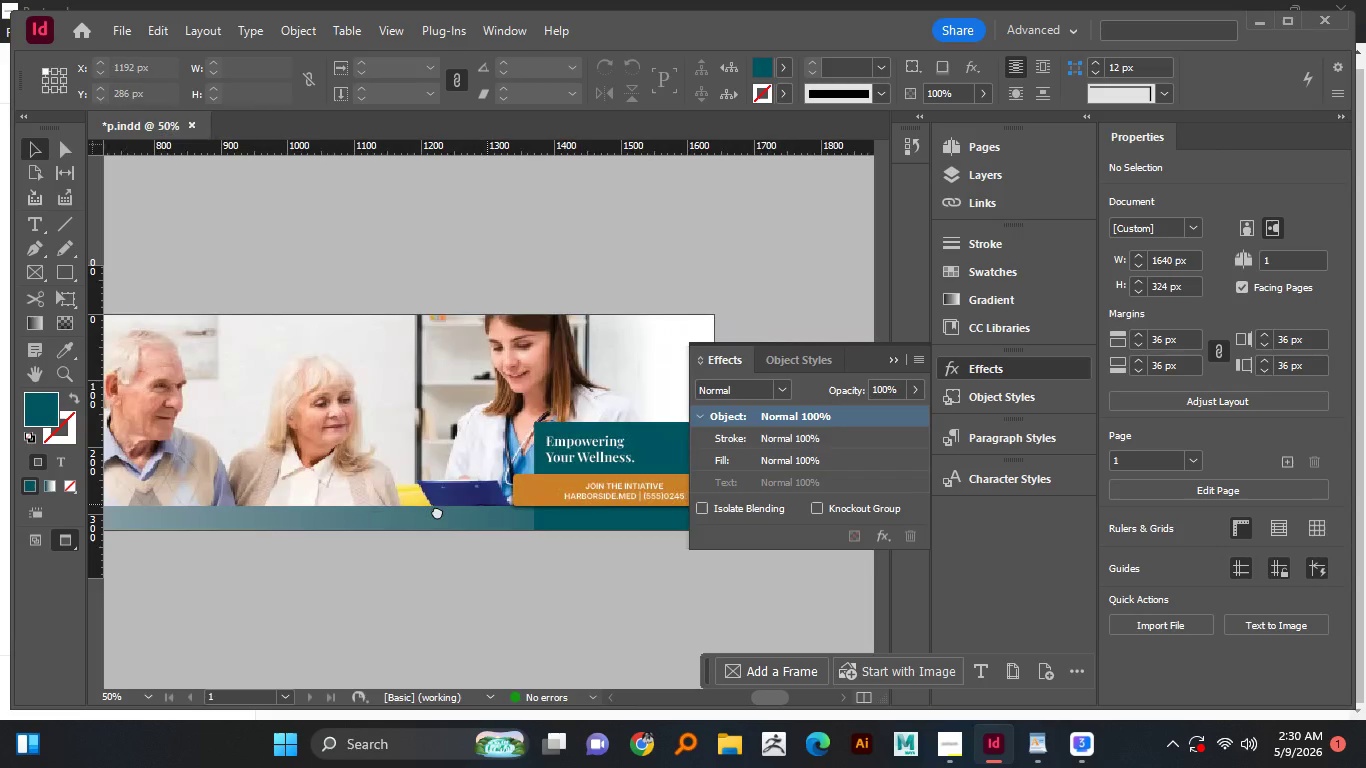 
left_click_drag(start_coordinate=[535, 475], to_coordinate=[259, 482])
 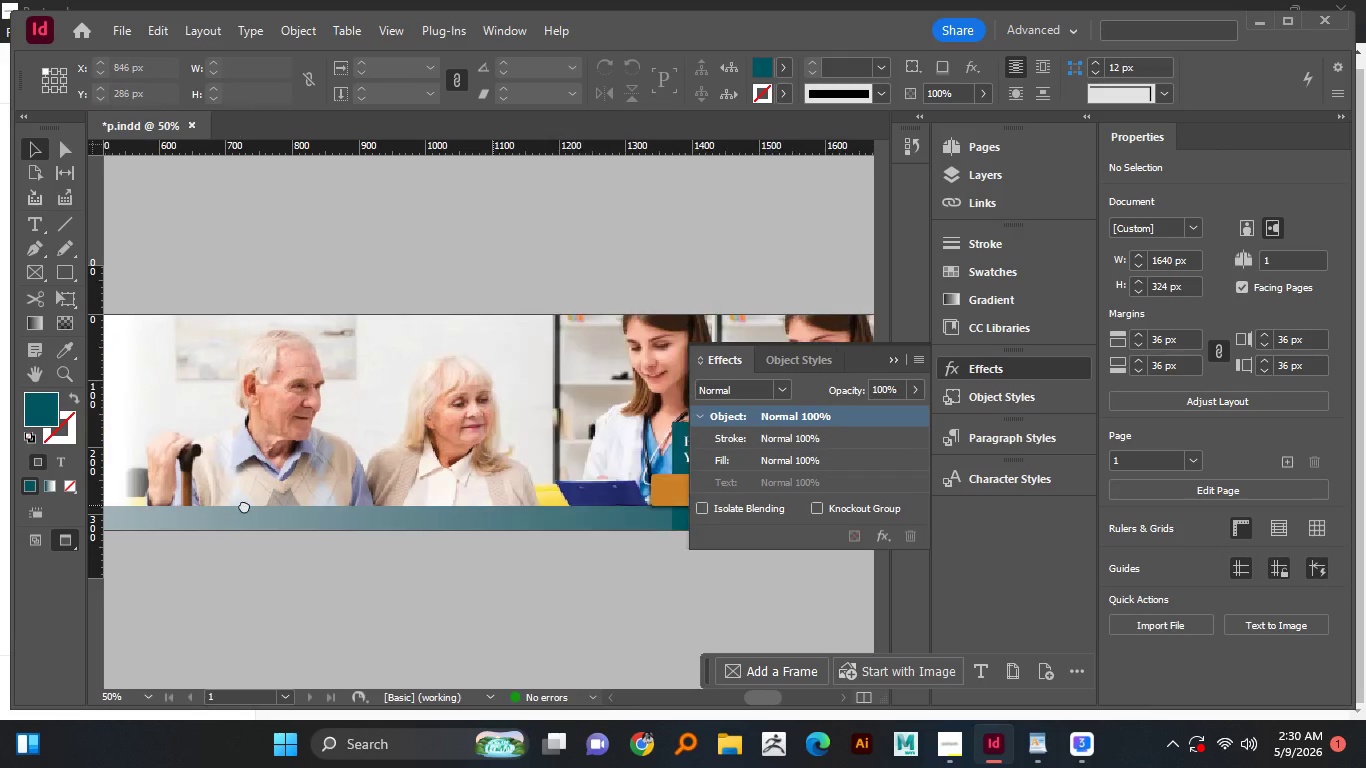 
left_click_drag(start_coordinate=[488, 505], to_coordinate=[230, 505])
 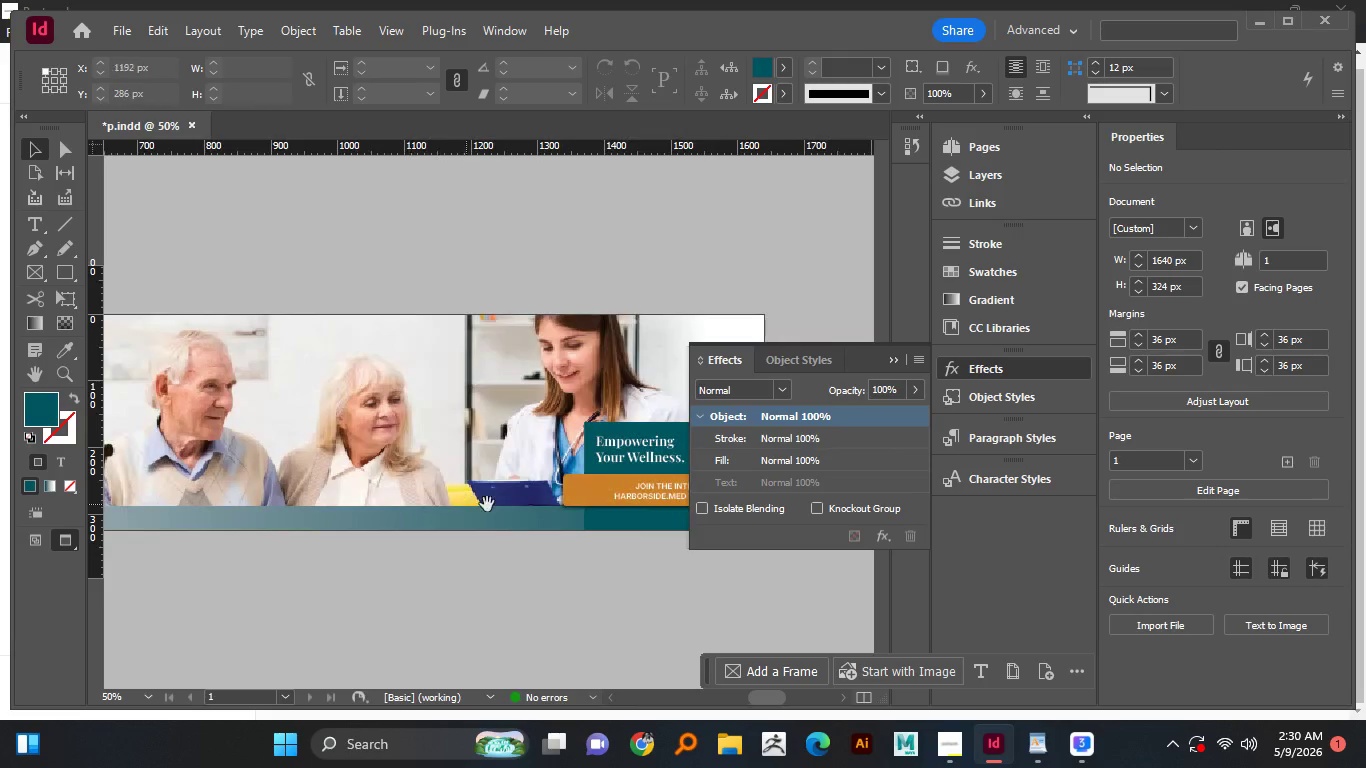 
hold_key(key=Space, duration=1.5)
 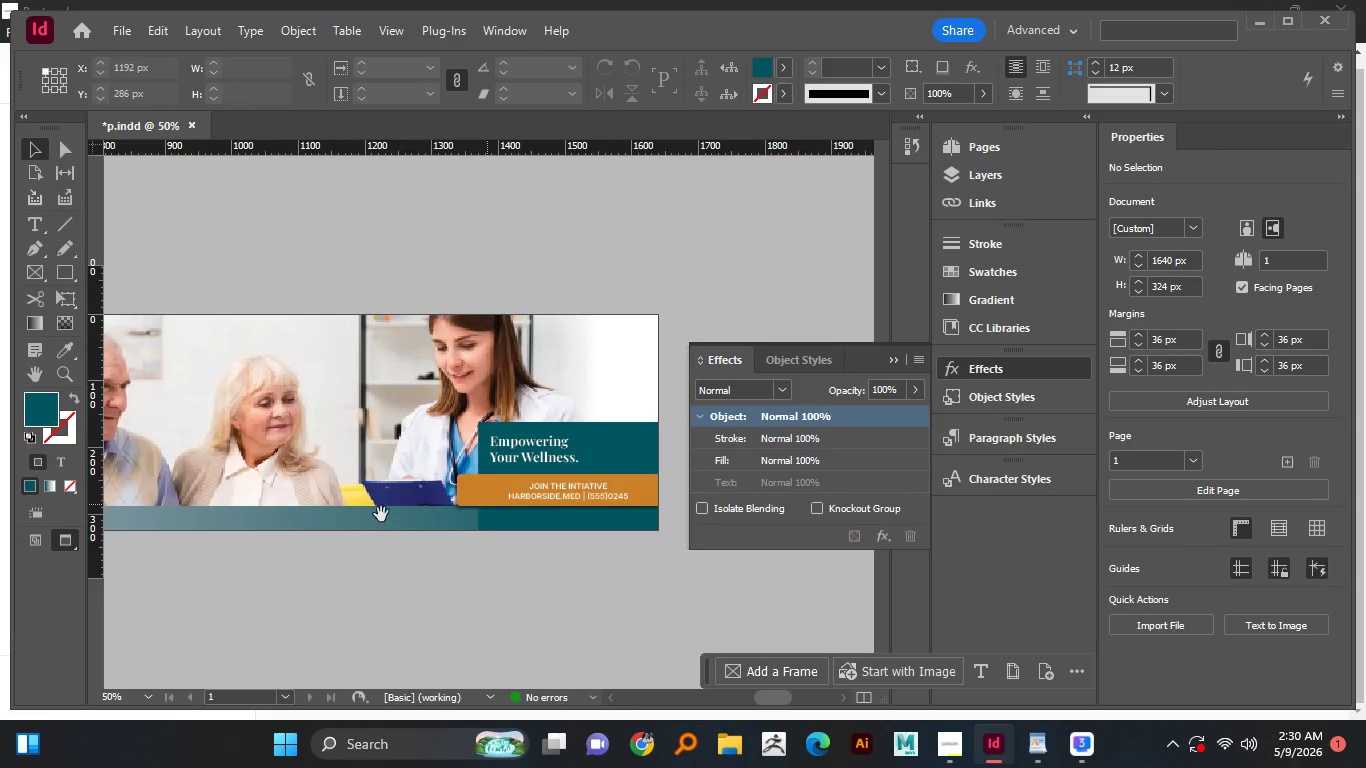 
left_click_drag(start_coordinate=[486, 505], to_coordinate=[383, 512])
 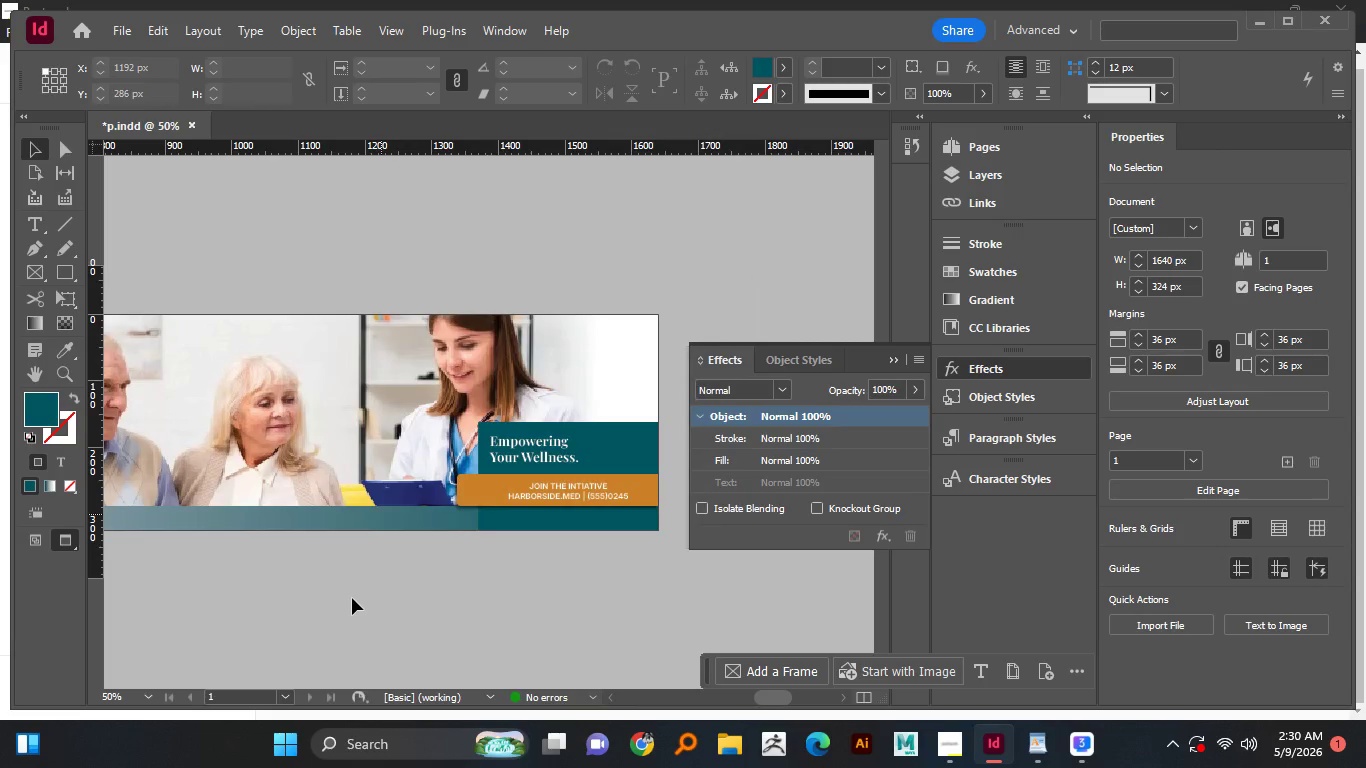 
hold_key(key=Space, duration=1.5)
 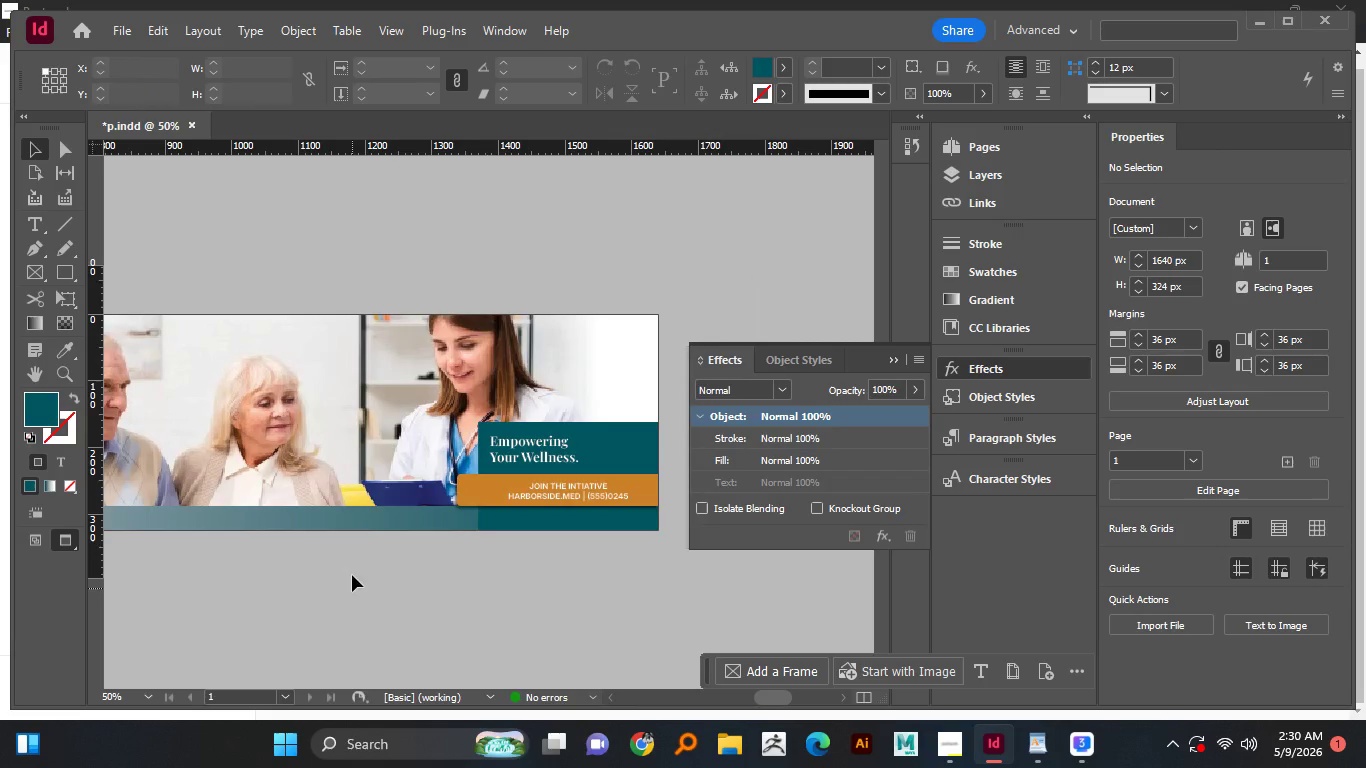 
right_click([381, 514])
 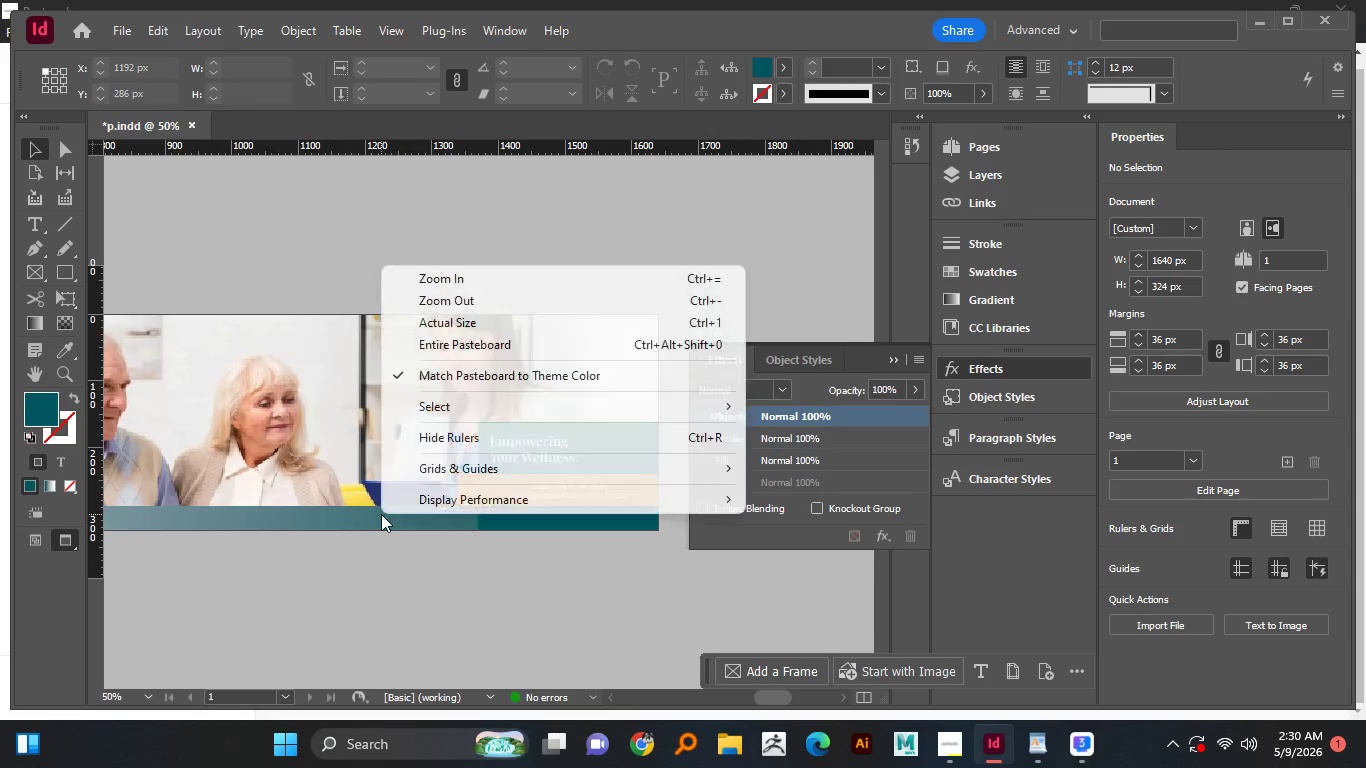 
double_click([381, 514])
 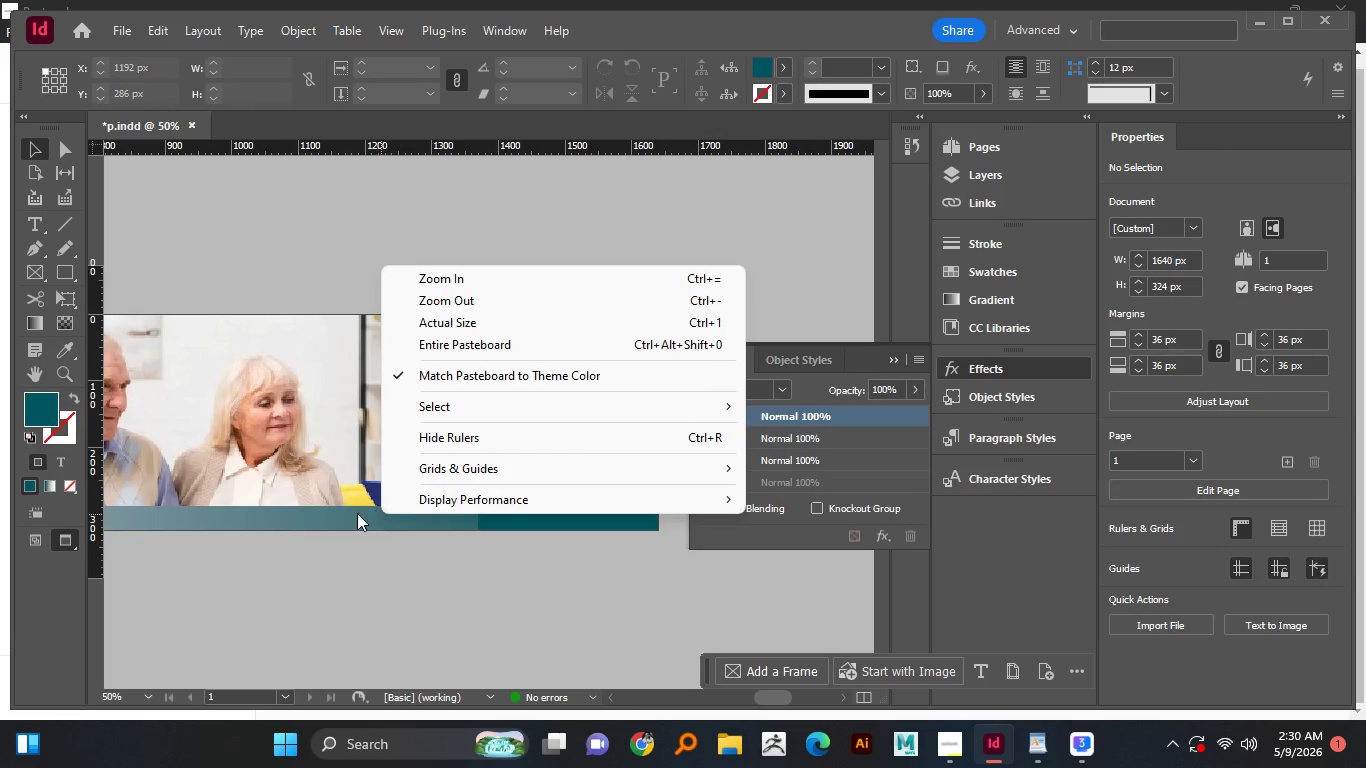 
key(Space)
 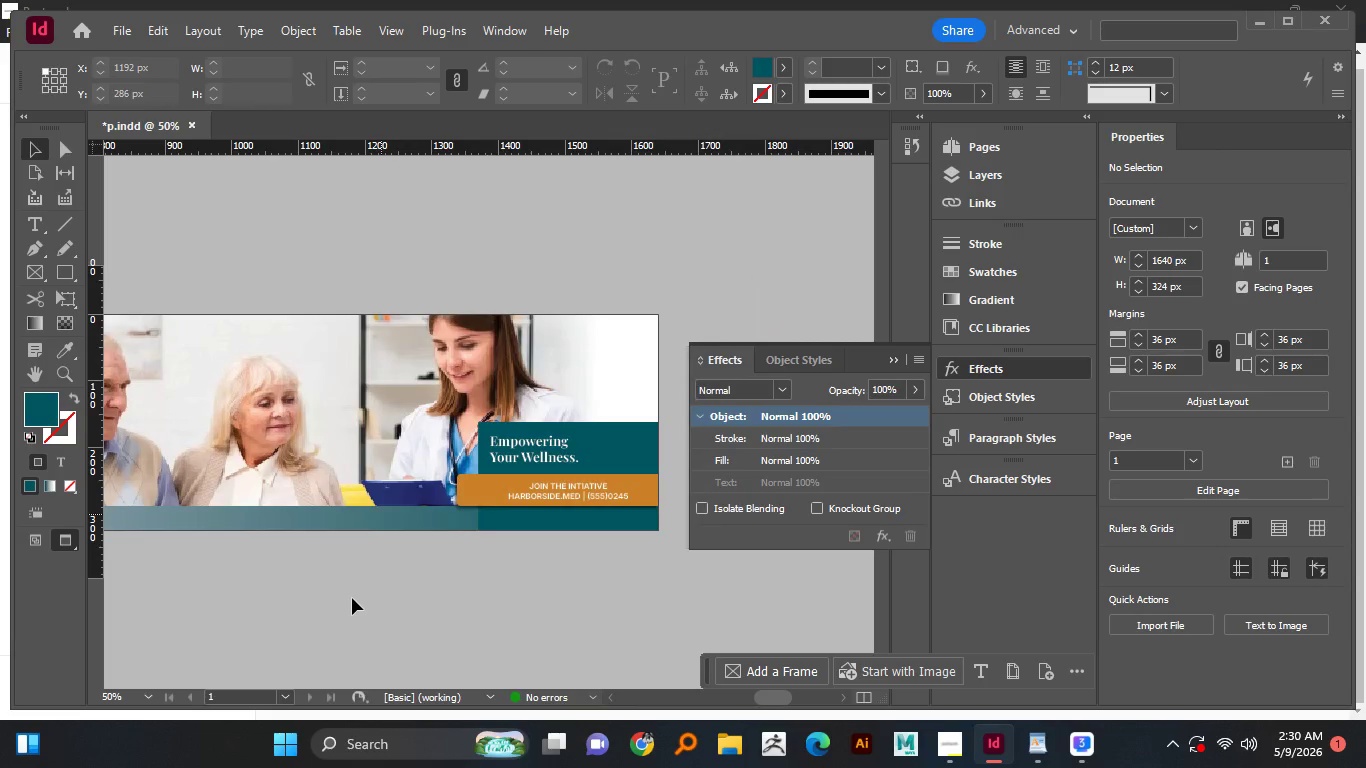 
left_click([352, 598])
 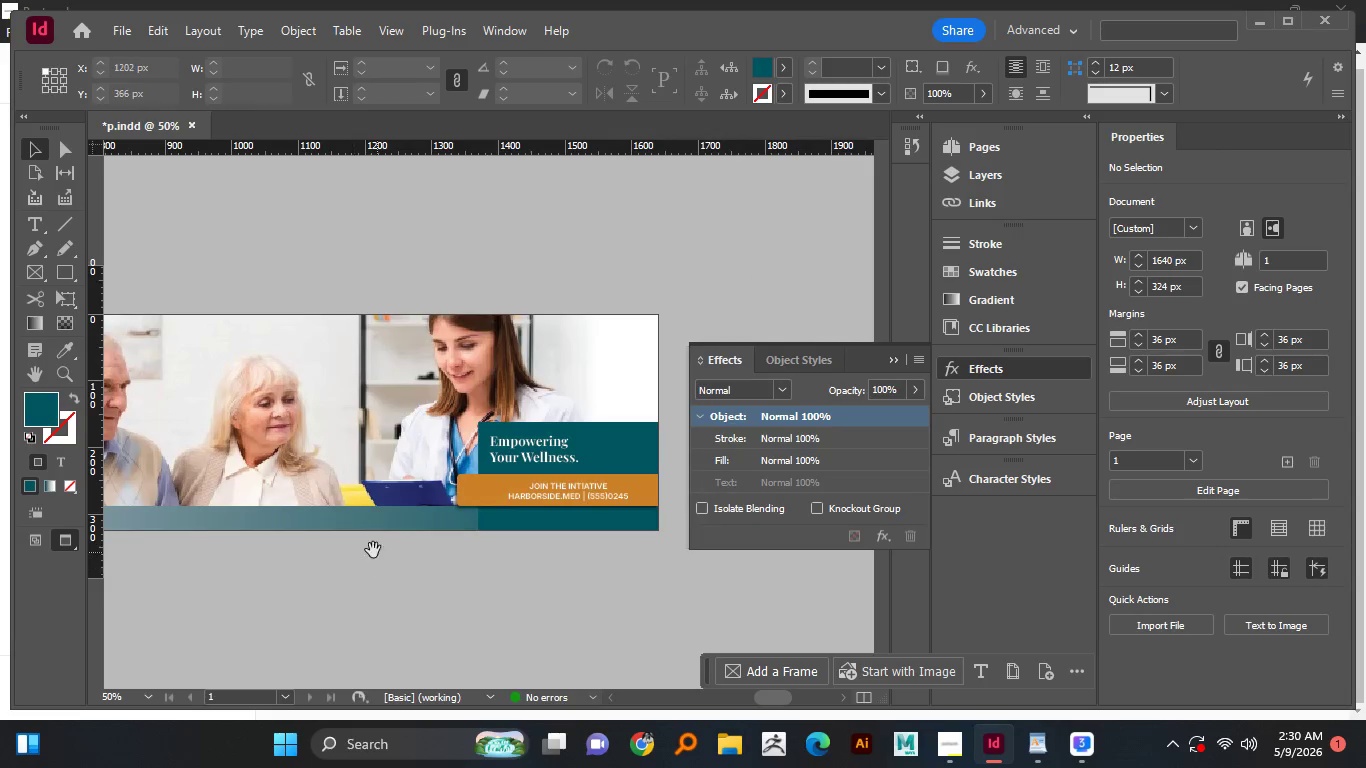 
hold_key(key=Space, duration=1.22)
 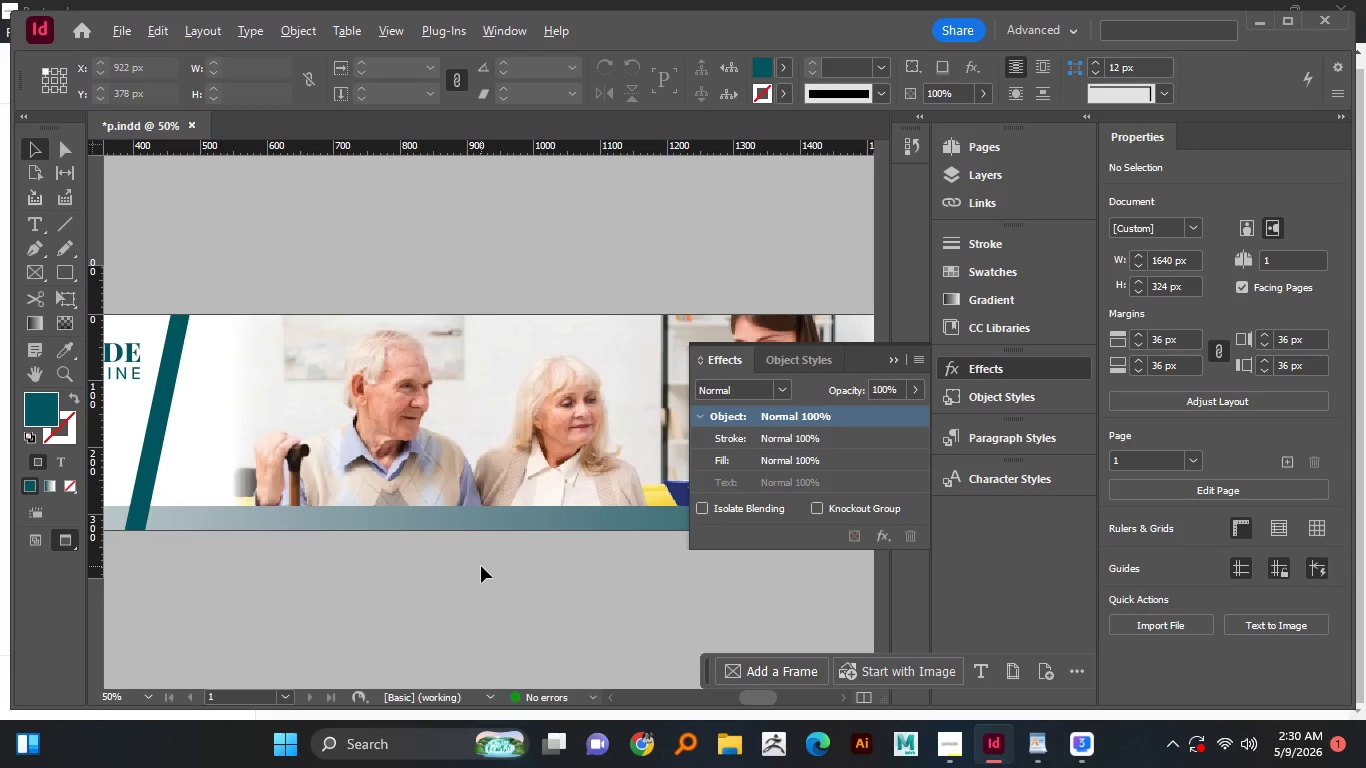 
left_click_drag(start_coordinate=[395, 560], to_coordinate=[546, 572])
 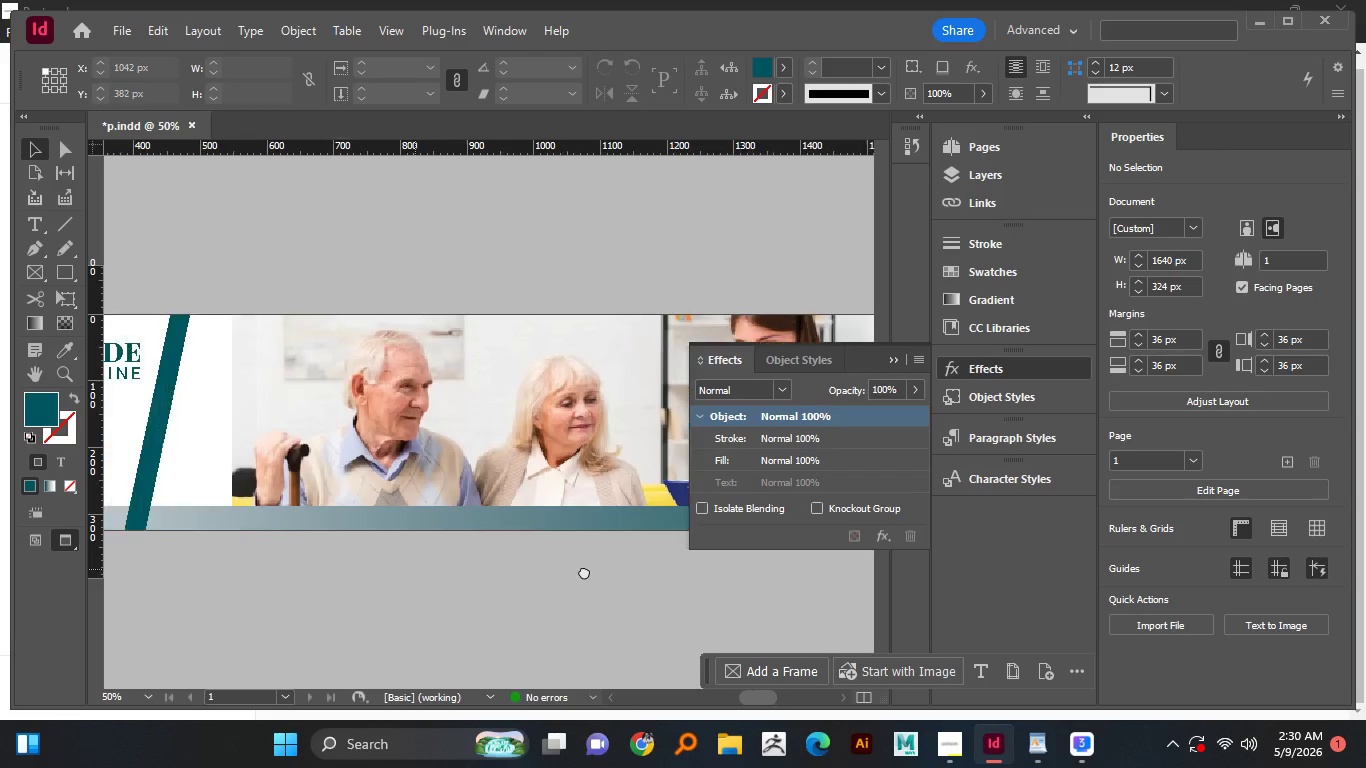 
left_click_drag(start_coordinate=[432, 569], to_coordinate=[584, 571])
 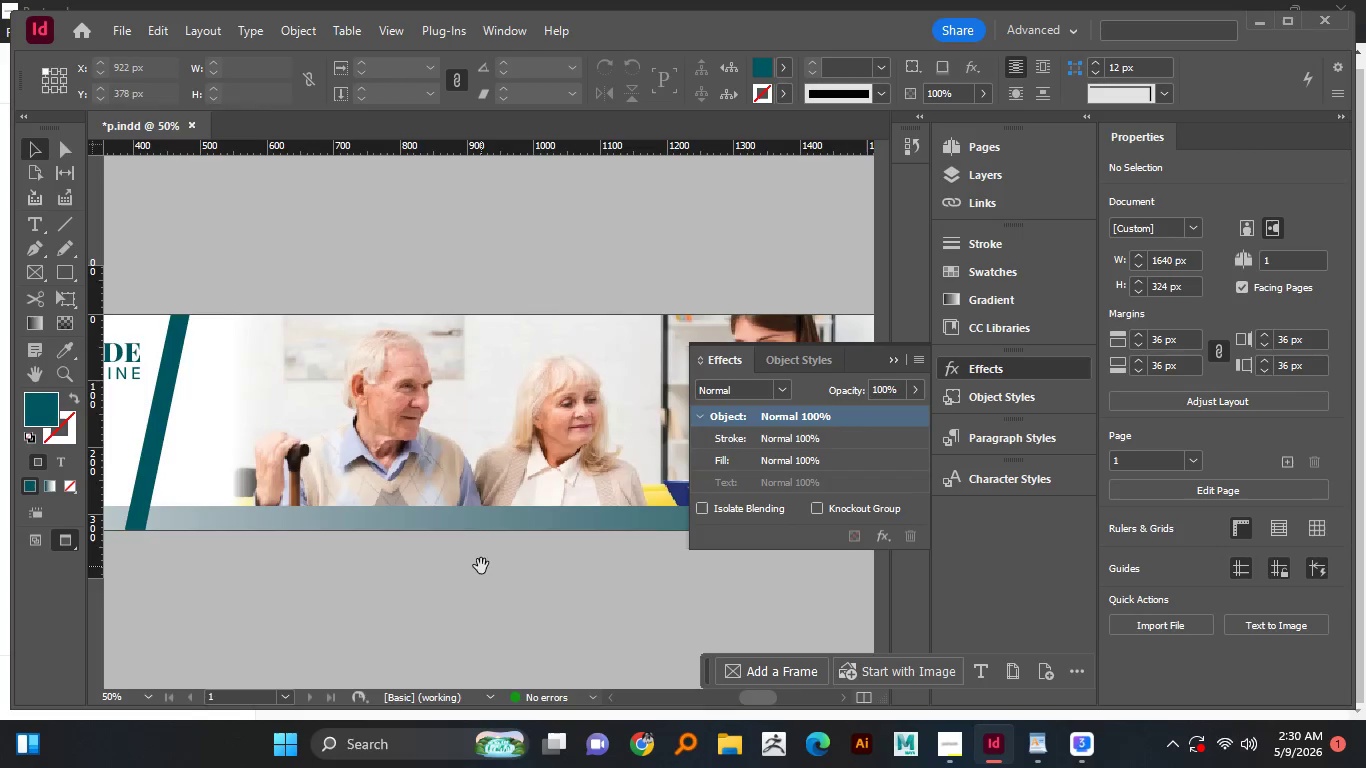 
hold_key(key=AltLeft, duration=1.06)
scroll: coordinate [481, 566], scroll_direction: down, amount: 1.0
 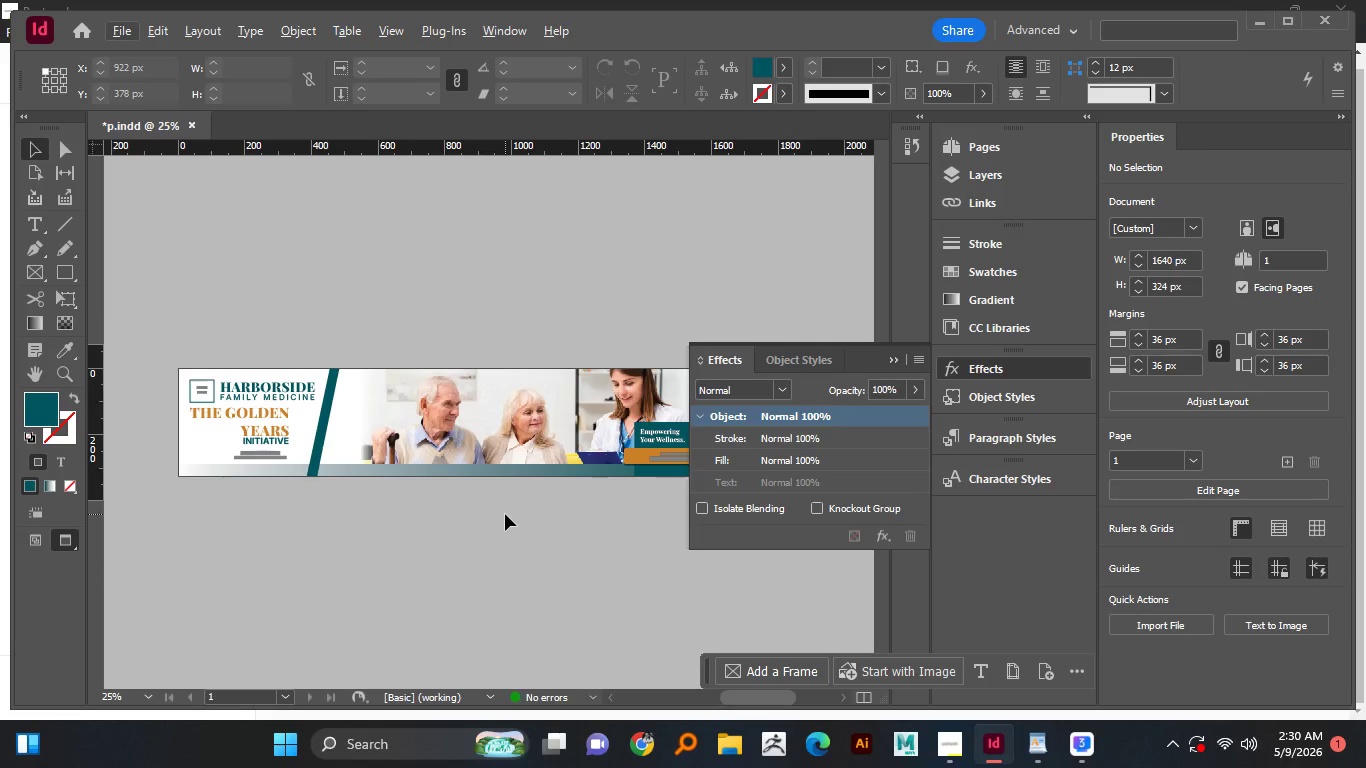 
scroll: coordinate [505, 514], scroll_direction: up, amount: 2.0
 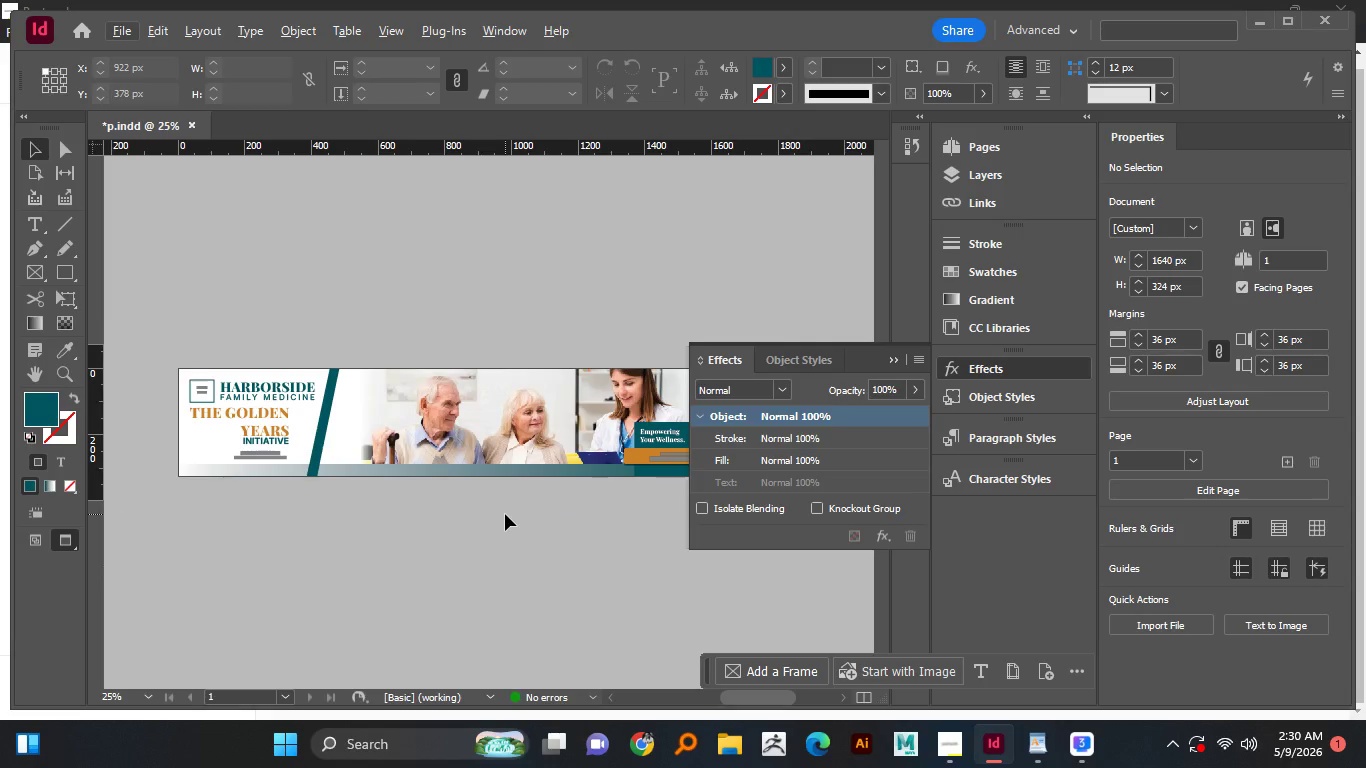 
scroll: coordinate [505, 514], scroll_direction: down, amount: 2.0
 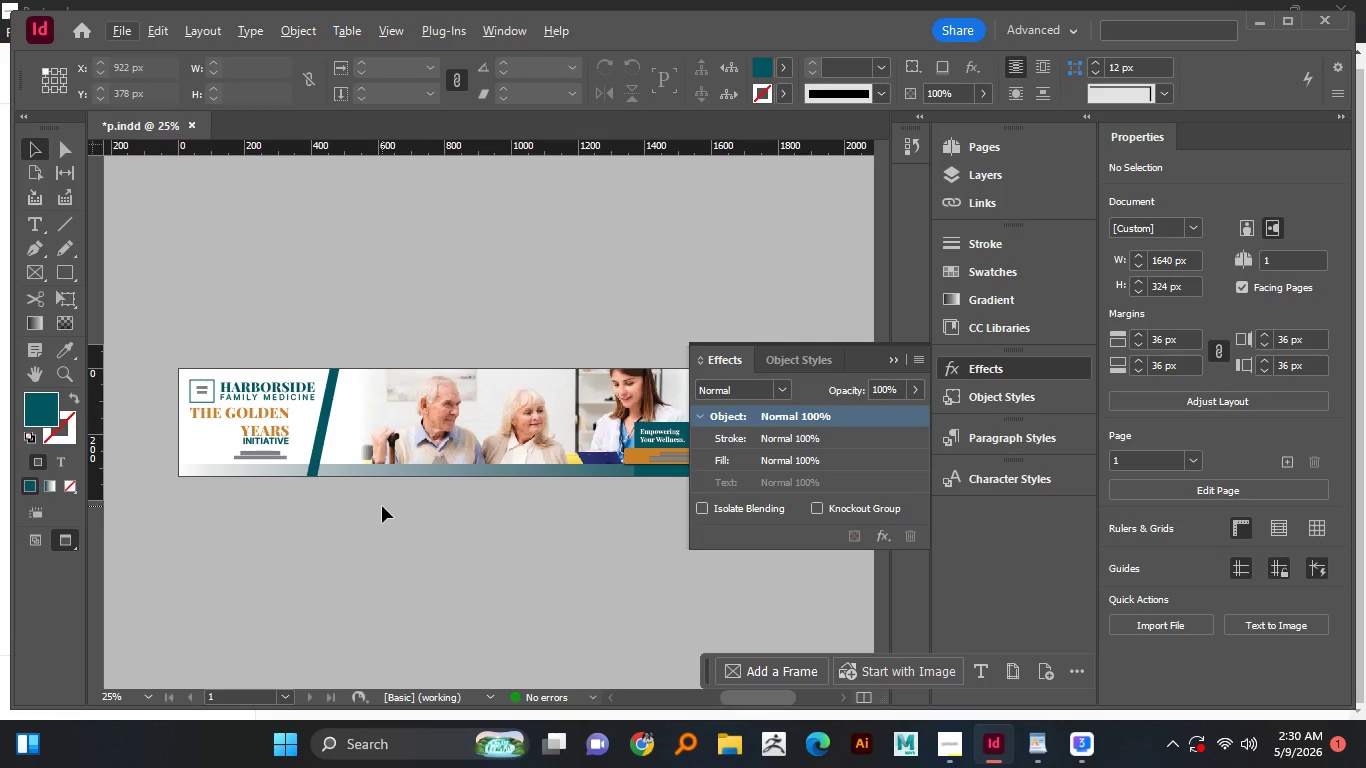 
hold_key(key=AltLeft, duration=0.75)
 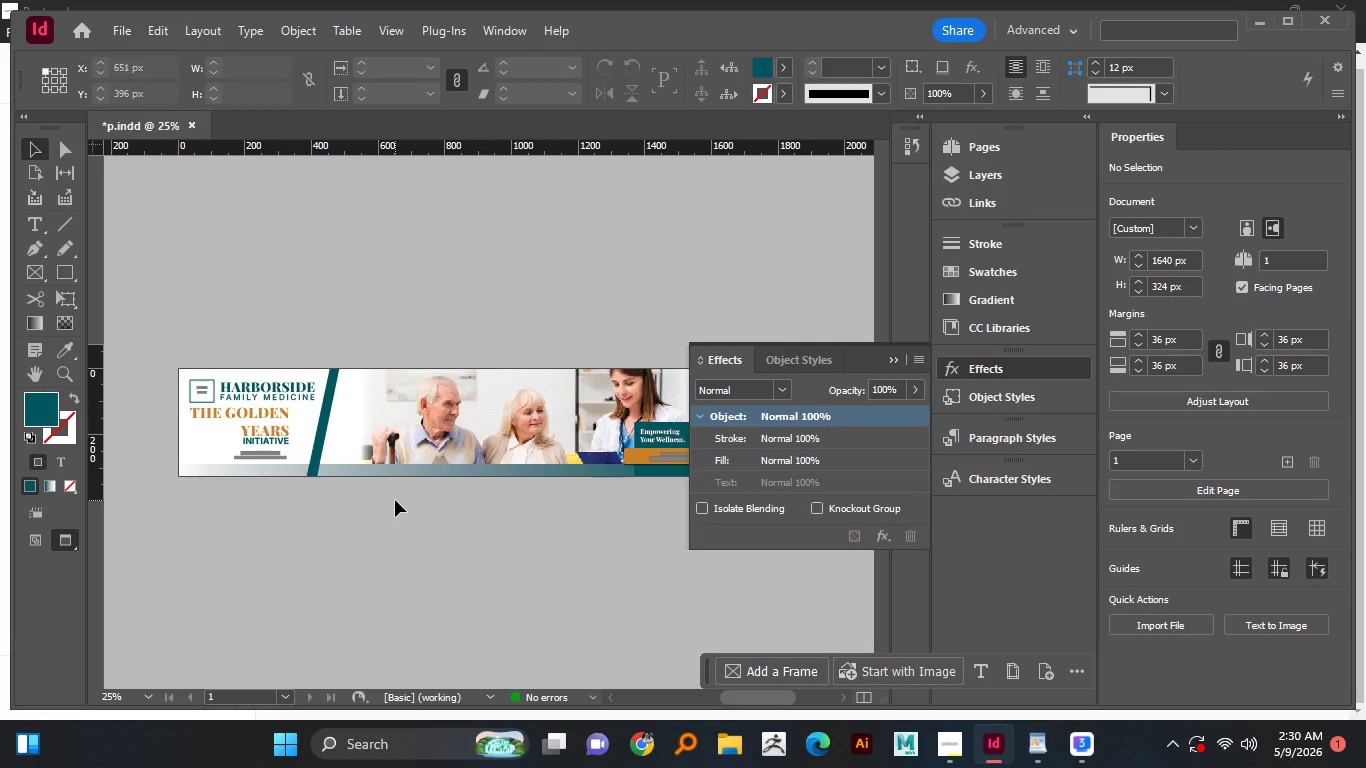 
hold_key(key=AltLeft, duration=0.7)
scroll: coordinate [395, 500], scroll_direction: up, amount: 1.0
 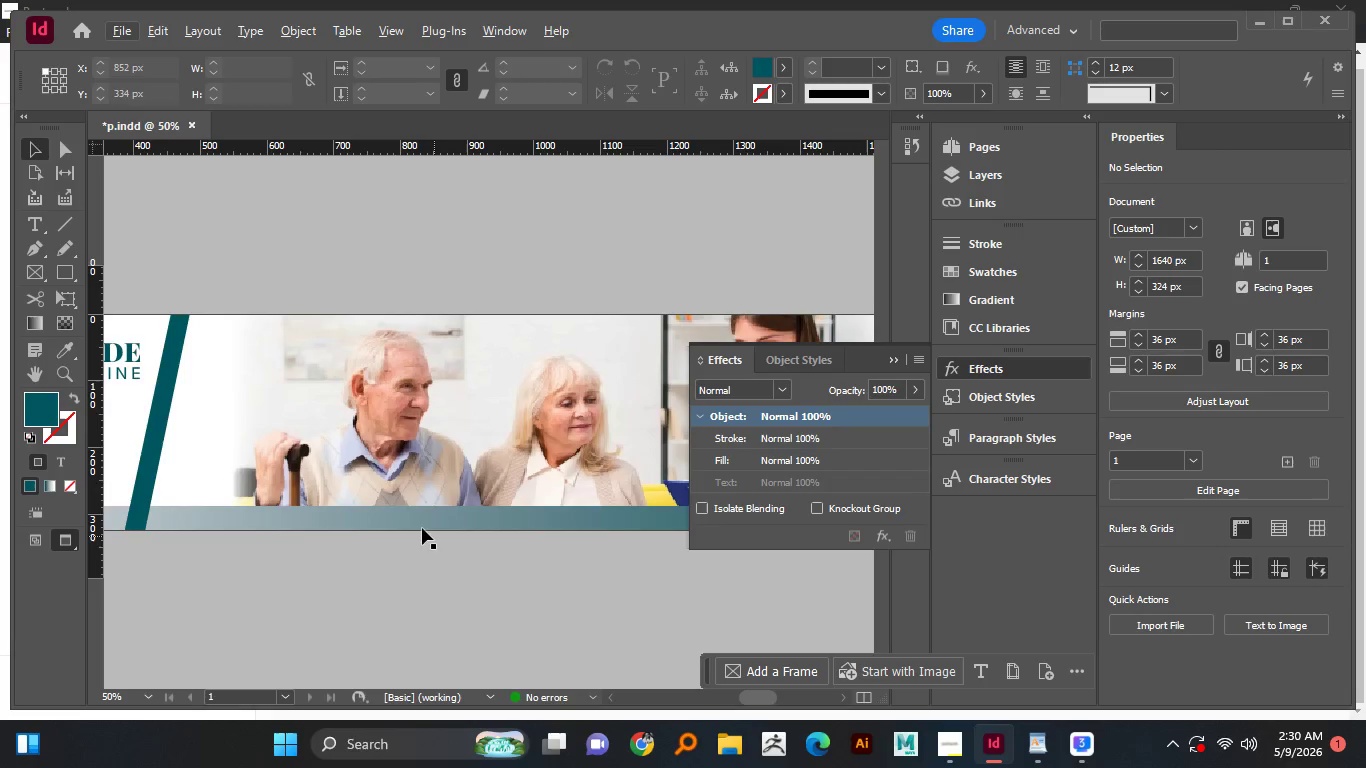 
hold_key(key=Space, duration=1.52)
 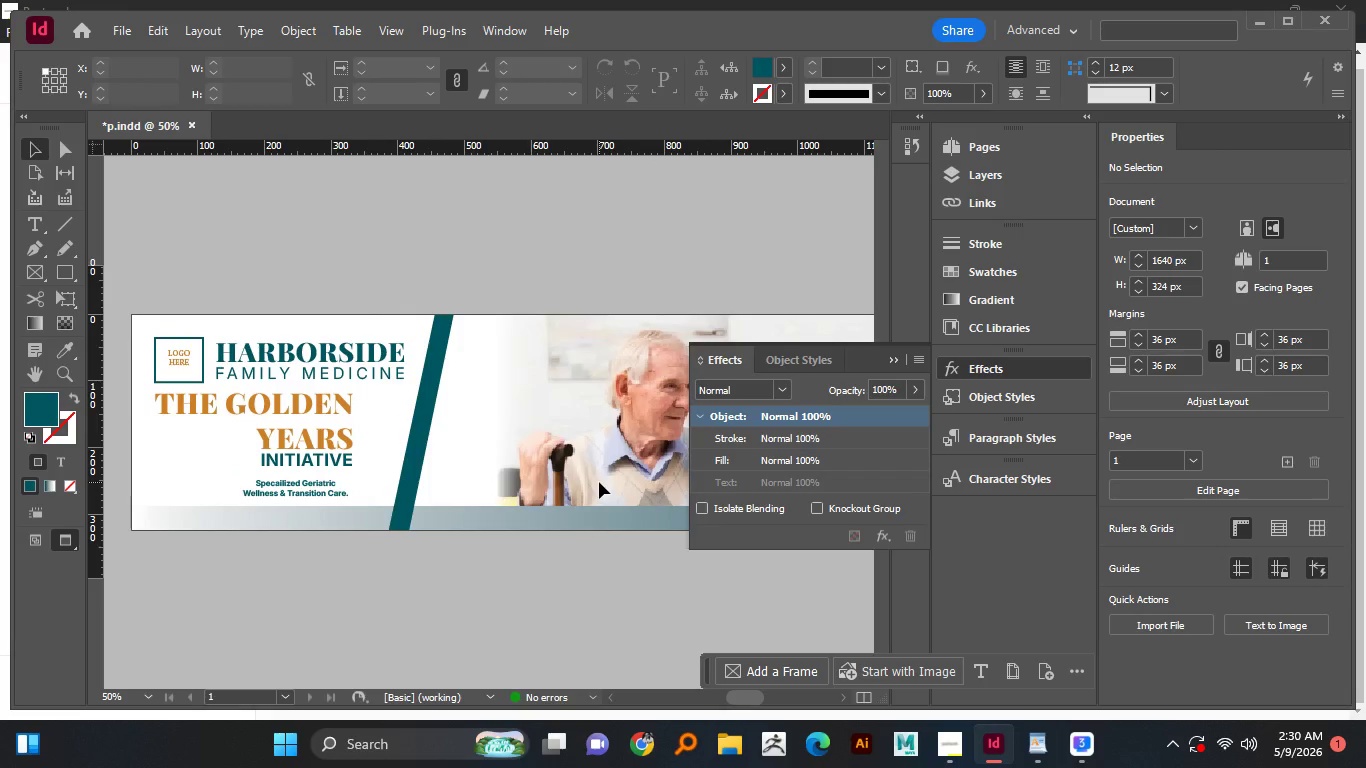 
left_click_drag(start_coordinate=[407, 509], to_coordinate=[548, 523])
 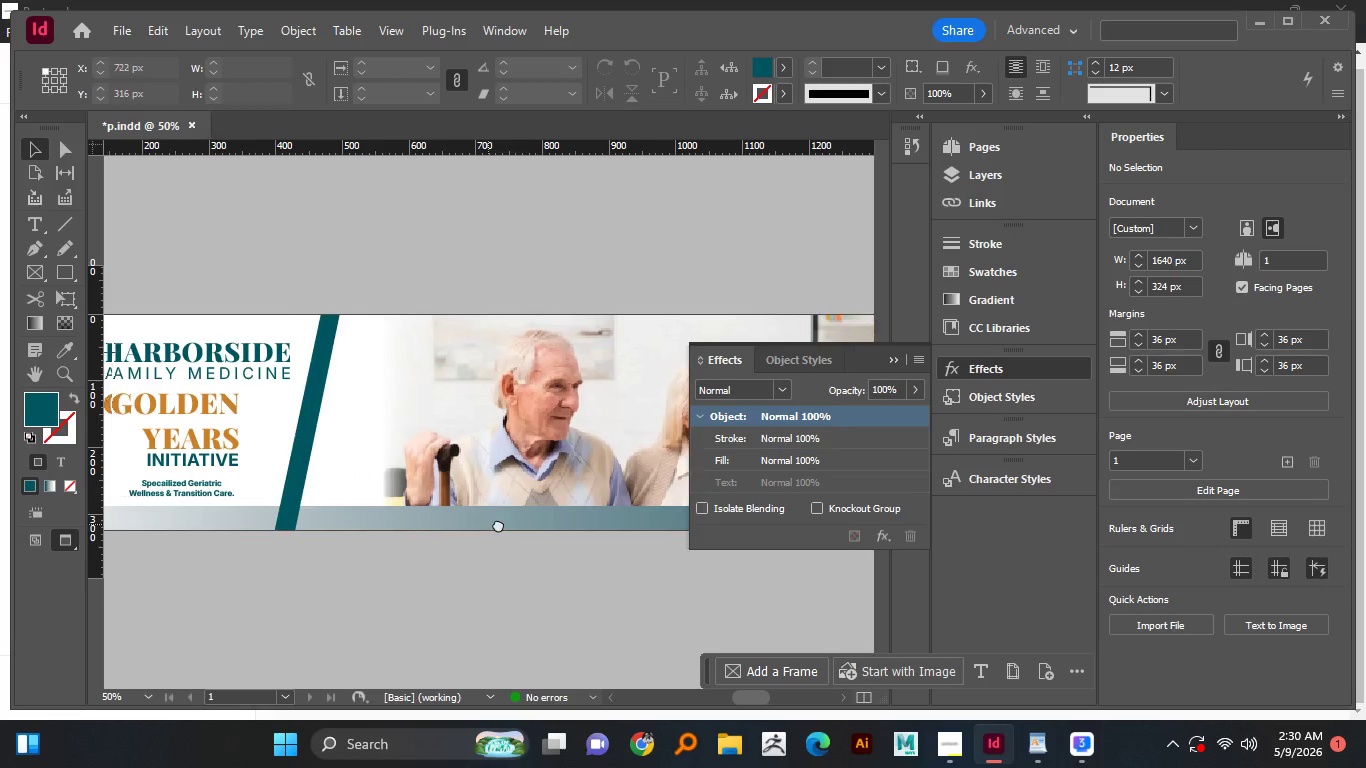 
left_click_drag(start_coordinate=[488, 524], to_coordinate=[612, 523])
 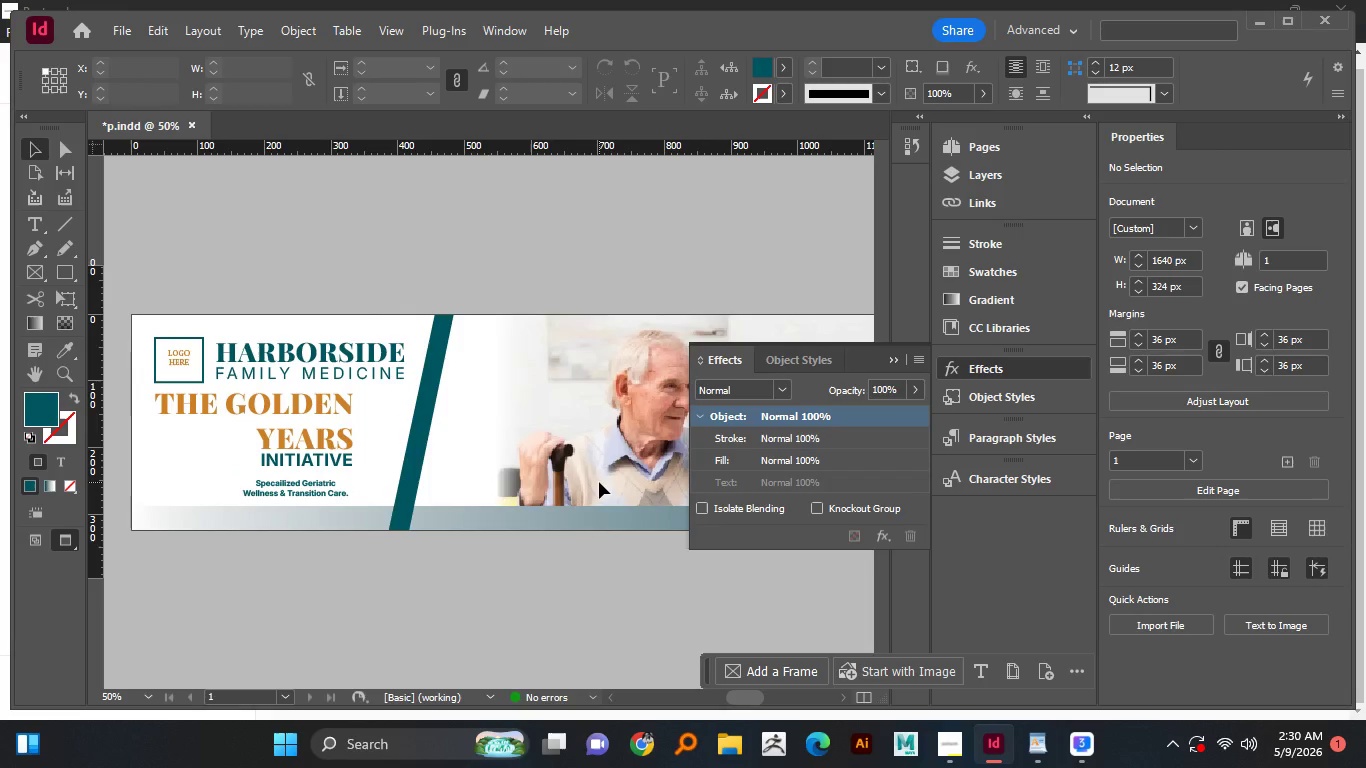 
key(Space)
 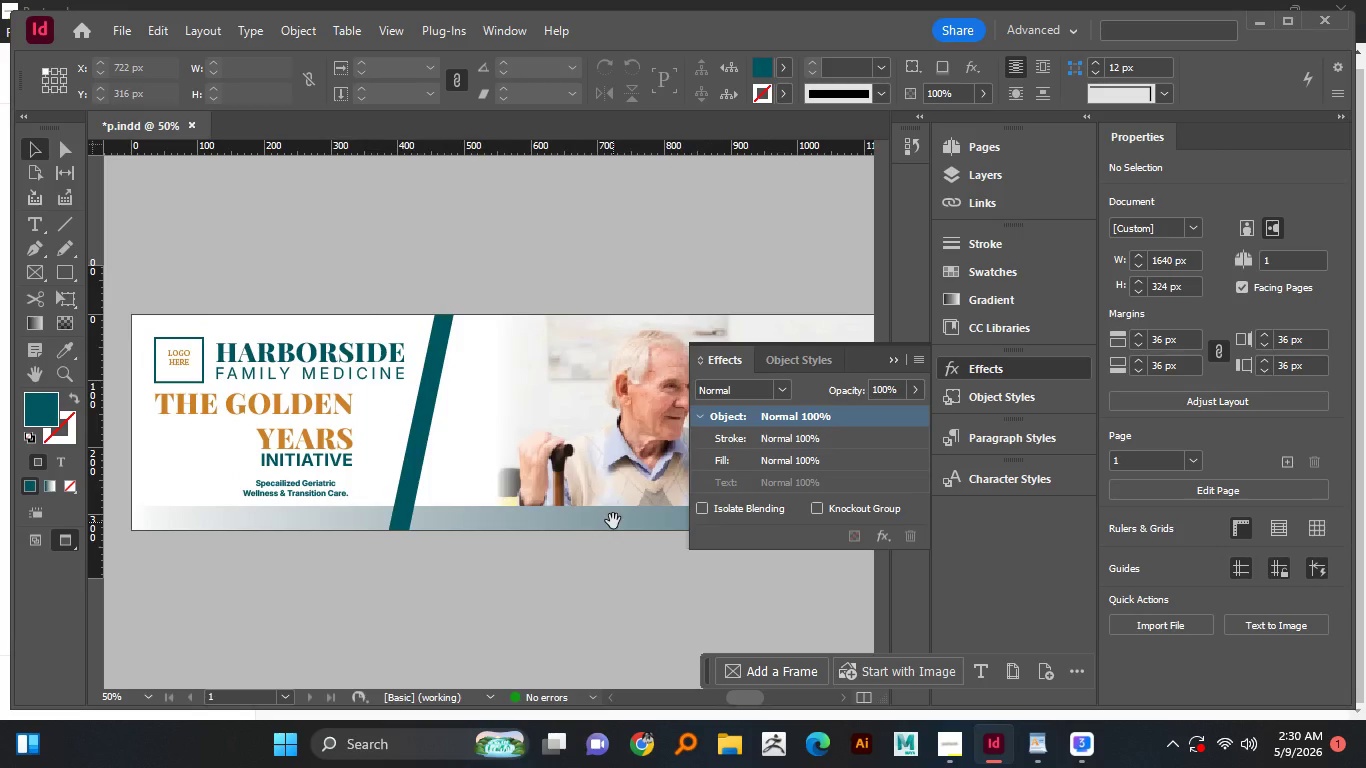 
key(Space)
 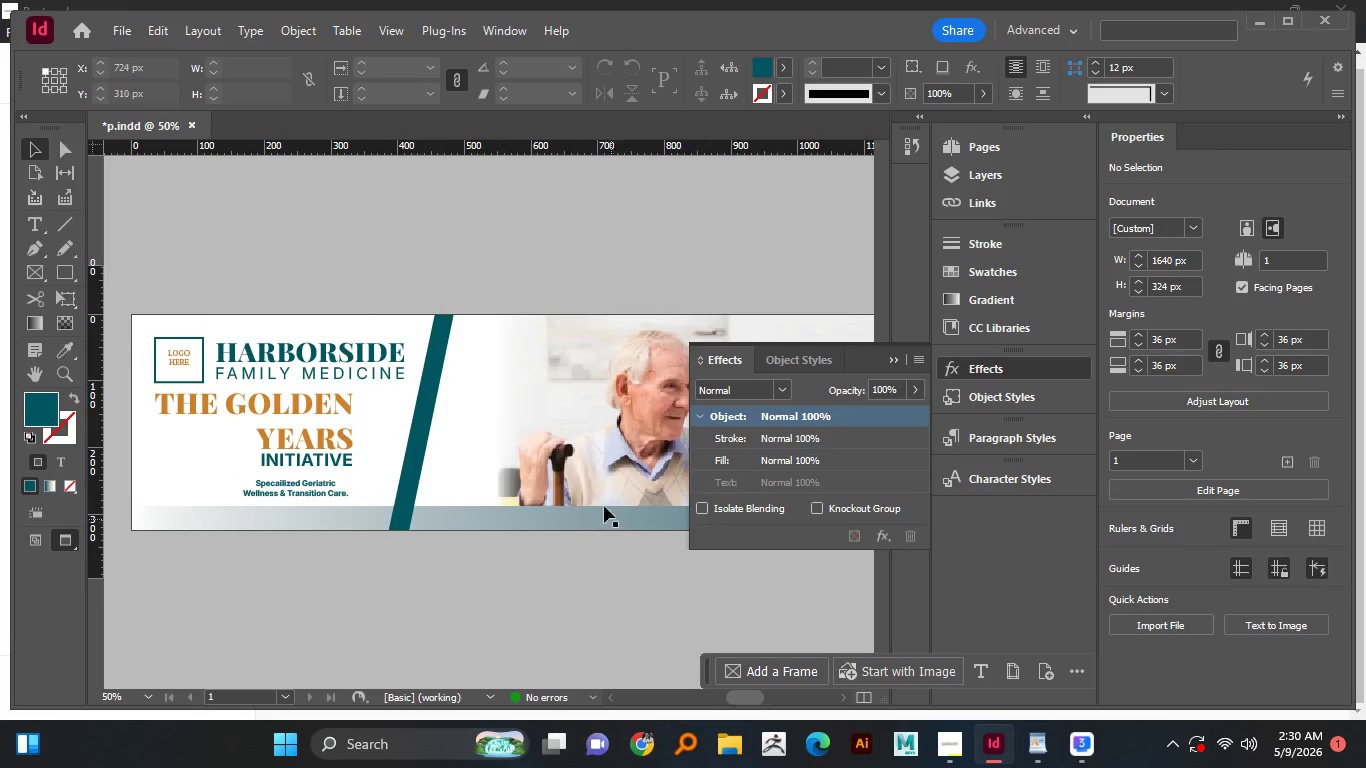 
key(Space)
 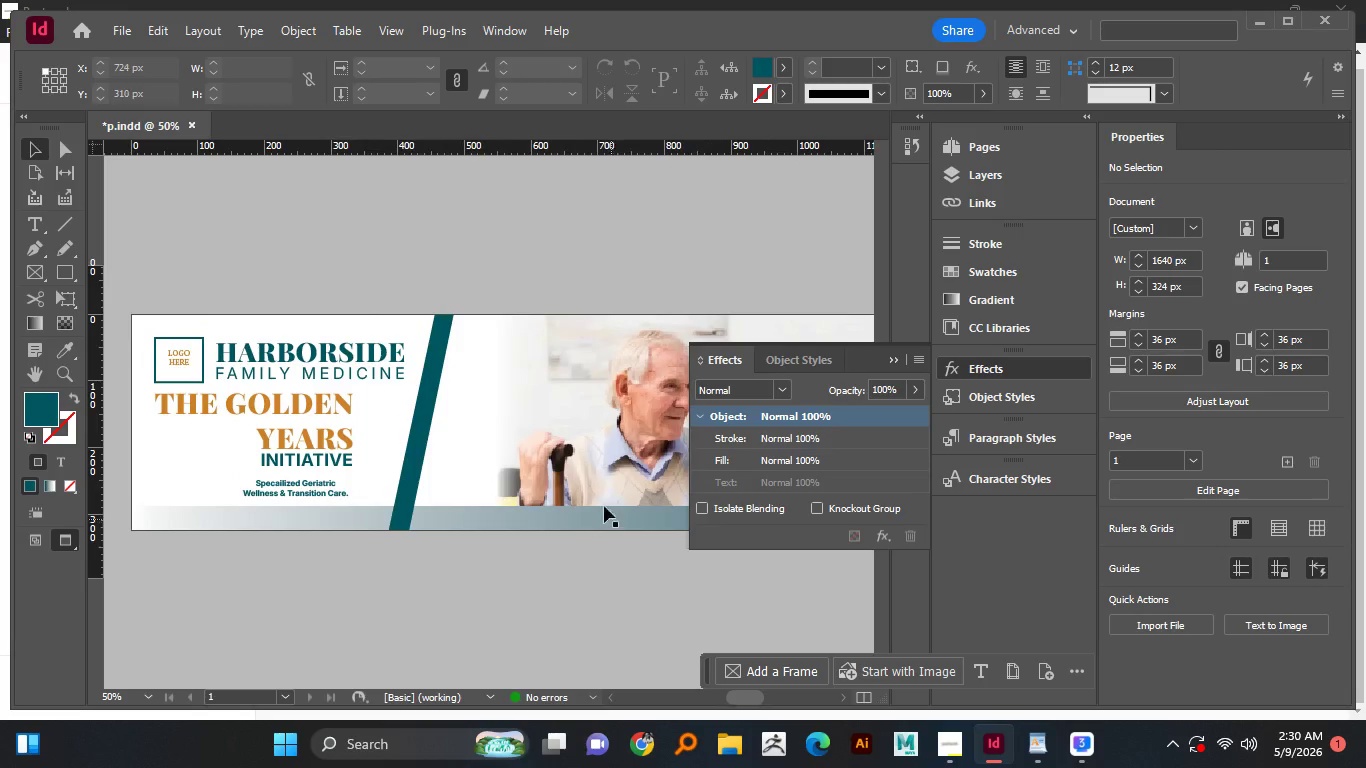 
key(Space)
 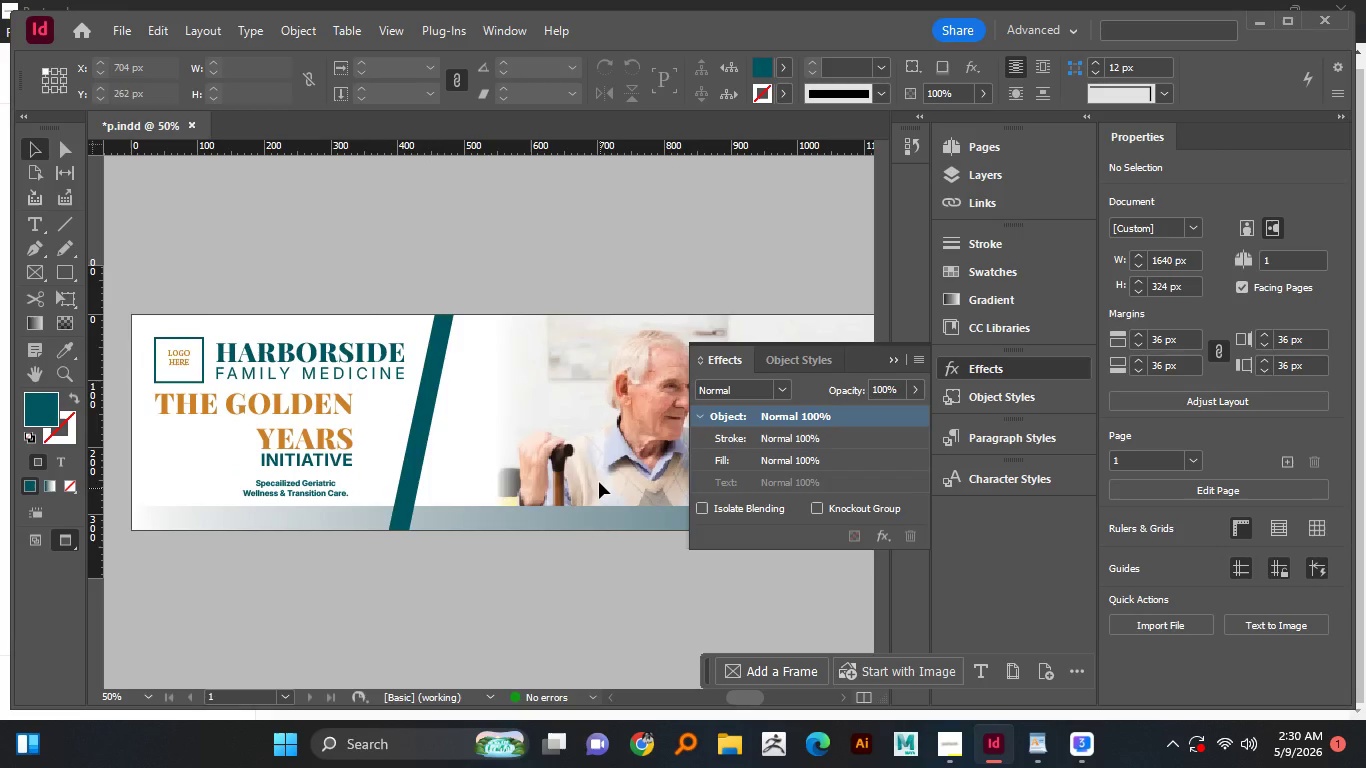 
key(Space)
 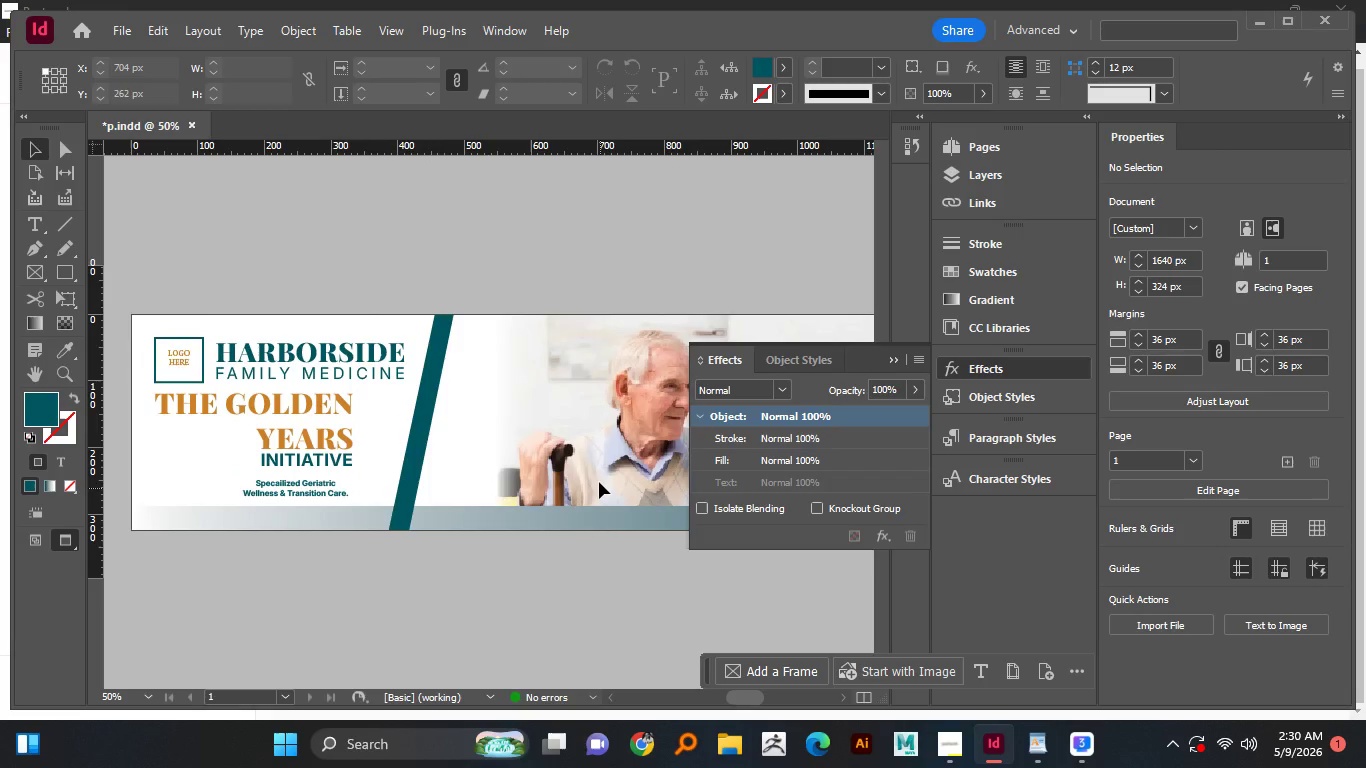 
key(Space)
 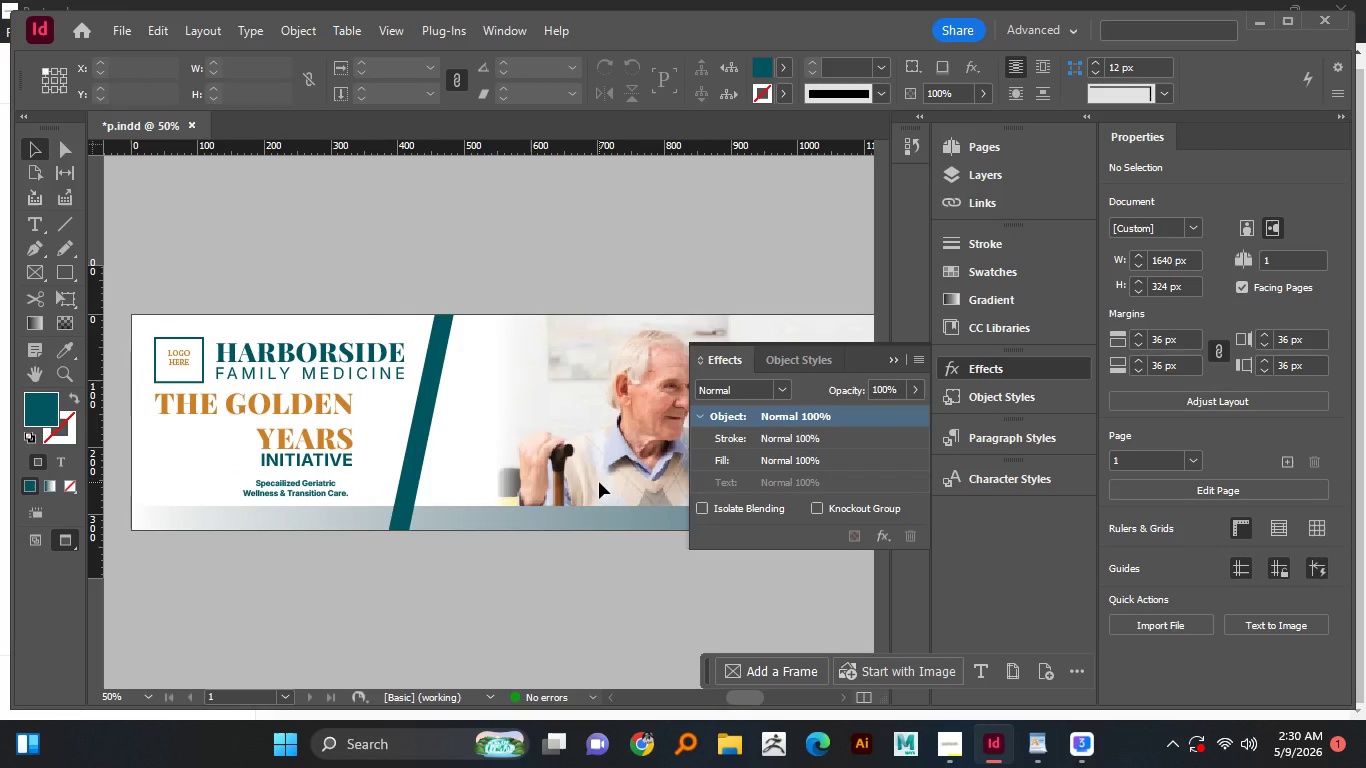 
left_click([599, 482])
 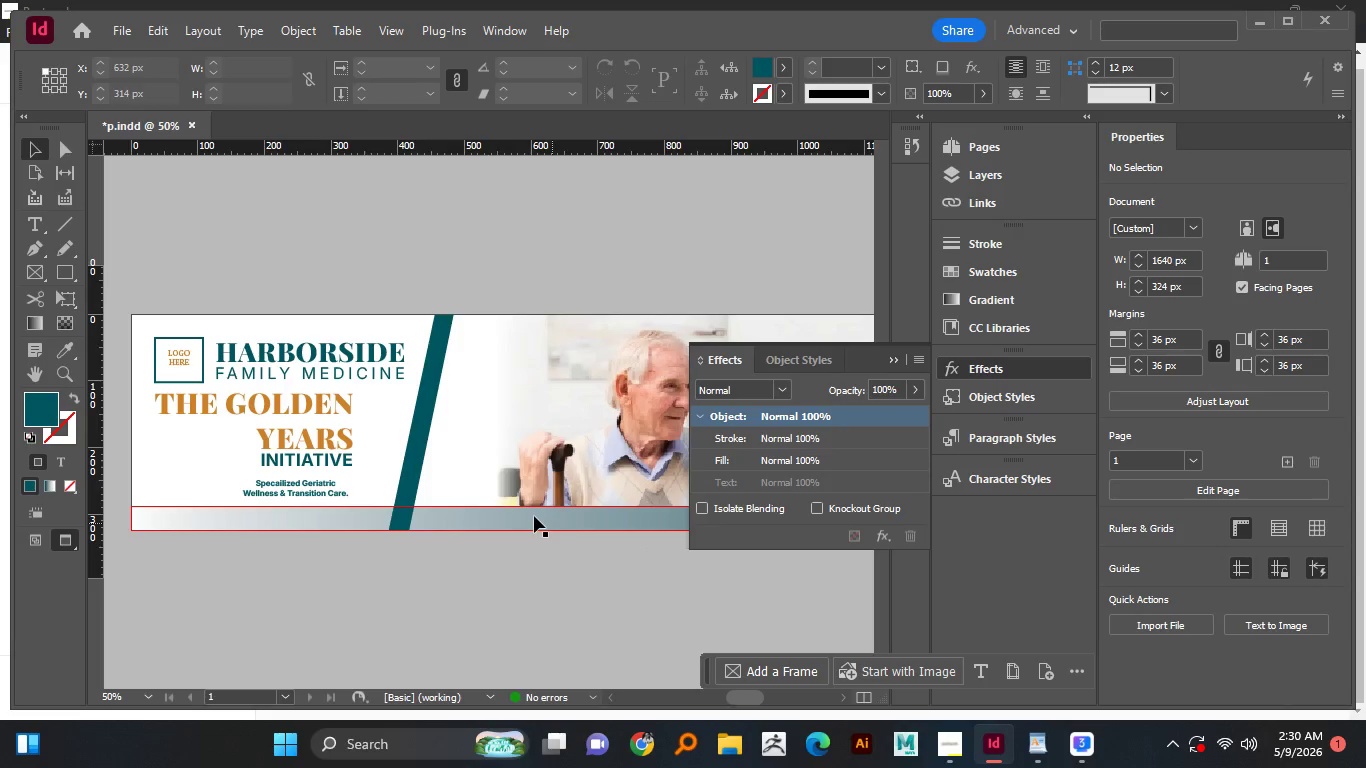 
left_click_drag(start_coordinate=[993, 204], to_coordinate=[992, 188])
 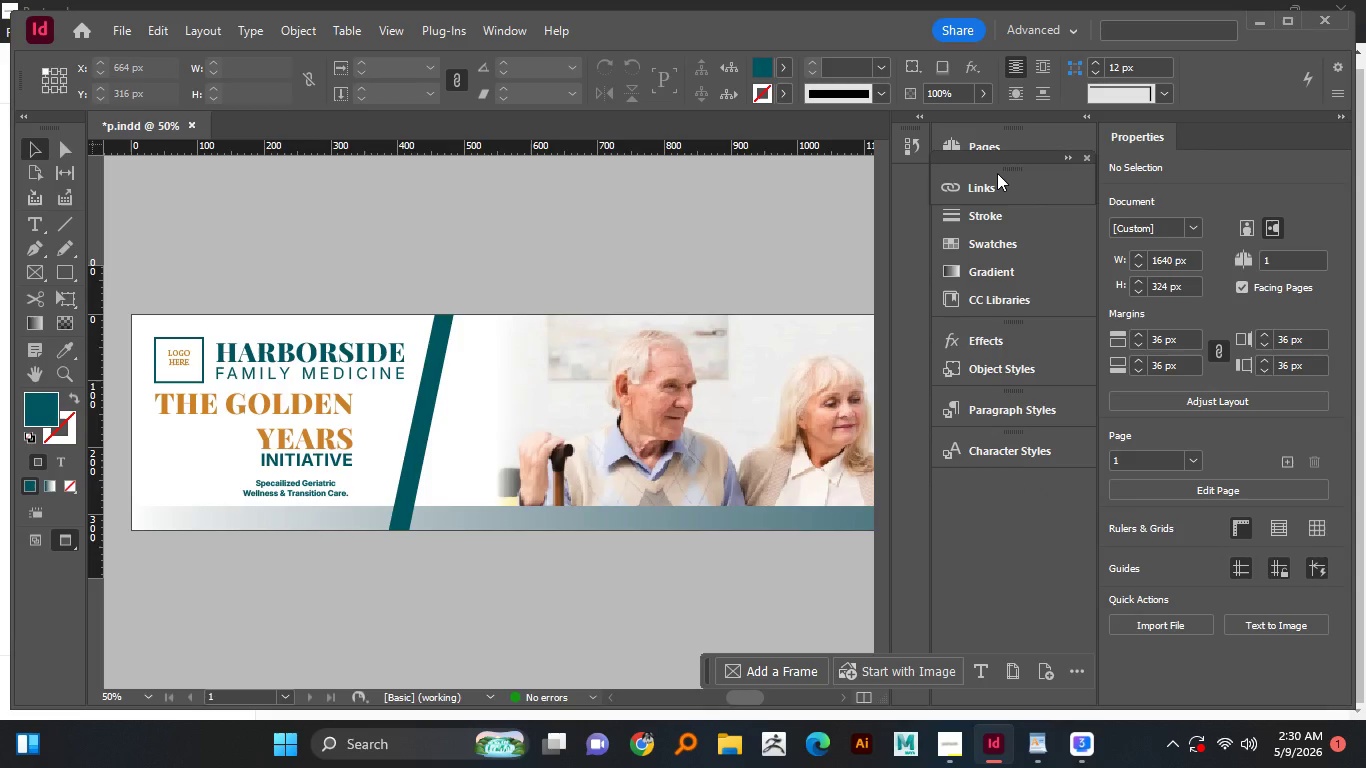 
double_click([997, 173])
 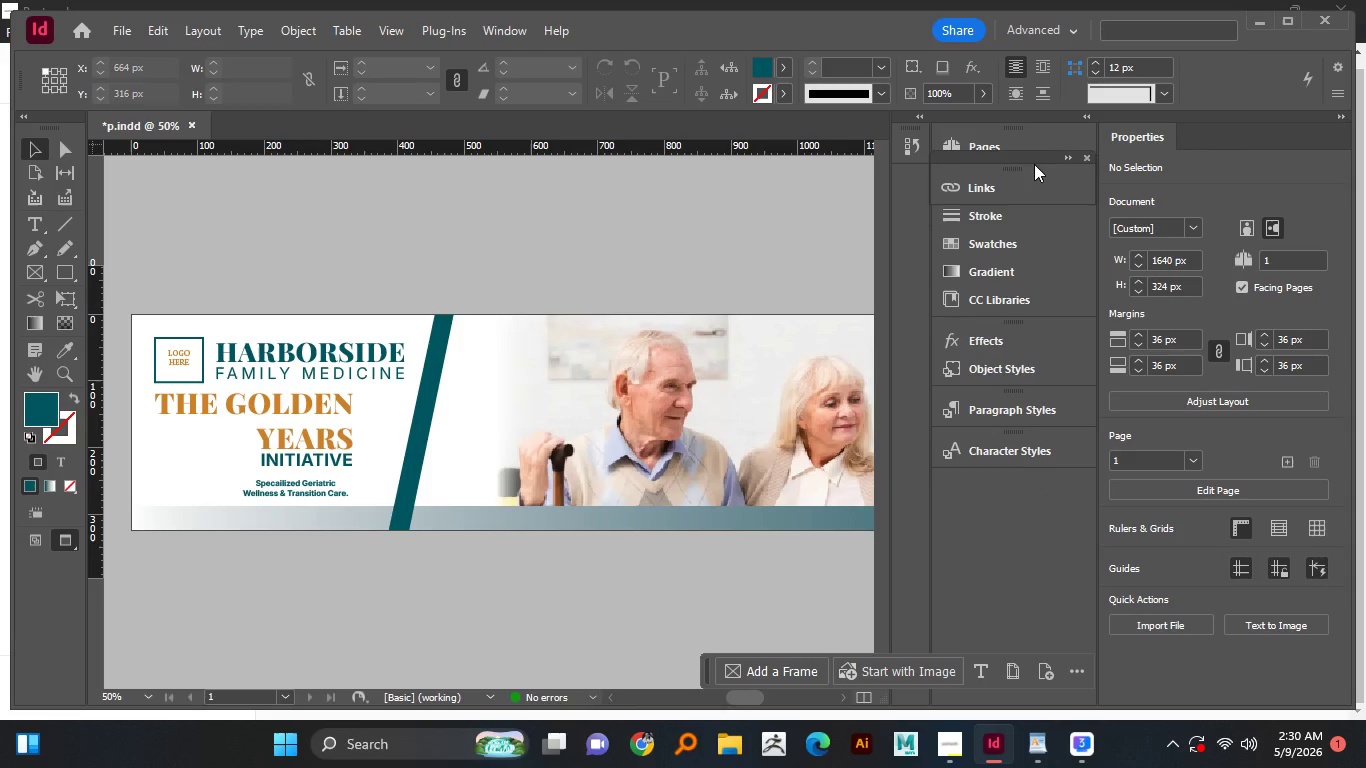 
left_click_drag(start_coordinate=[1034, 164], to_coordinate=[1007, 510])
 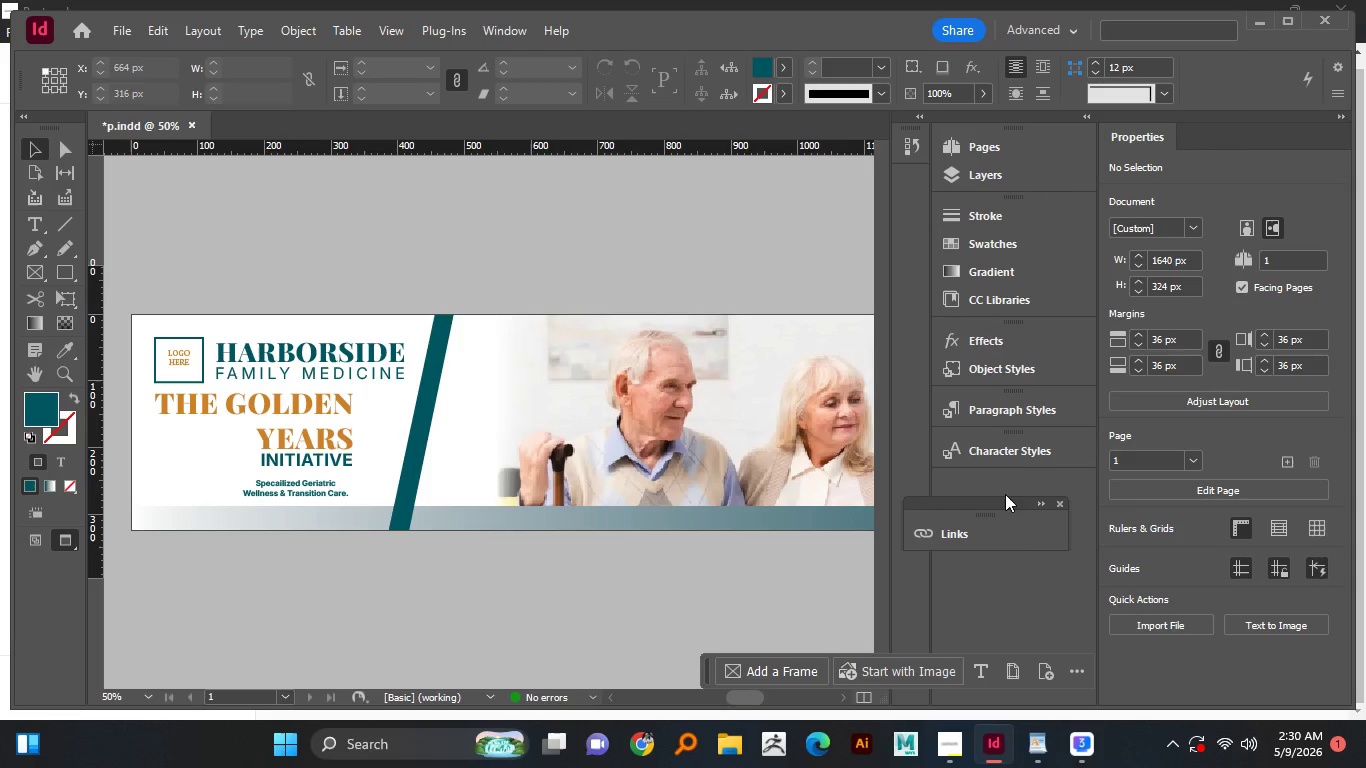 
left_click_drag(start_coordinate=[1005, 493], to_coordinate=[1000, 502])
 